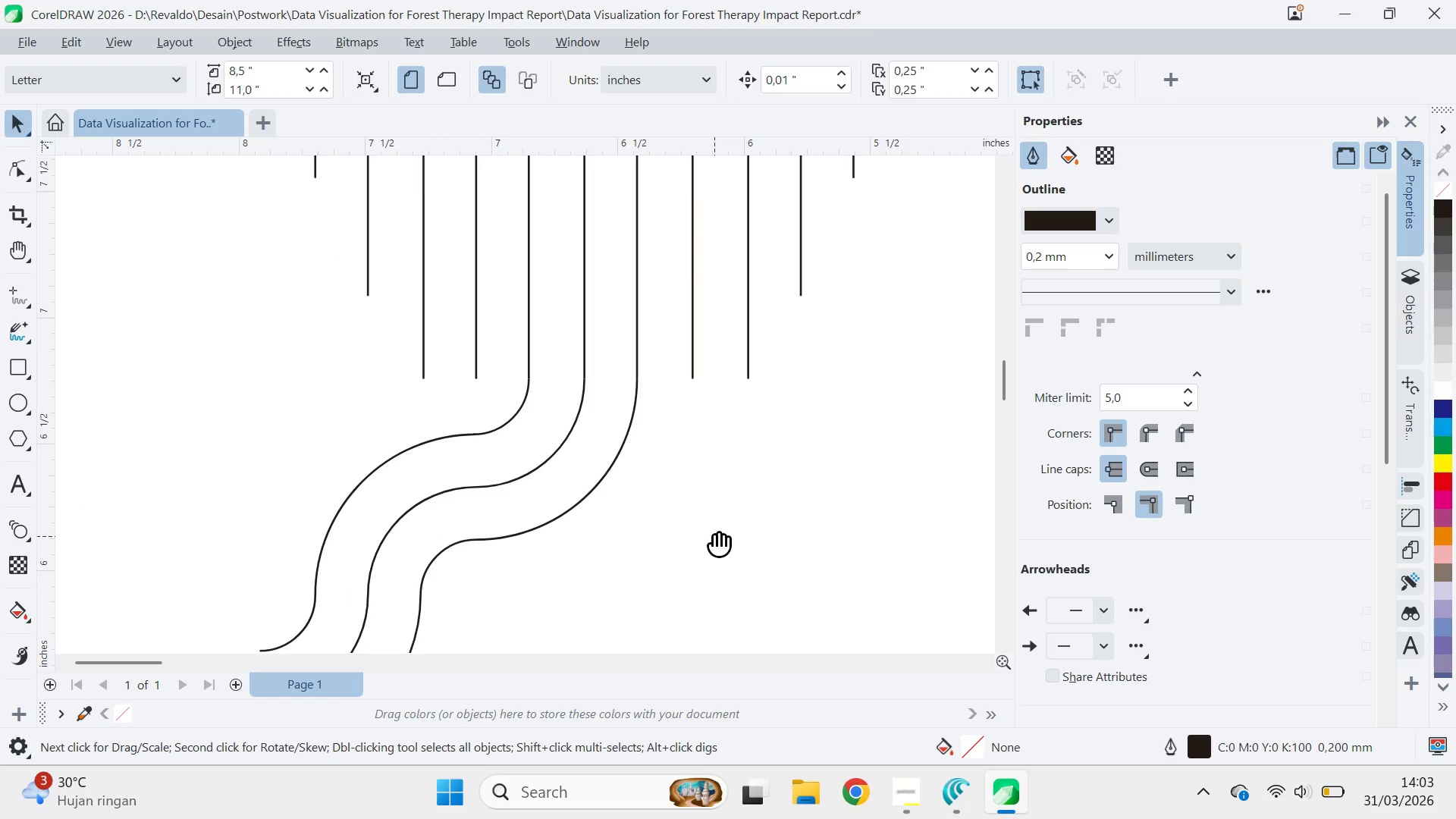 
key(V)
 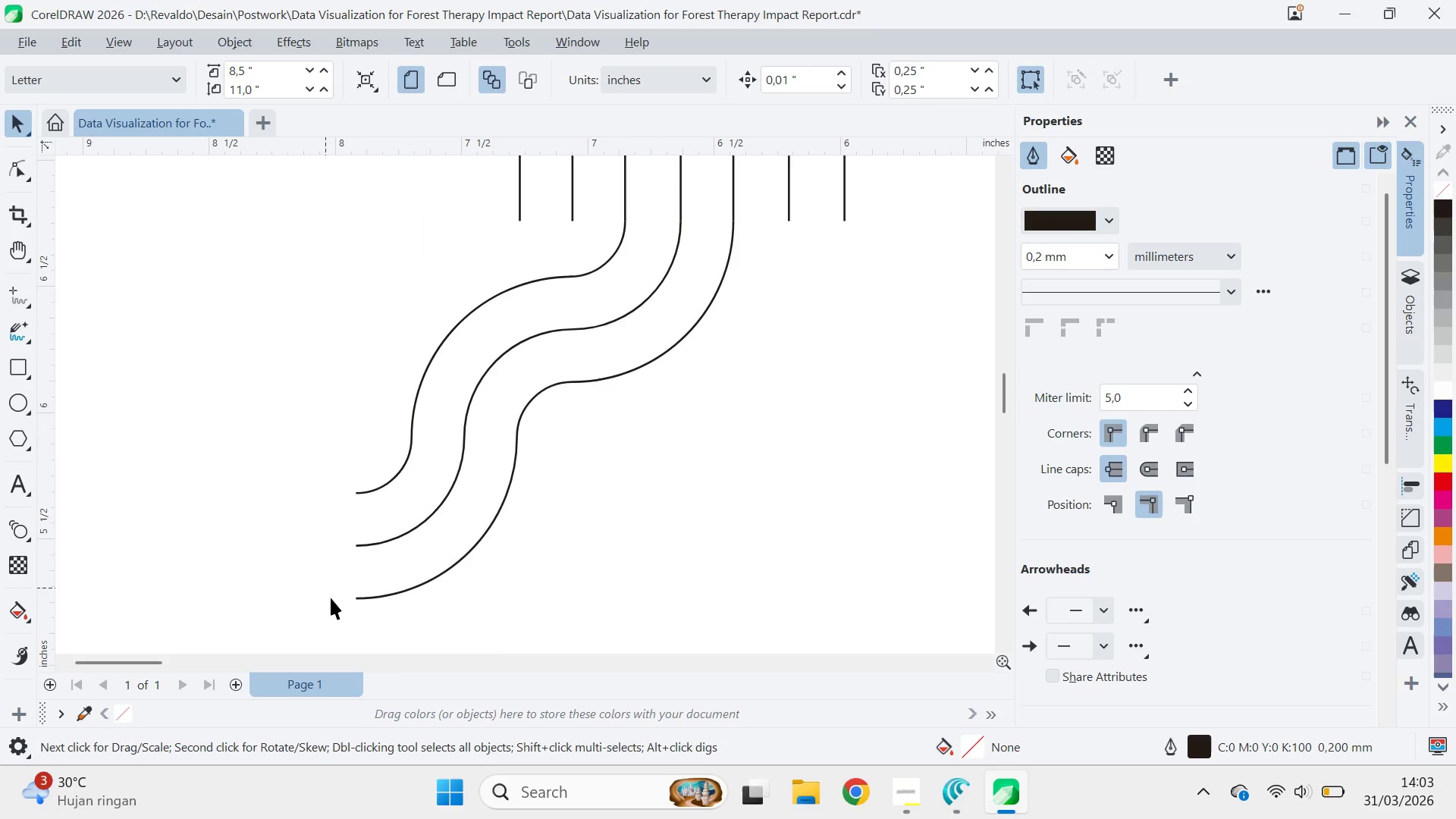 
left_click_drag(start_coordinate=[340, 604], to_coordinate=[750, 268])
 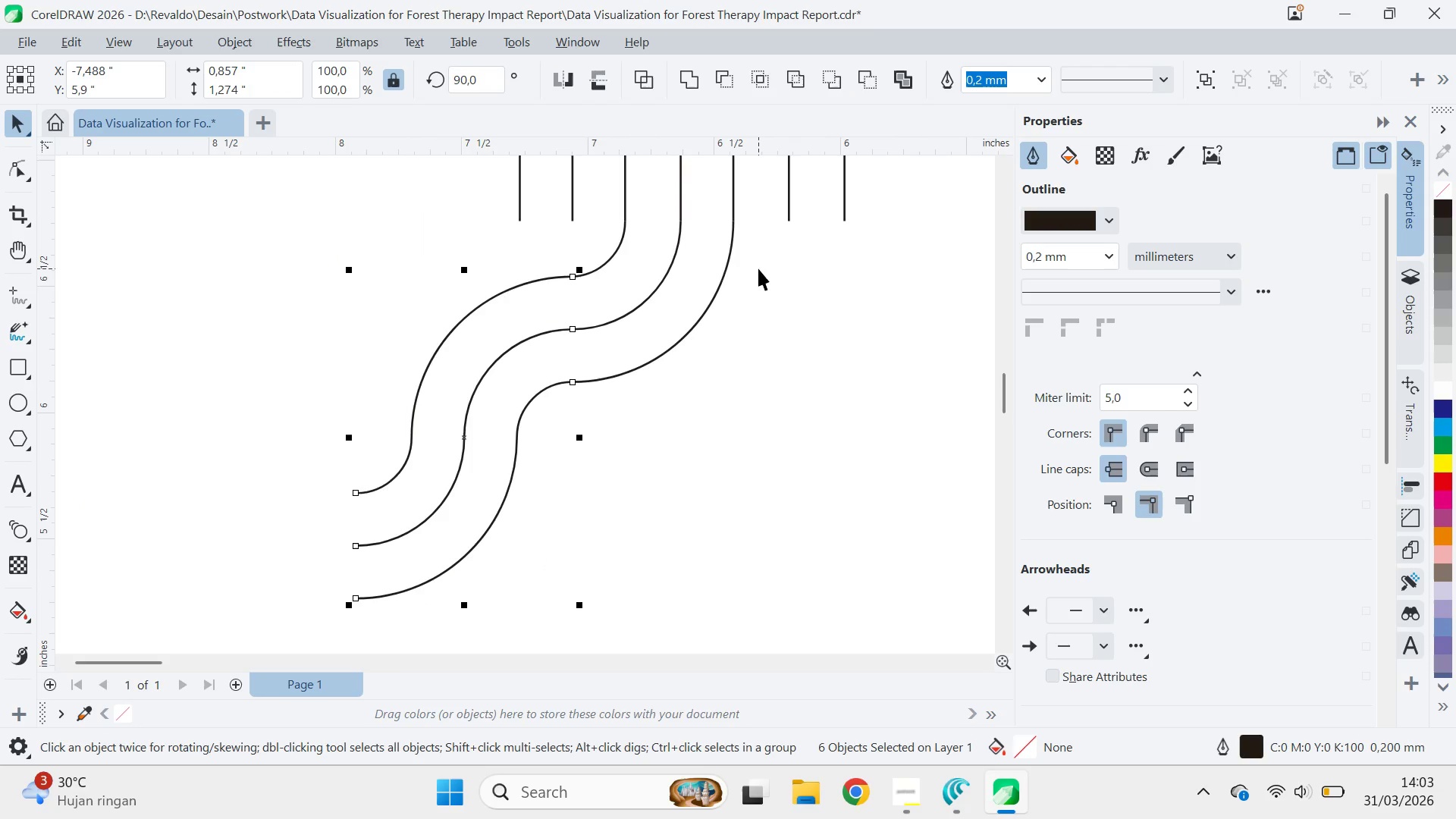 
key(Delete)
 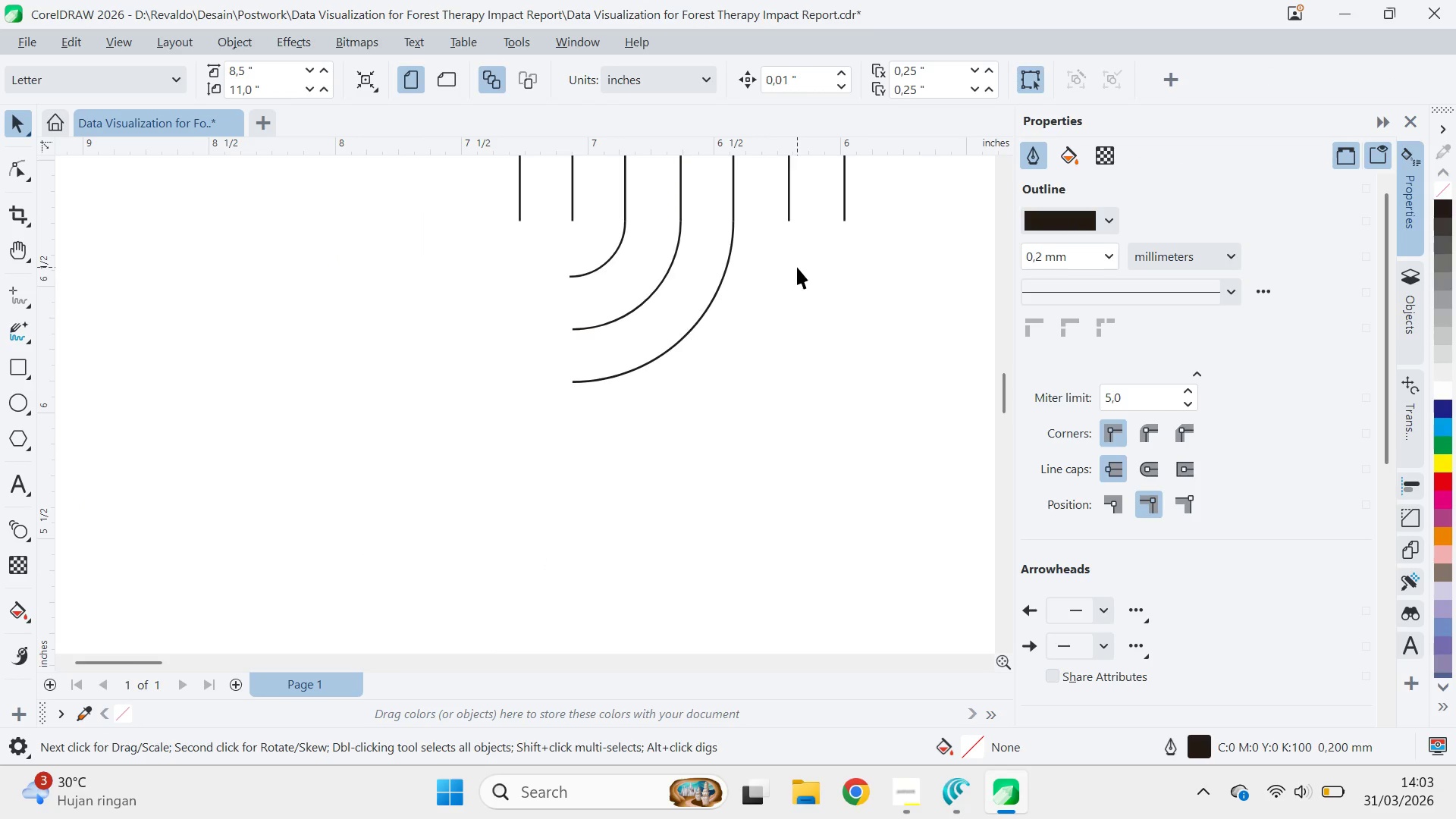 
key(Q)
 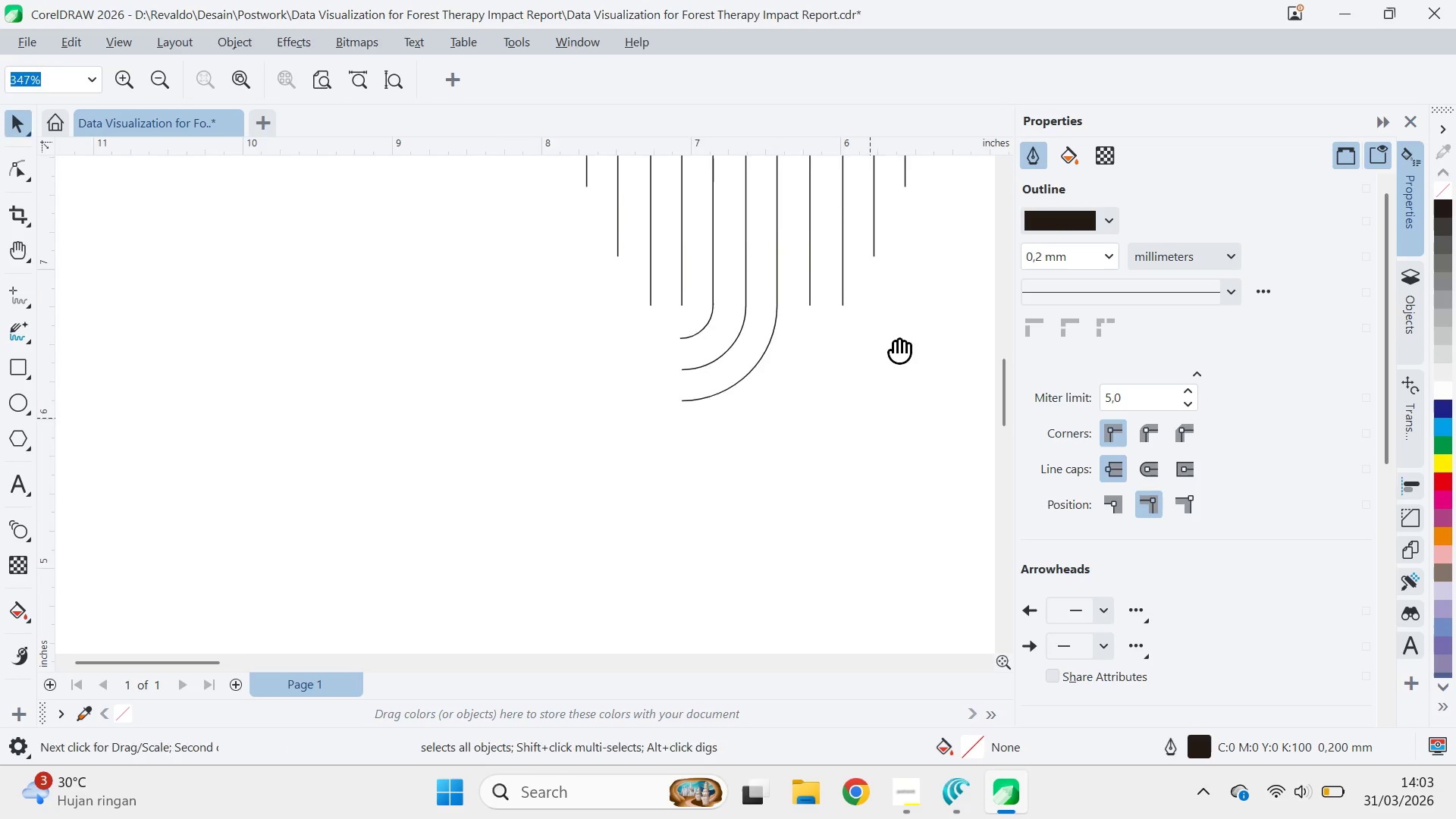 
left_click_drag(start_coordinate=[895, 343], to_coordinate=[805, 520])
 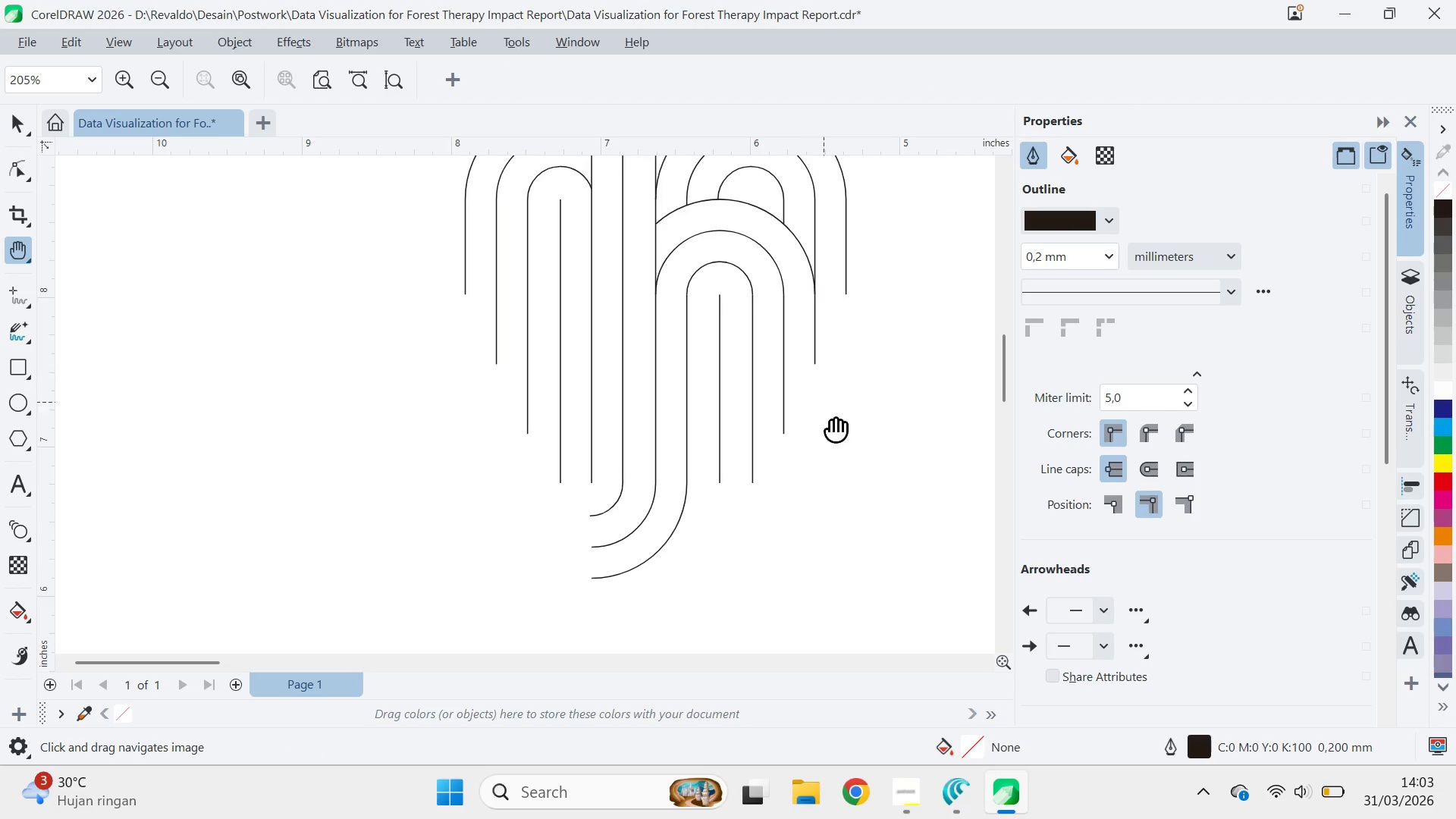 
scroll: coordinate [848, 422], scroll_direction: down, amount: 4.0
 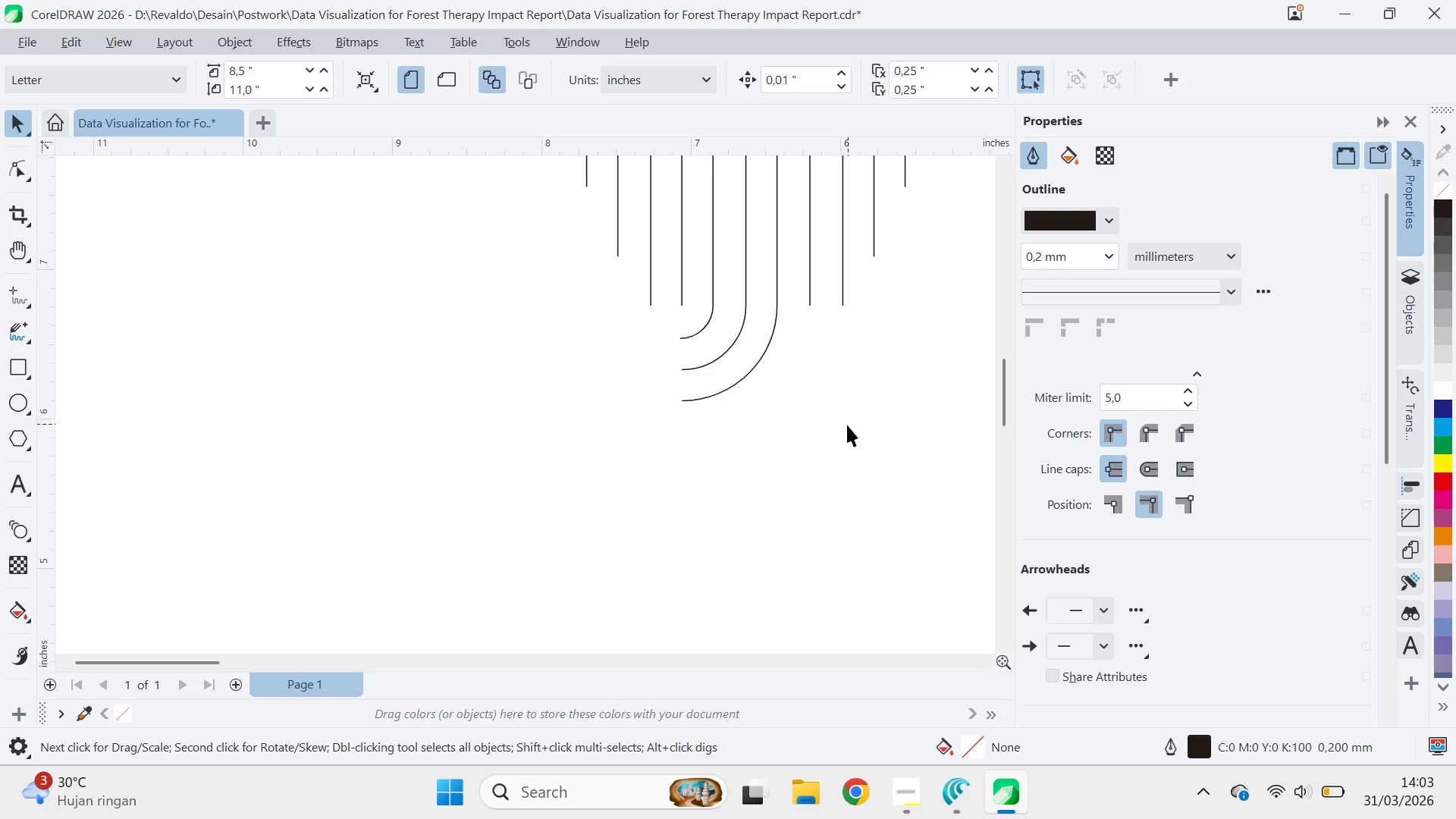 
left_click_drag(start_coordinate=[824, 402], to_coordinate=[809, 285])
 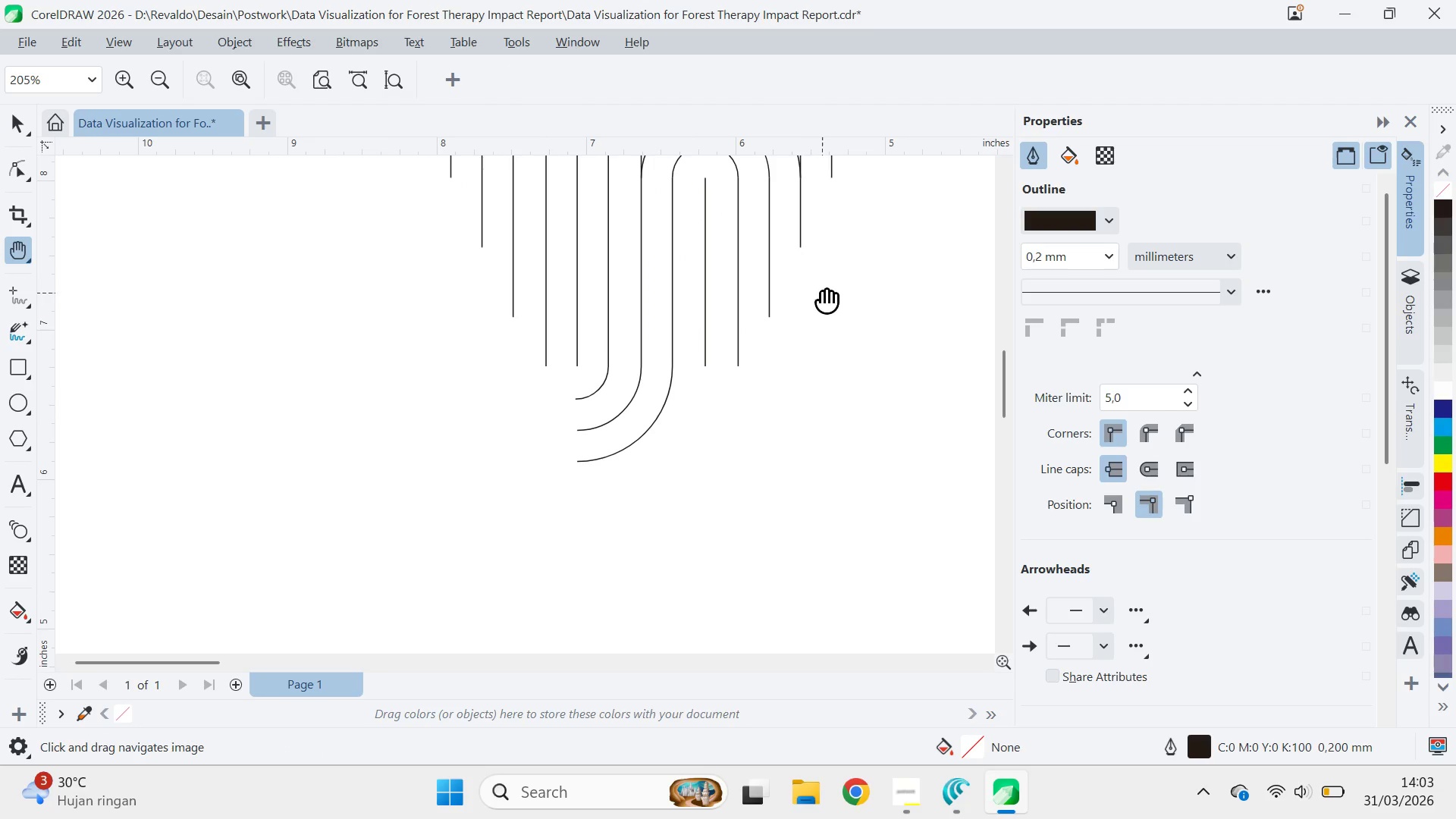 
key(Alt+AltLeft)
 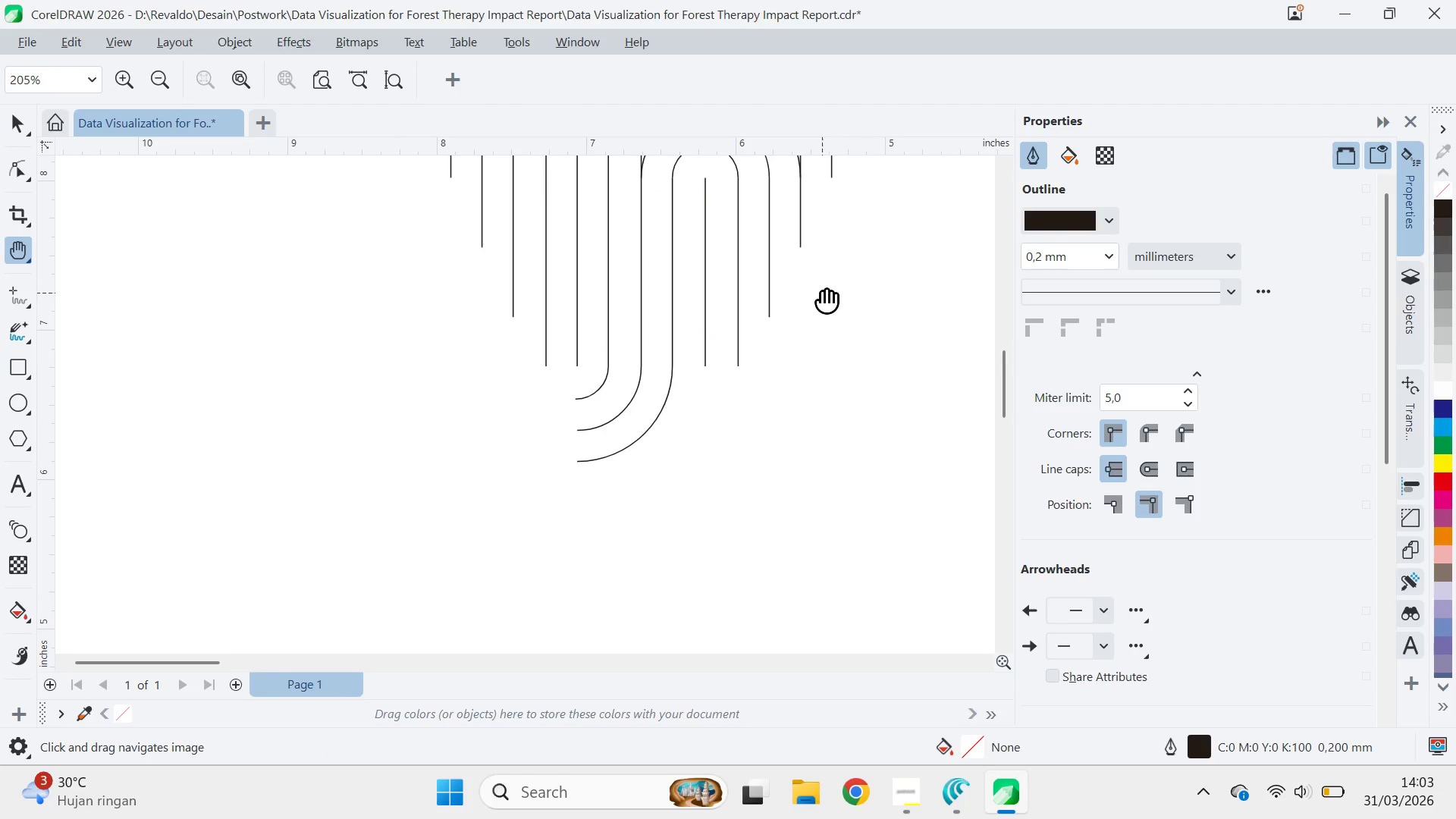 
key(Alt+Tab)
 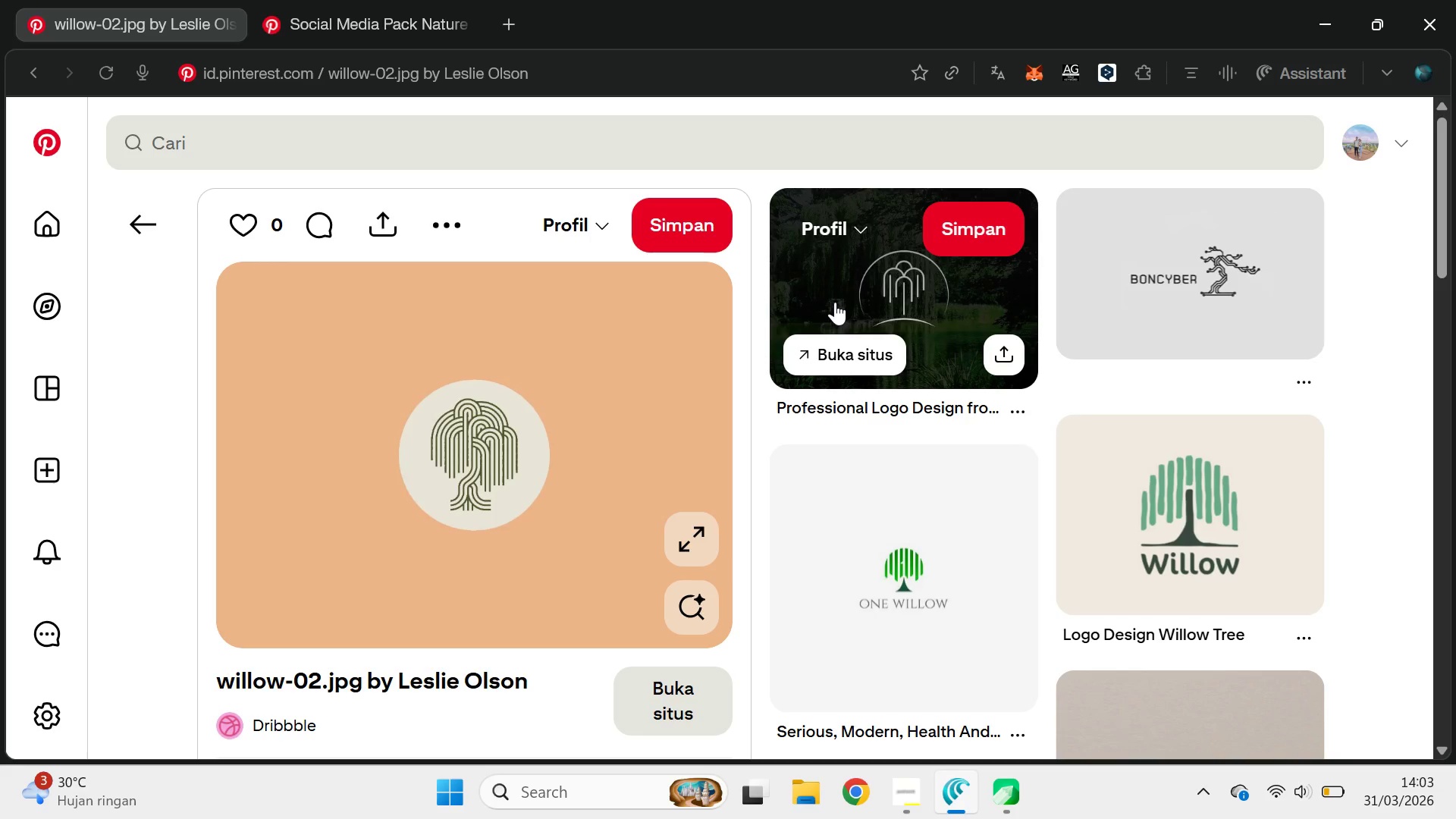 
key(Alt+AltLeft)
 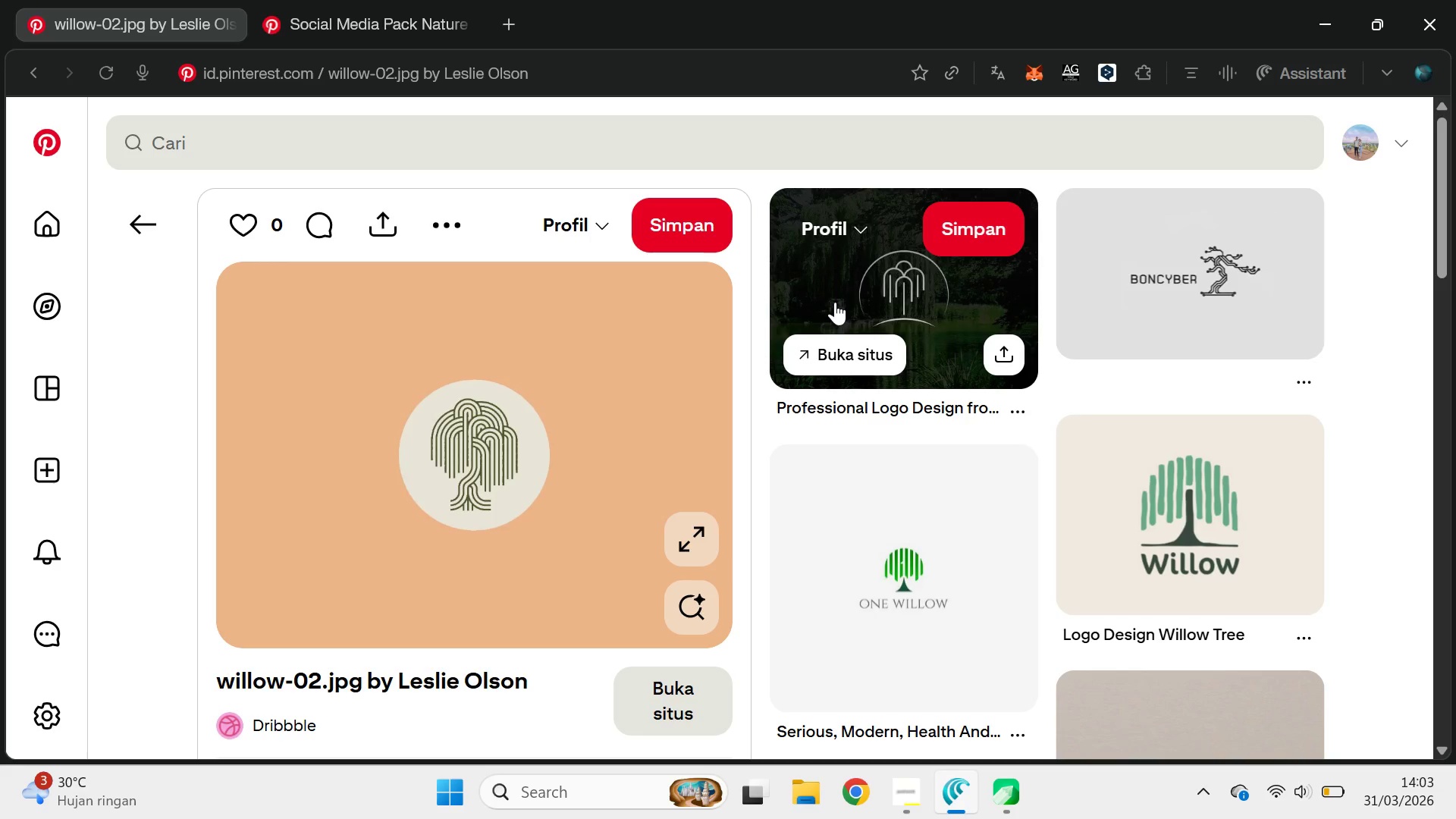 
key(Alt+Tab)
 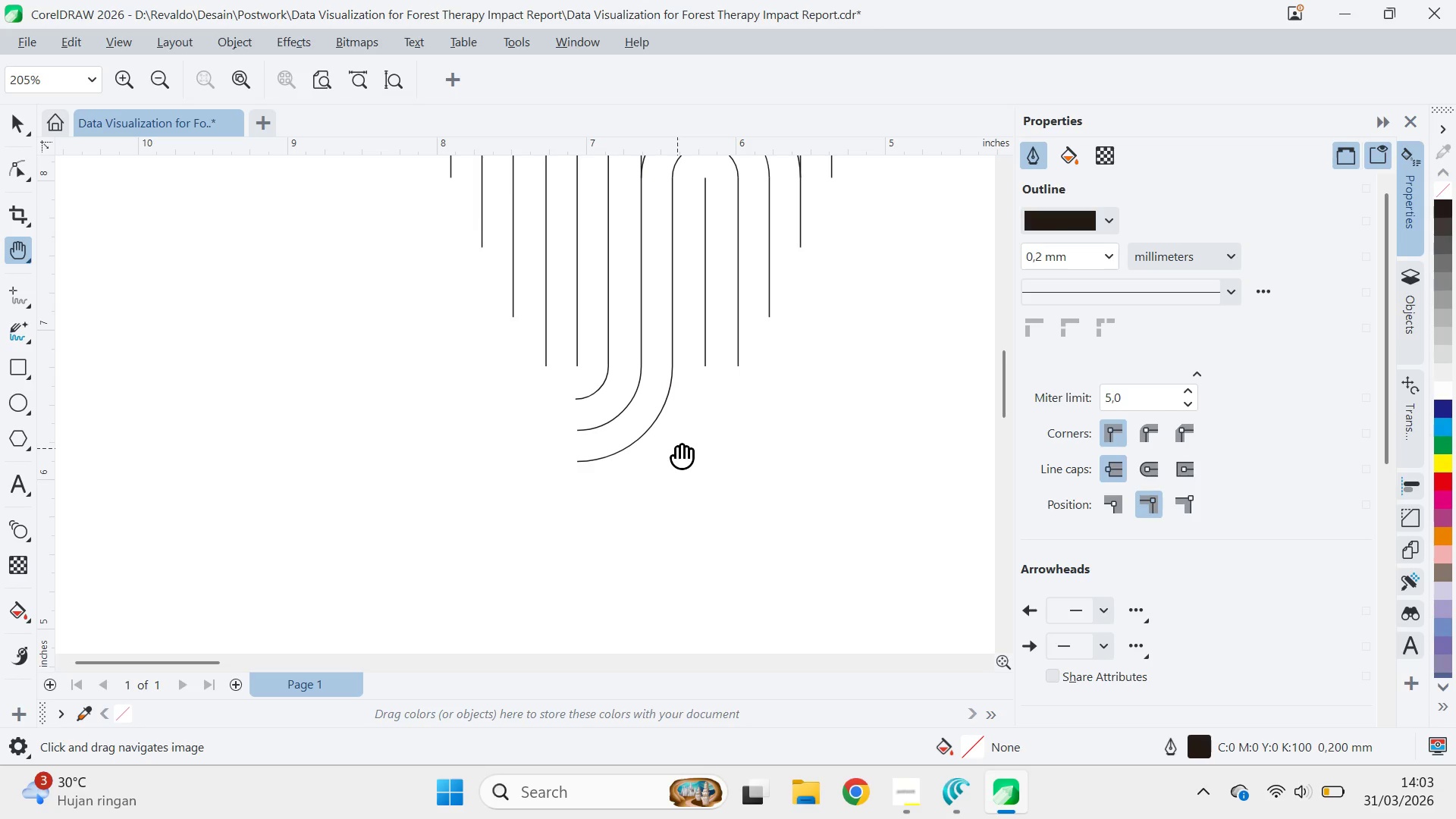 
left_click_drag(start_coordinate=[682, 446], to_coordinate=[720, 409])
 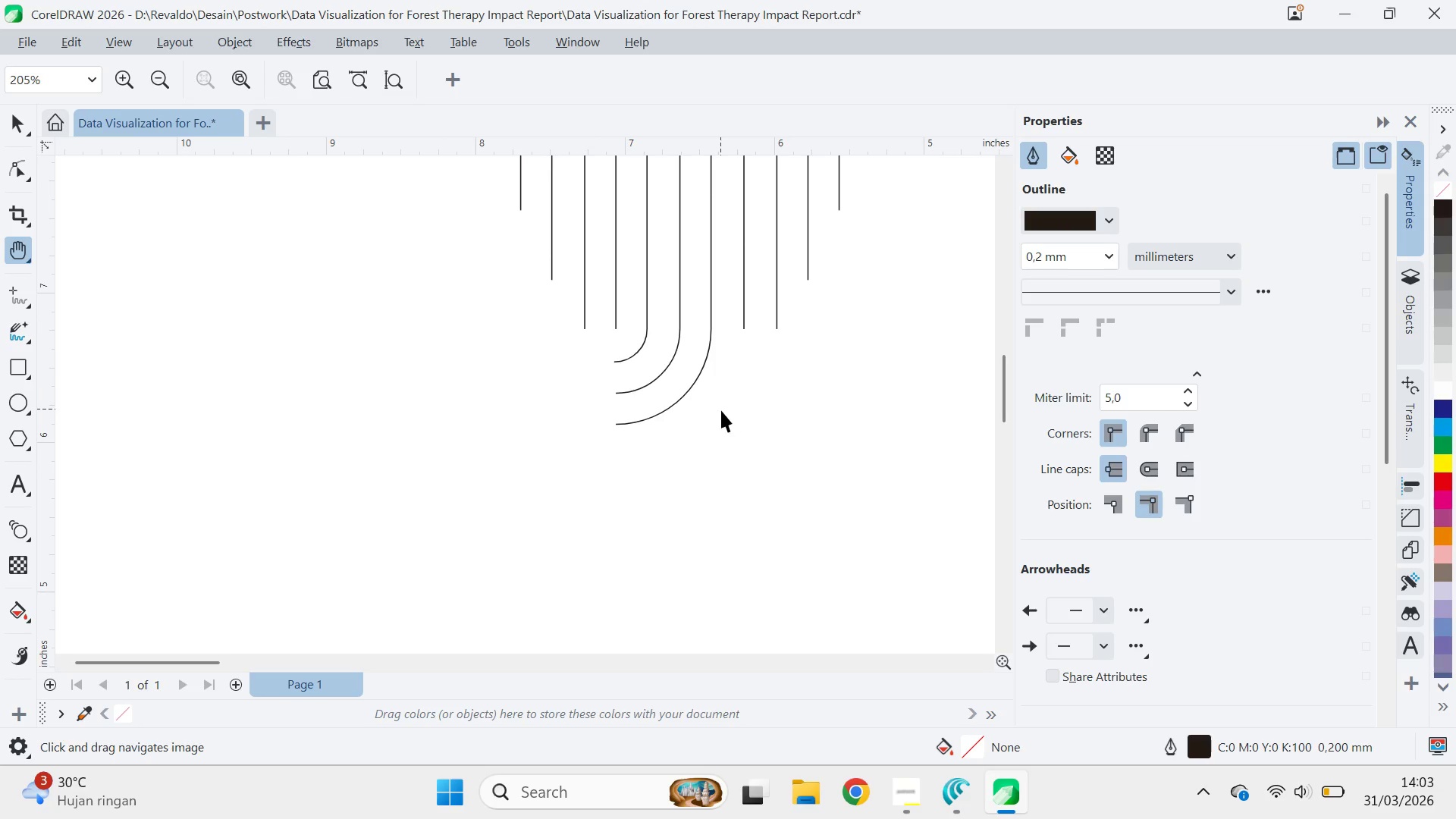 
key(V)
 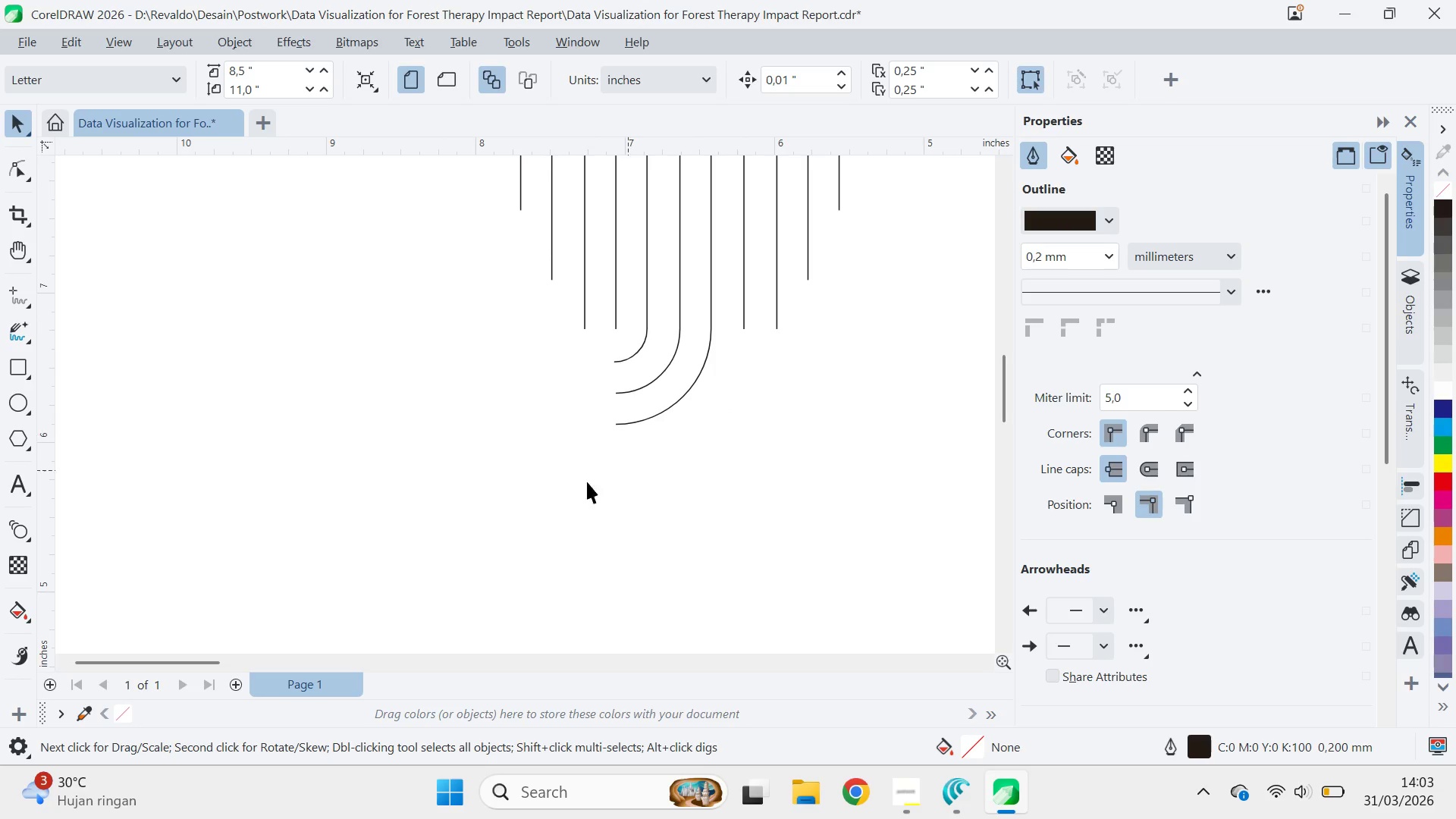 
left_click_drag(start_coordinate=[563, 500], to_coordinate=[784, 315])
 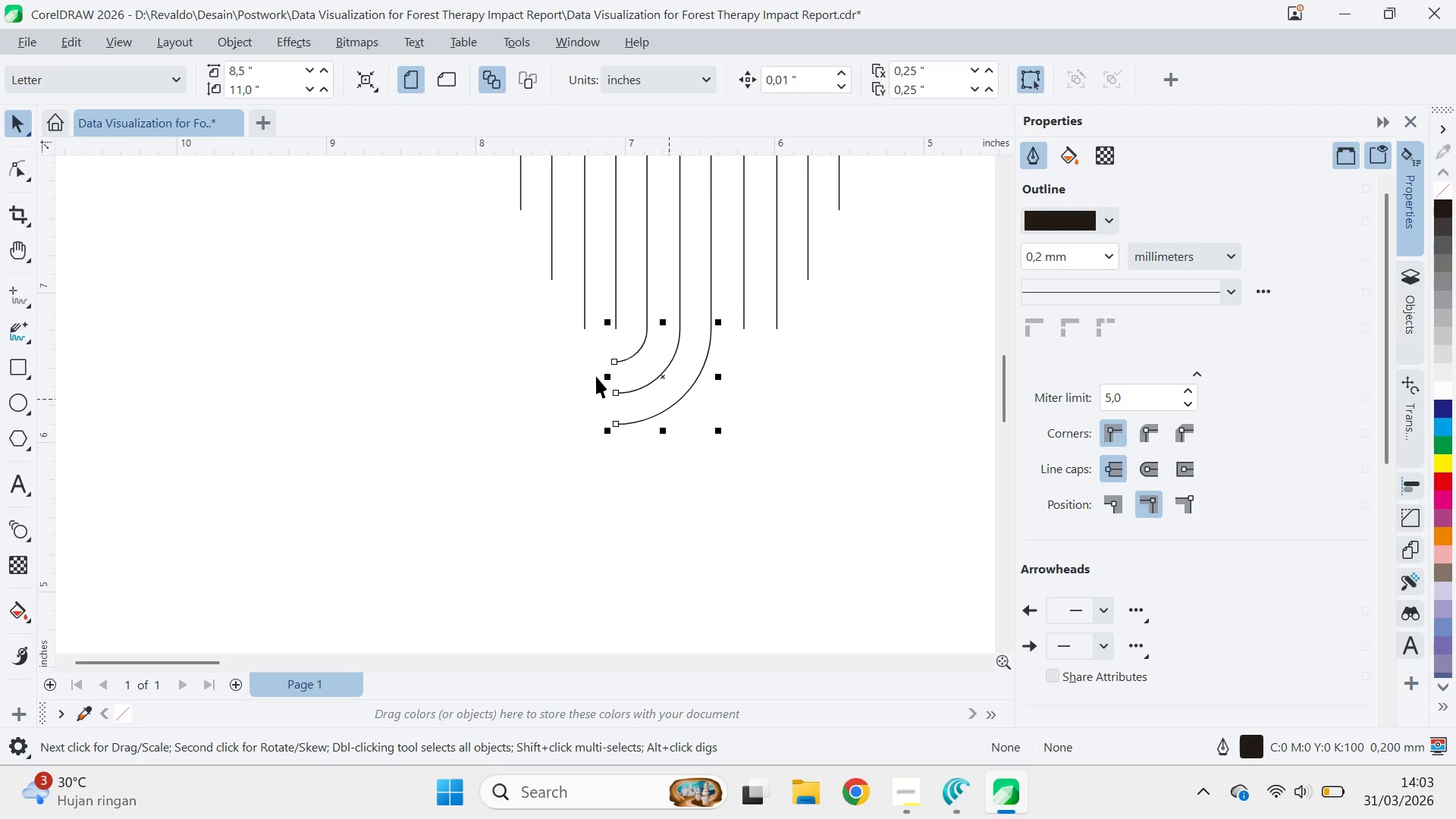 
hold_key(key=ControlLeft, duration=0.91)
left_click([612, 378])
 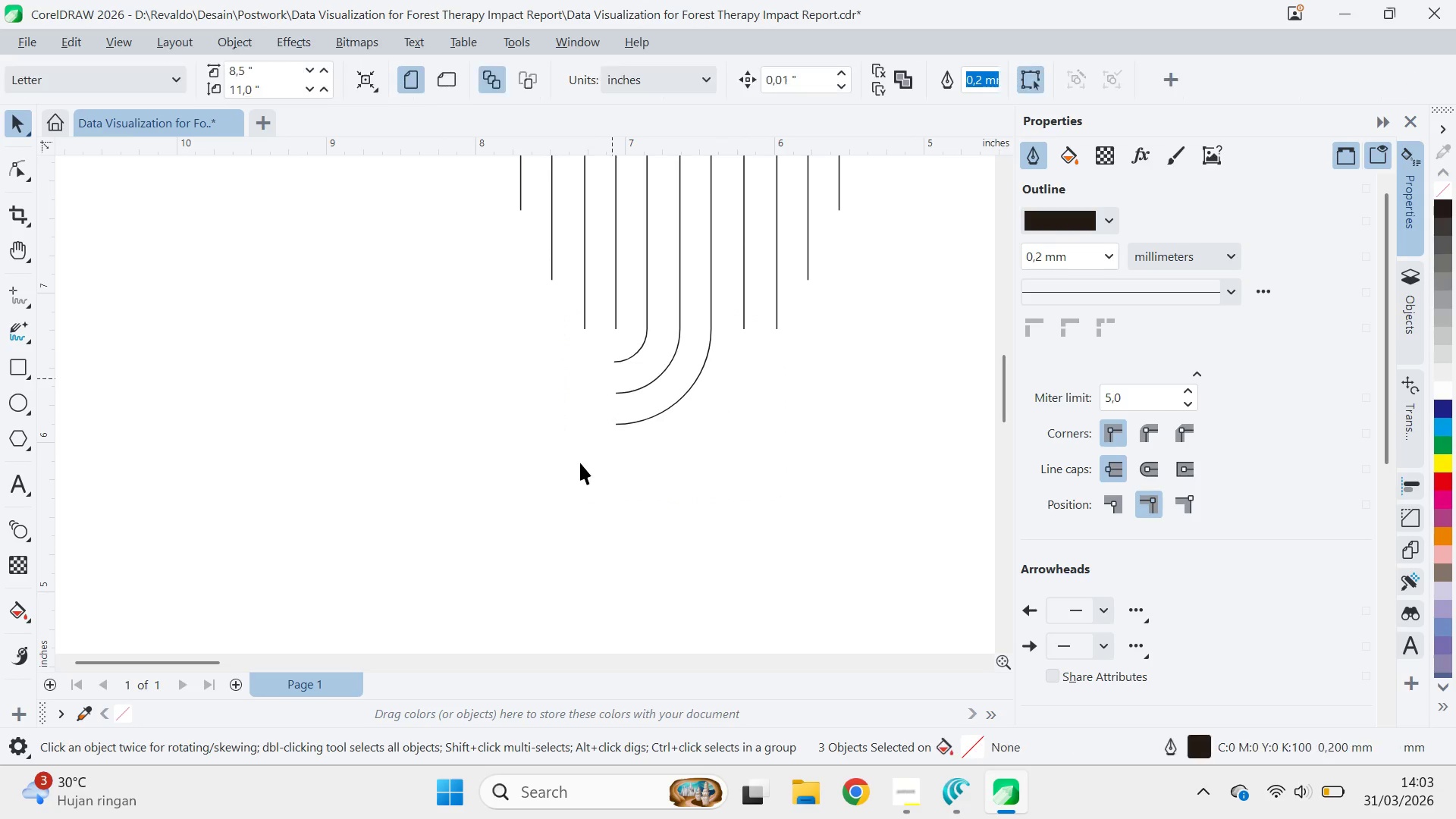 
left_click_drag(start_coordinate=[580, 463], to_coordinate=[795, 283])
 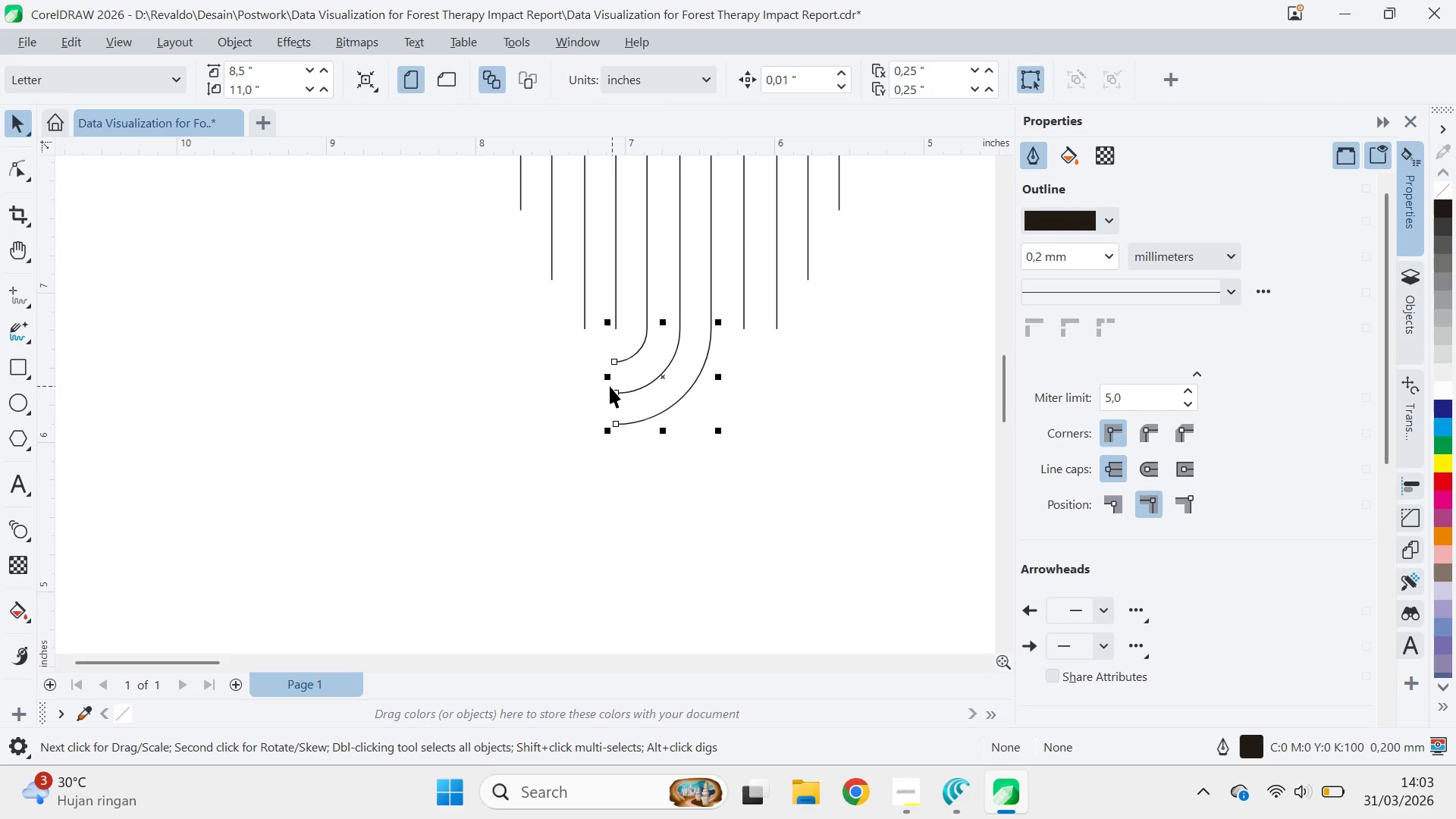 
hold_key(key=ControlLeft, duration=1.2)
left_click_drag(start_coordinate=[605, 378], to_coordinate=[836, 362])
 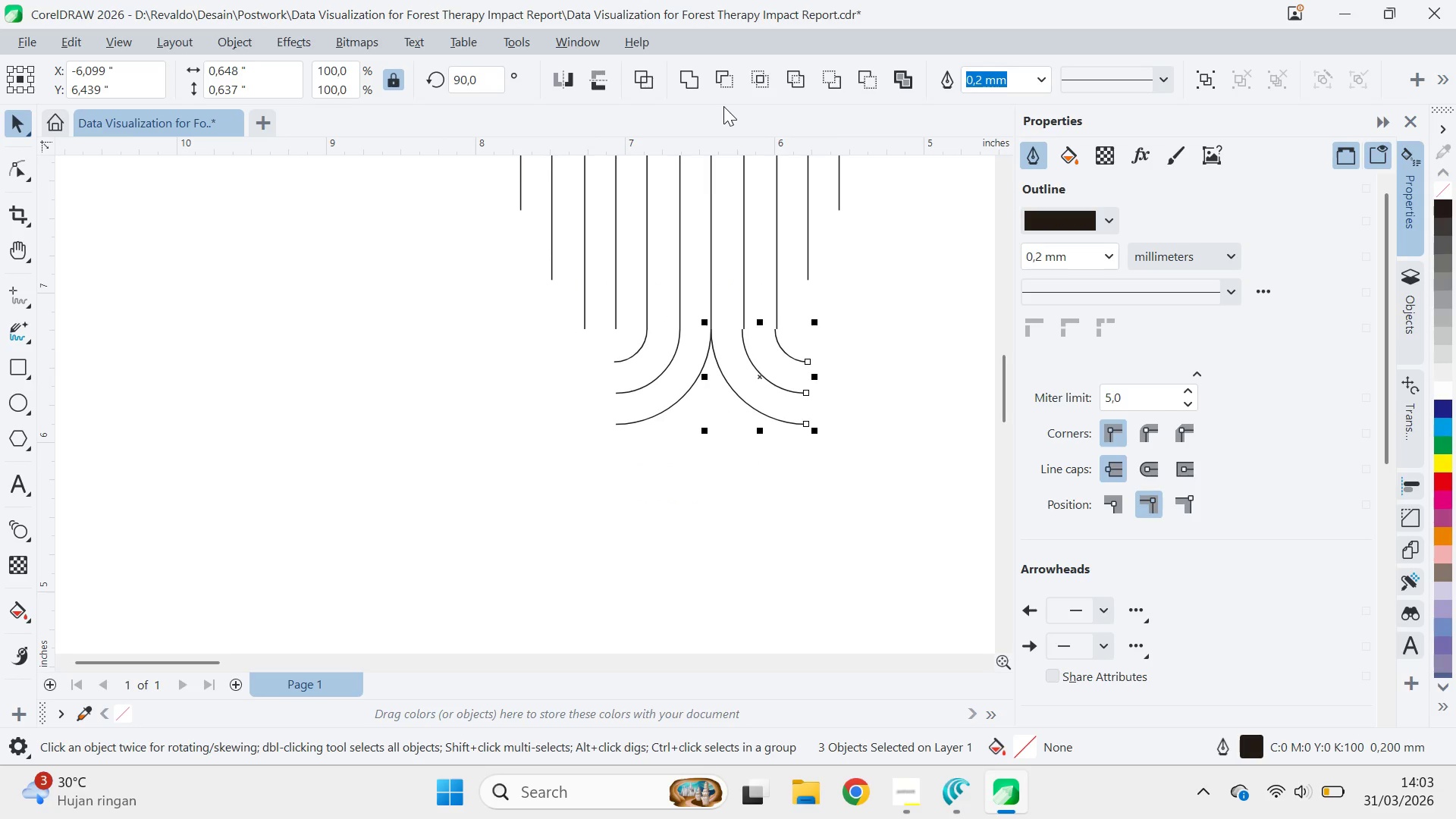 
right_click([837, 362])
 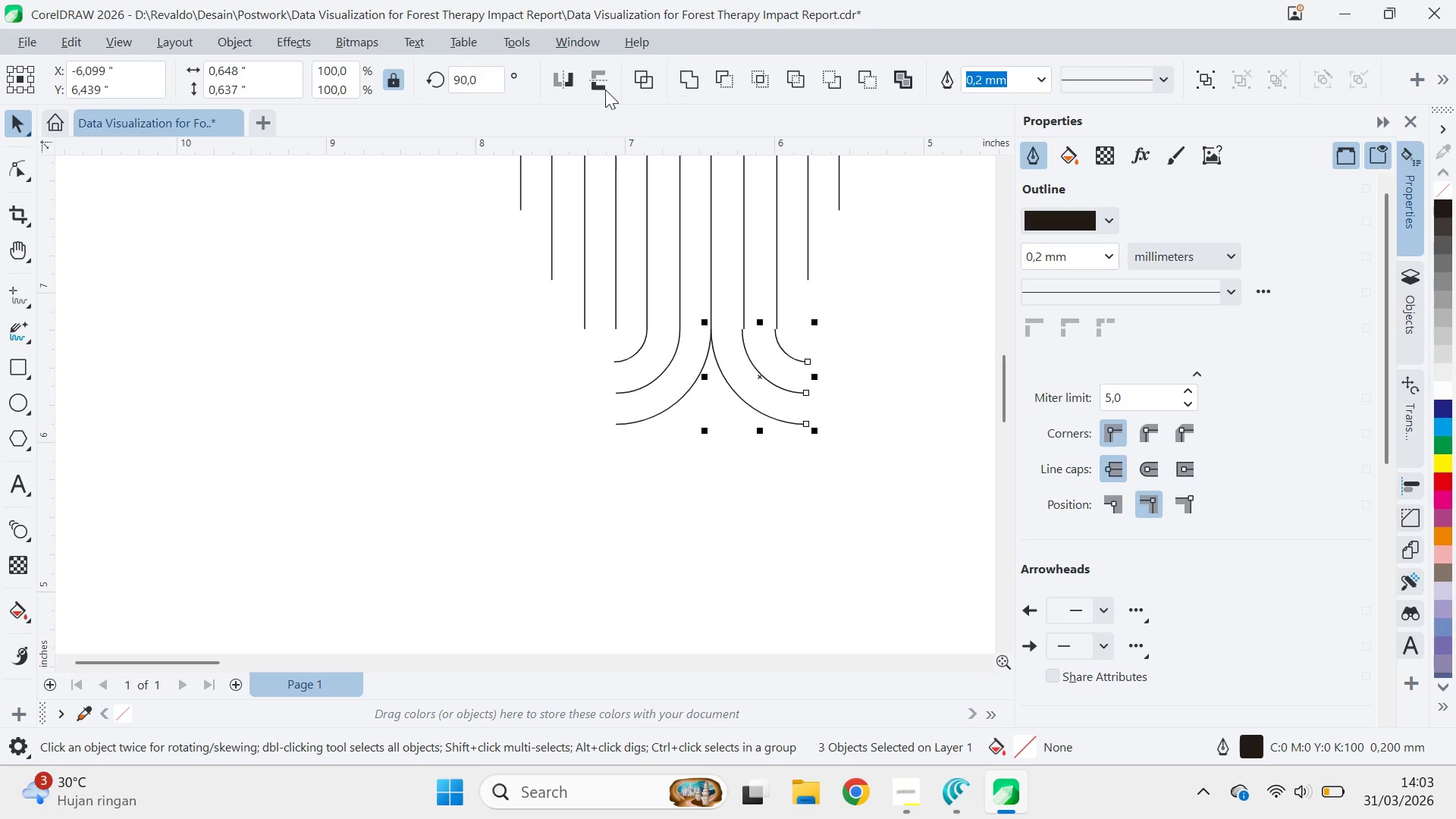 
left_click([561, 76])
 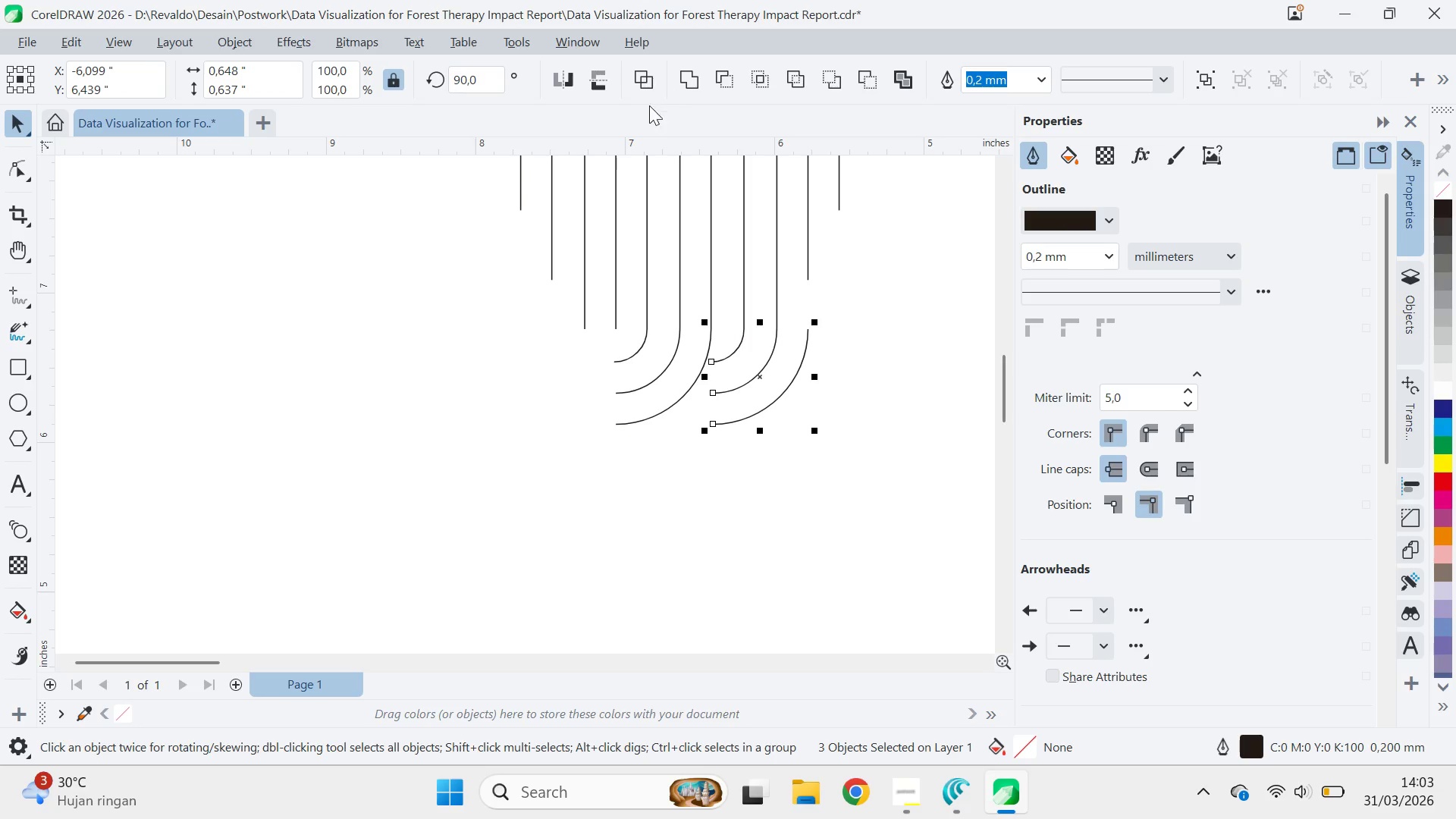 
left_click([601, 81])
 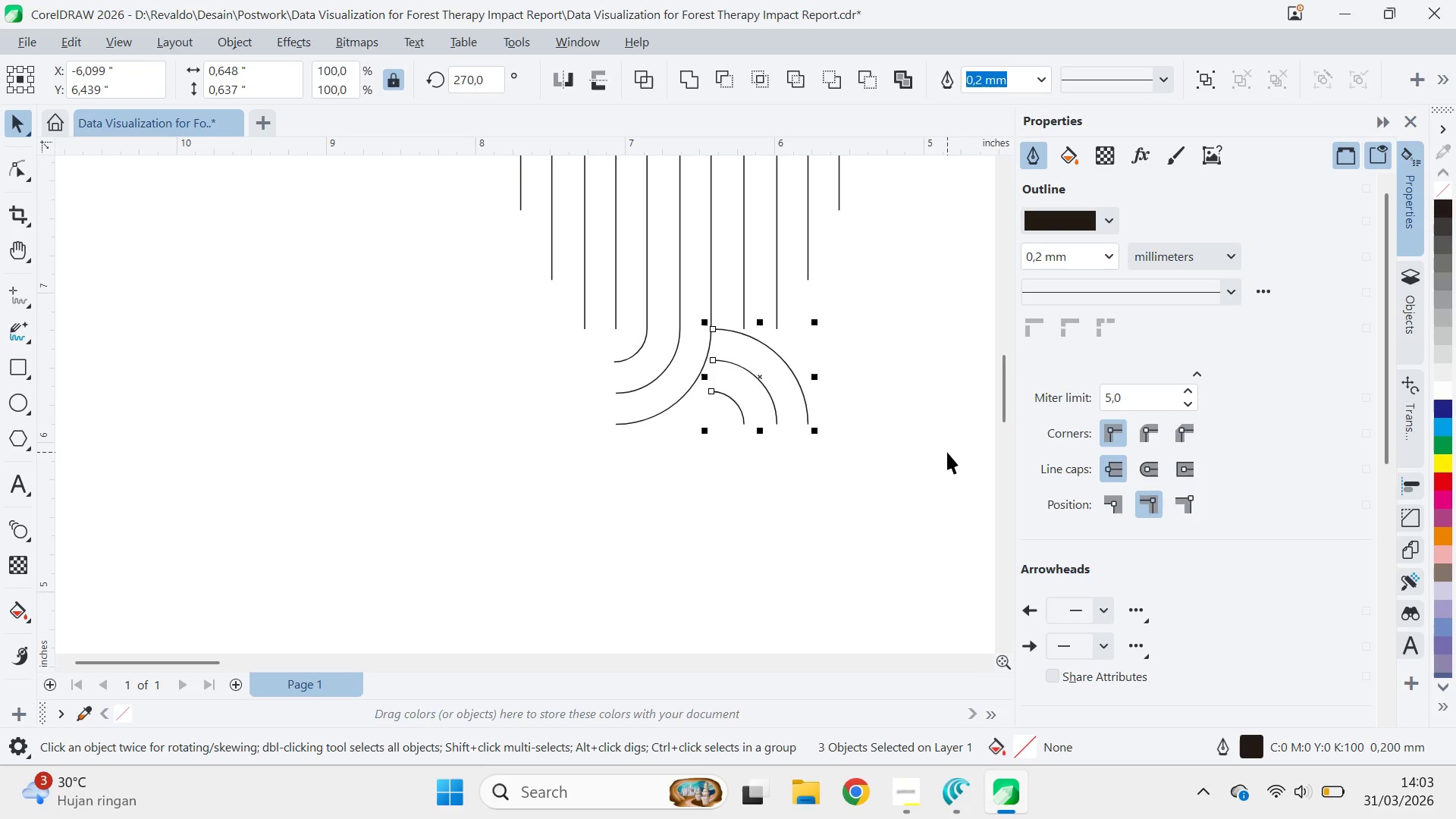 
left_click([865, 380])
 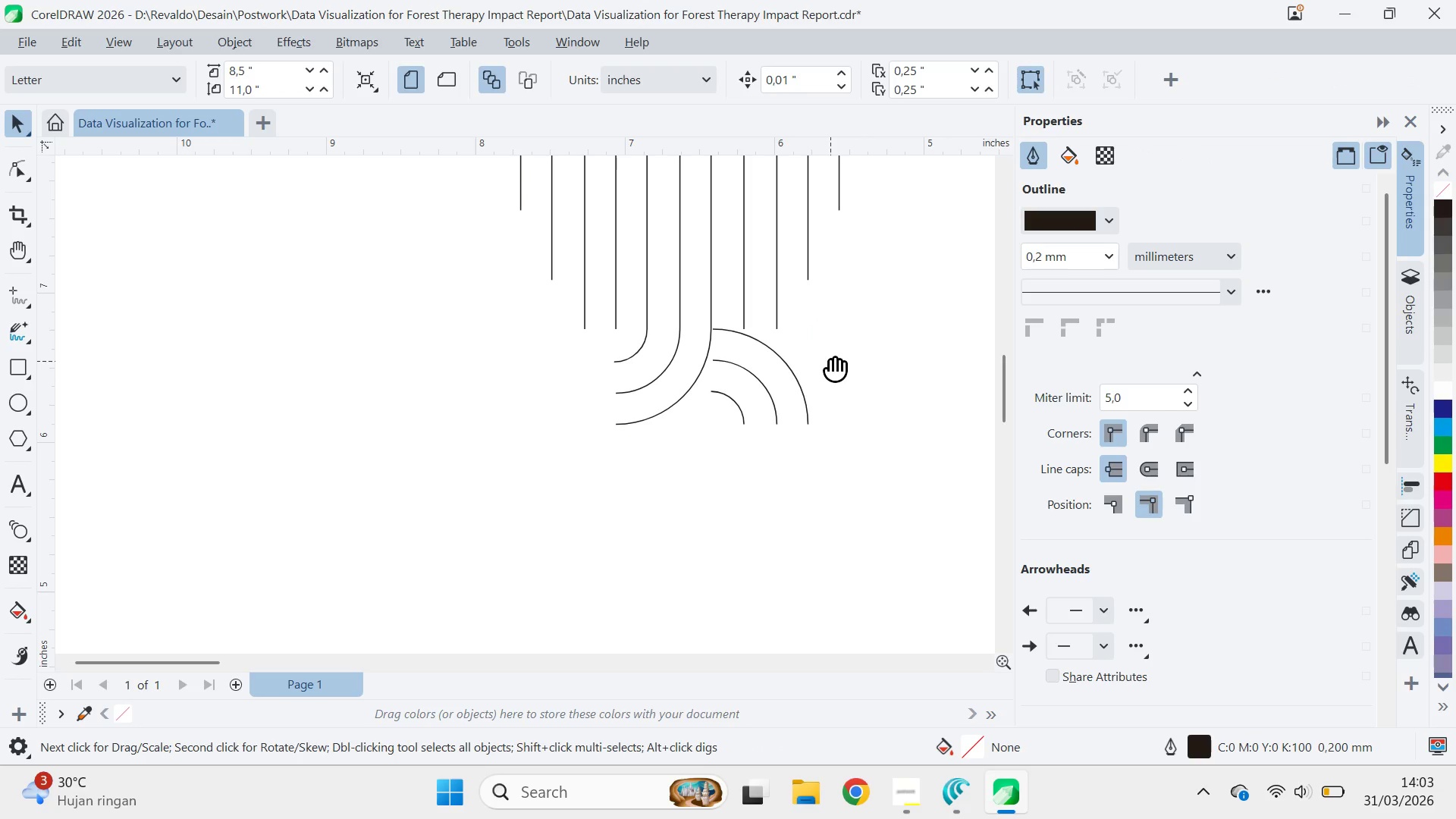 
type(qv)
 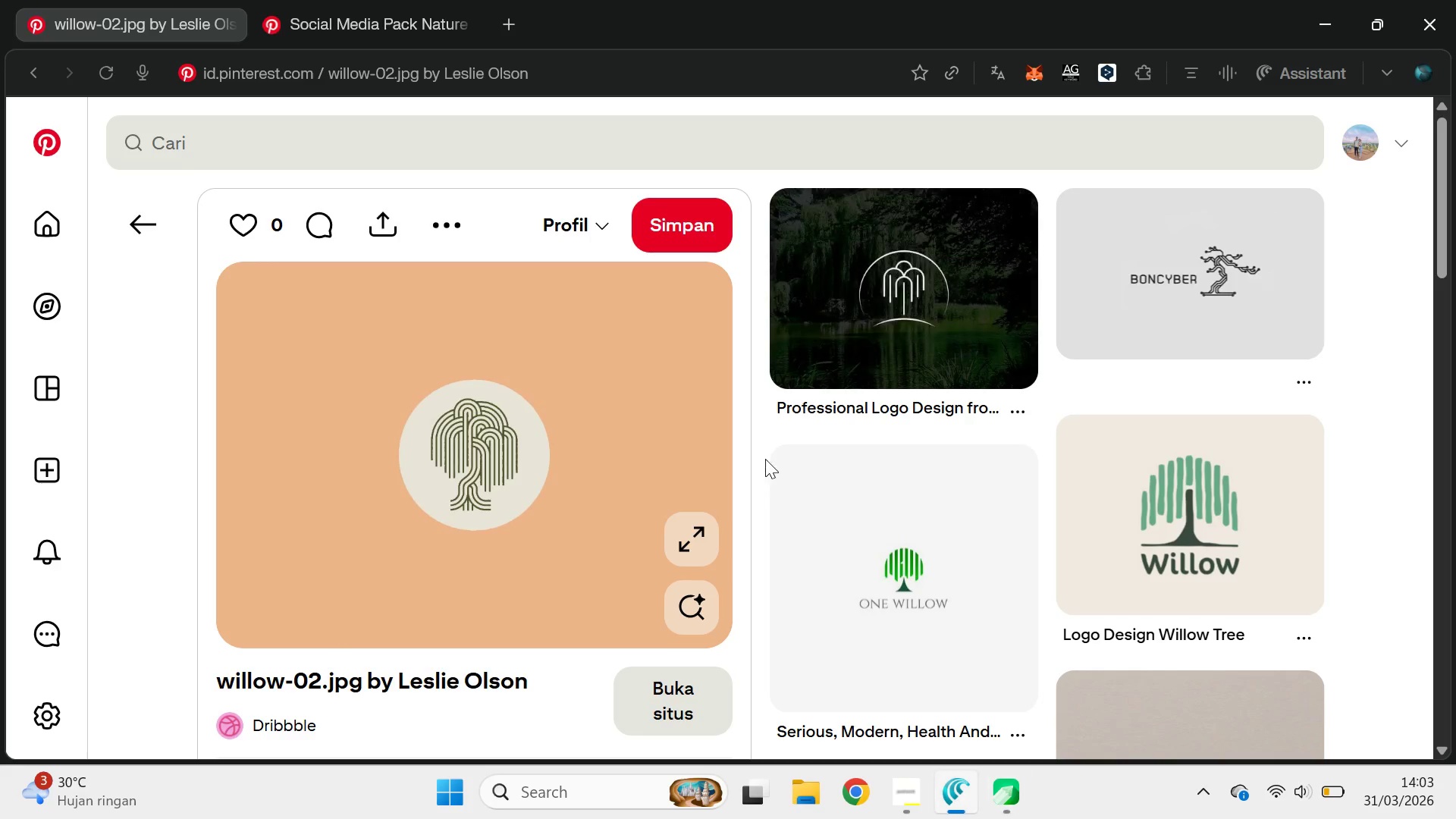 
left_click_drag(start_coordinate=[852, 350], to_coordinate=[770, 479])
 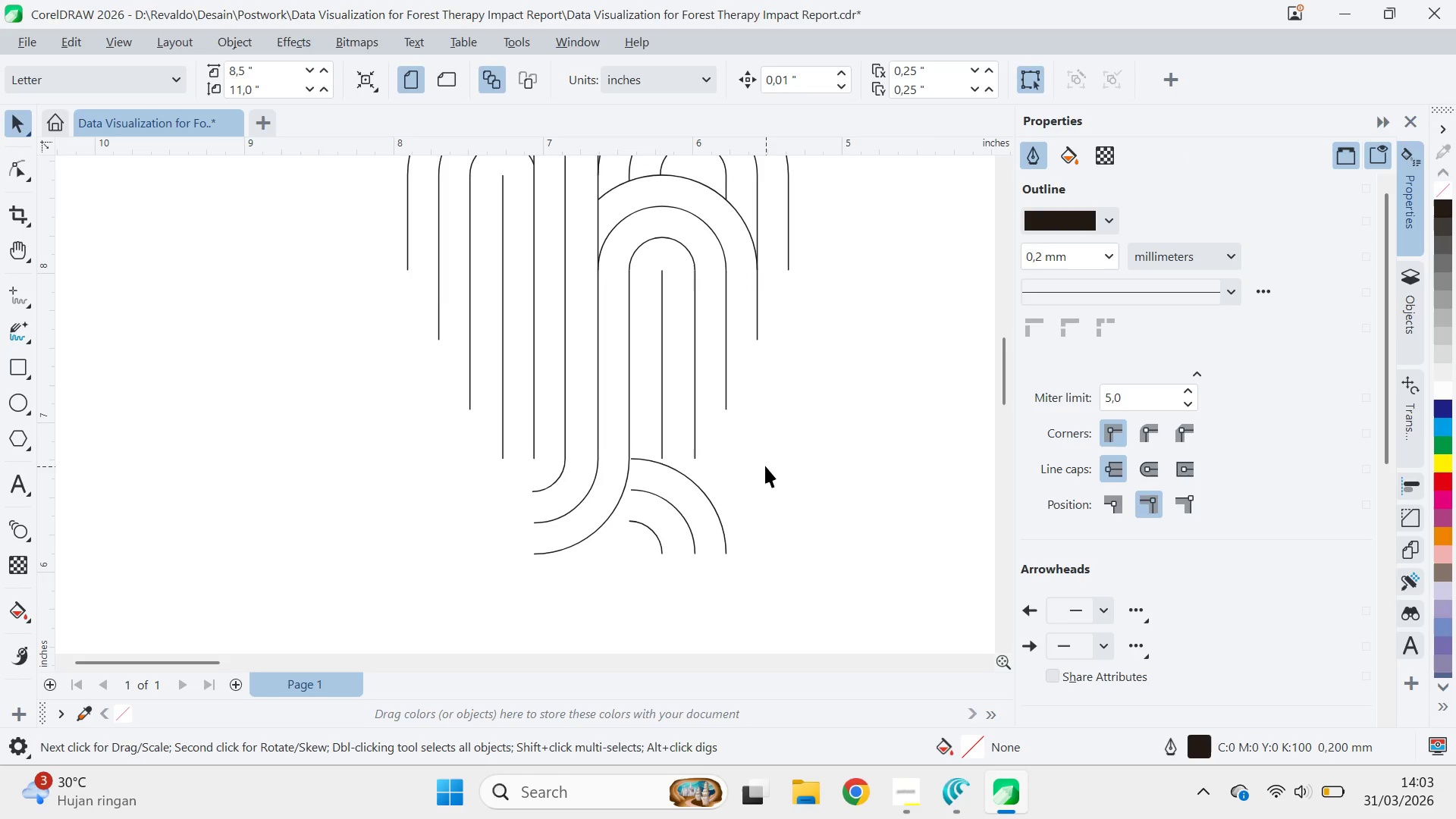 
key(Alt+AltLeft)
 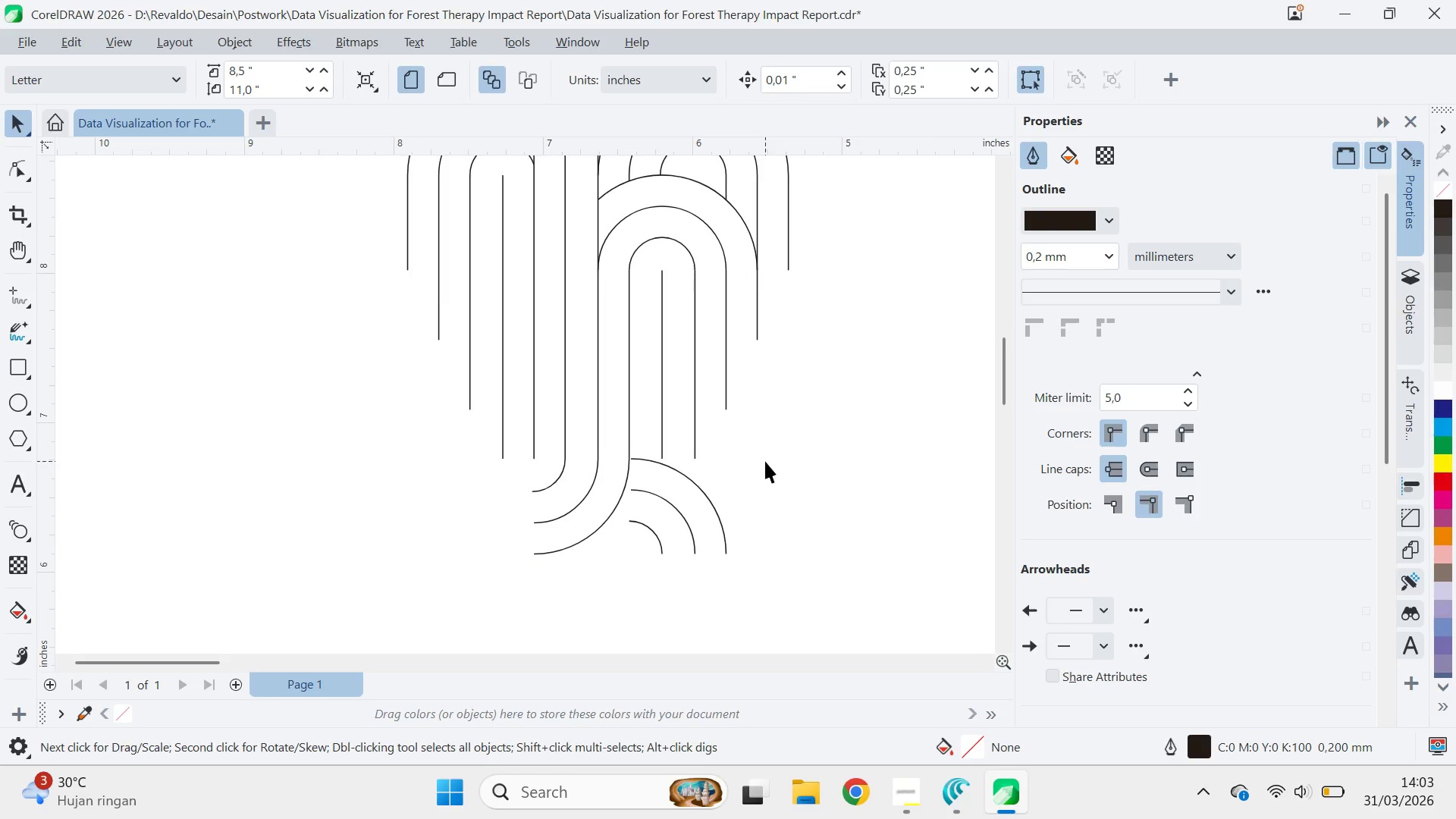 
key(Alt+Tab)
 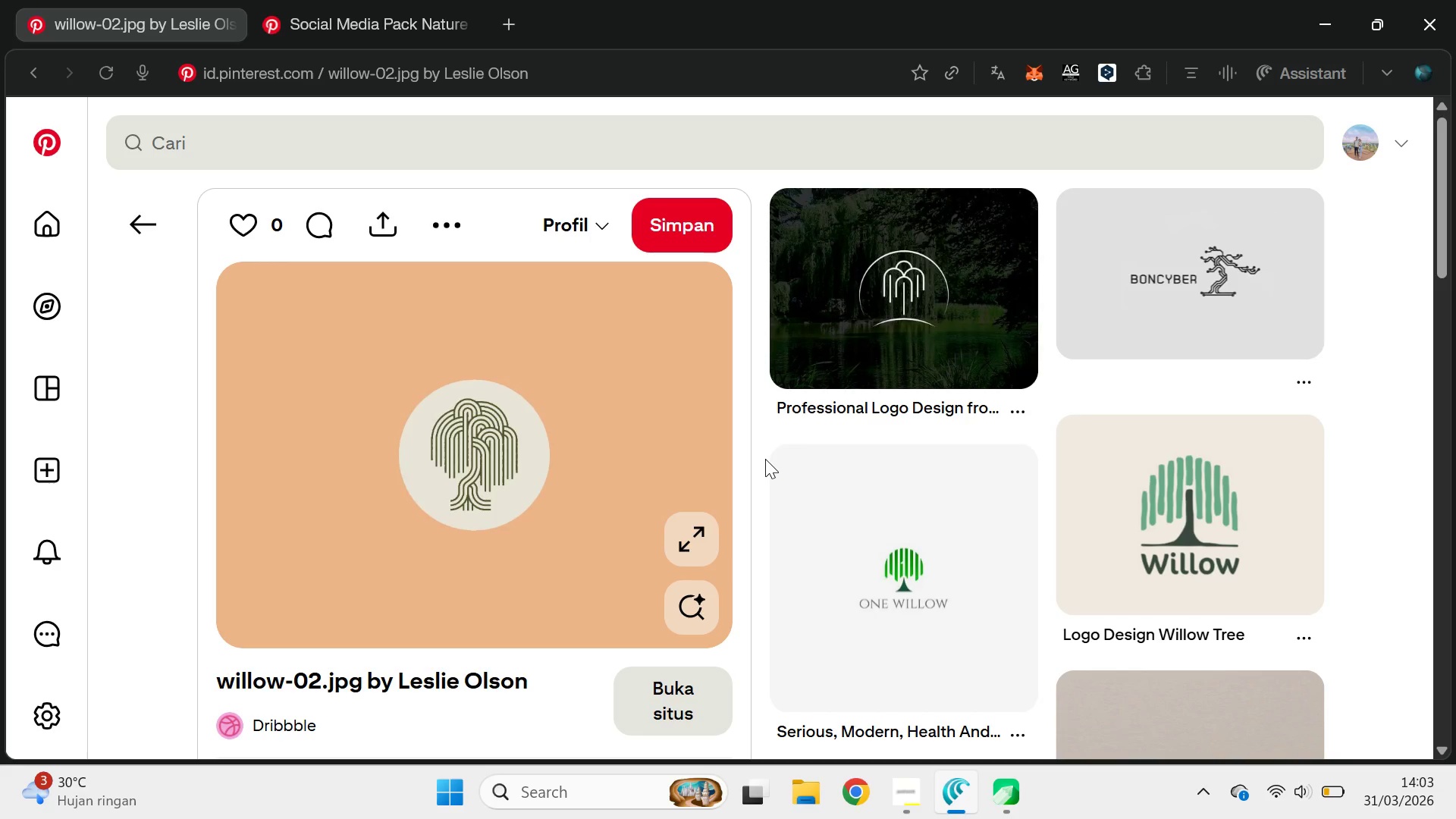 
key(Alt+AltLeft)
 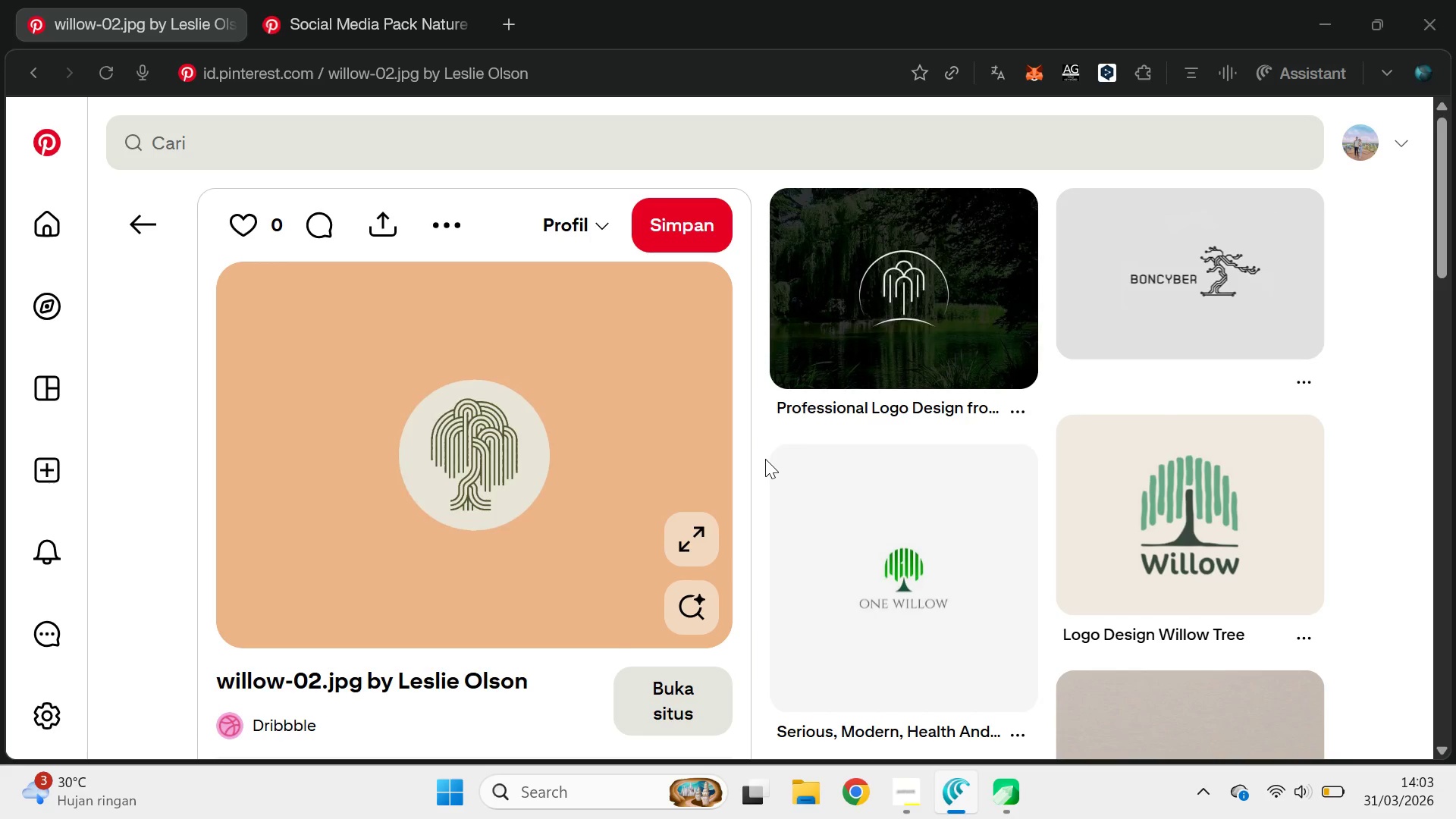 
key(Alt+Tab)
 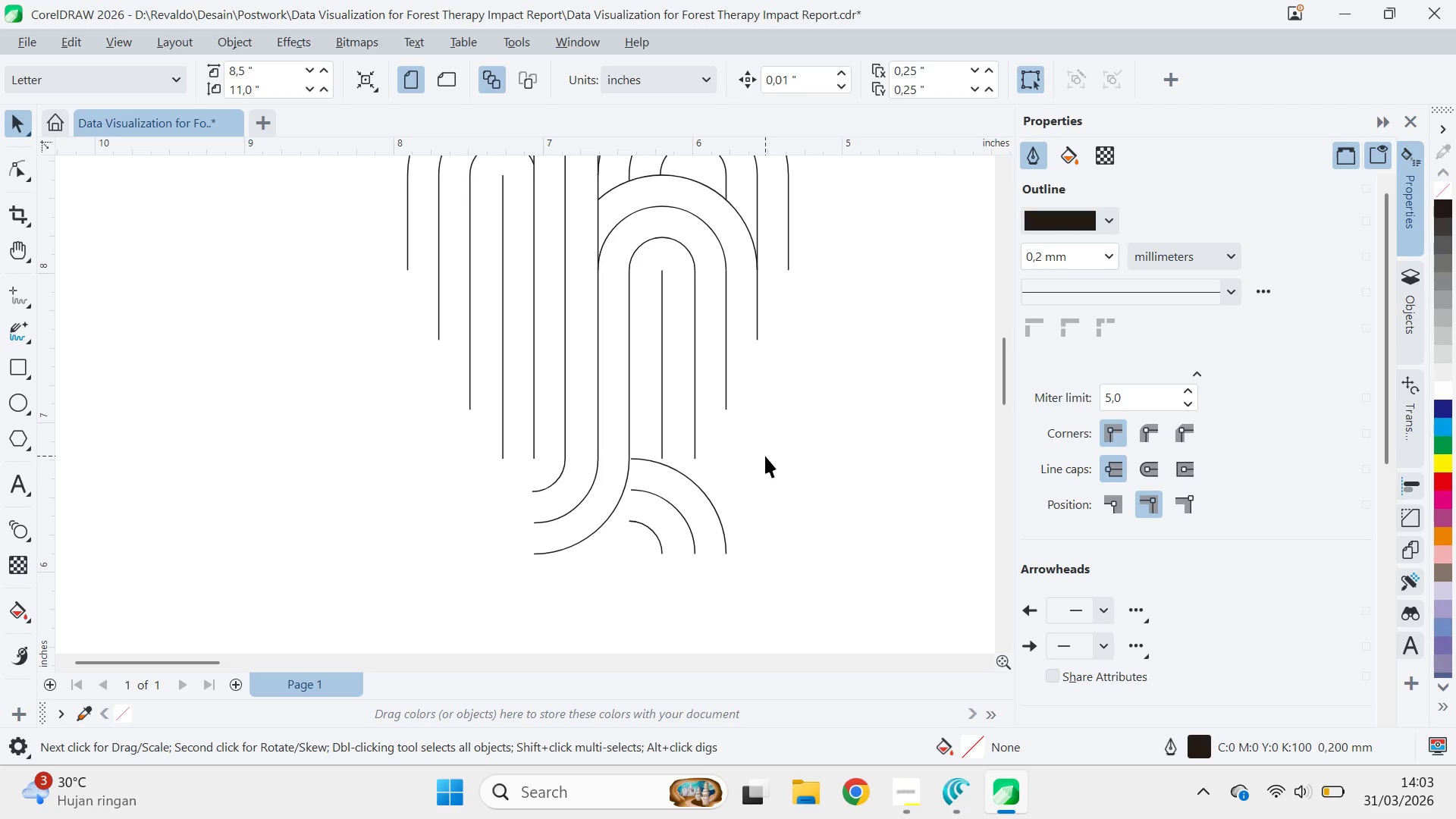 
scroll: coordinate [768, 458], scroll_direction: down, amount: 5.0
 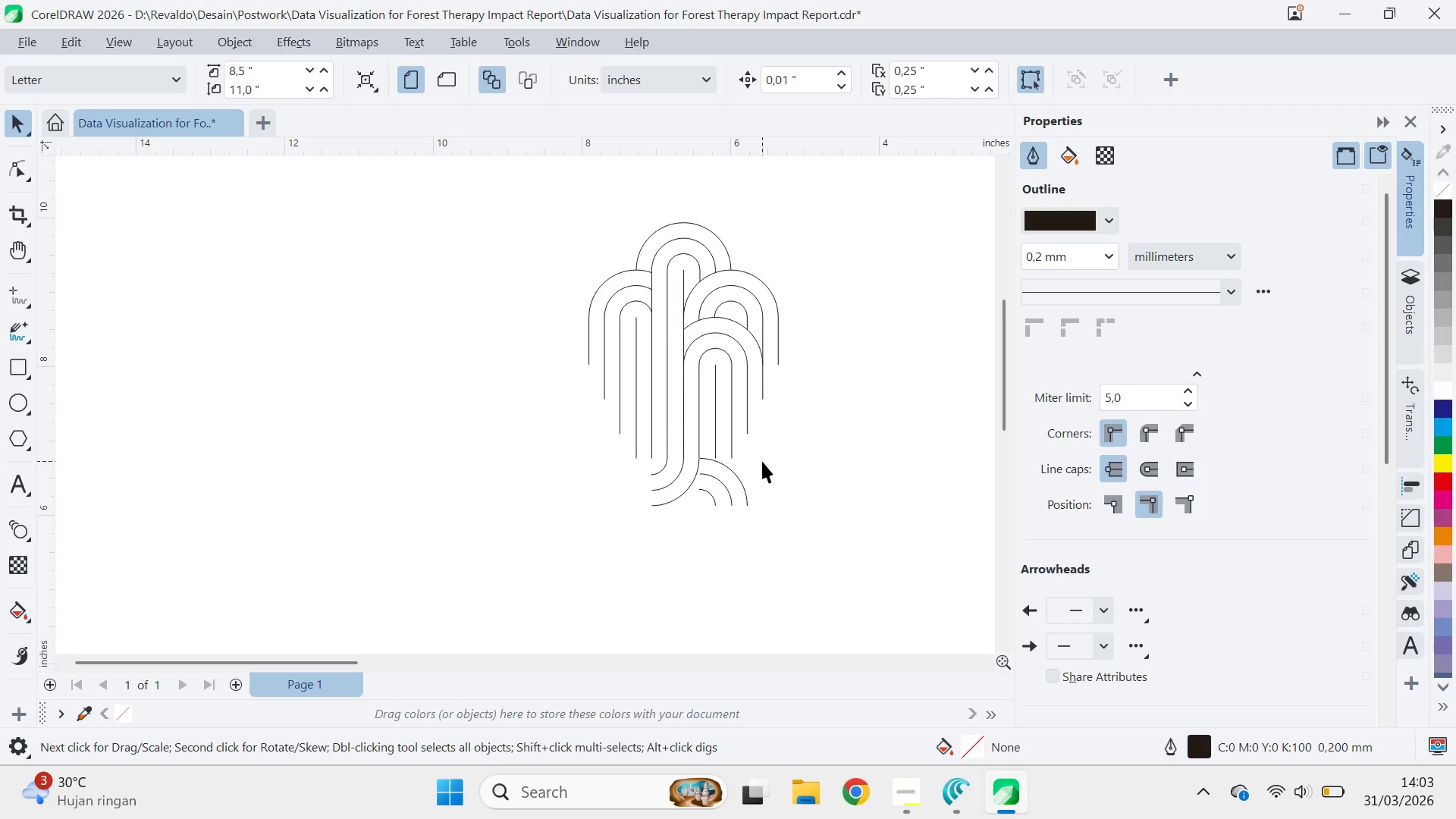 
scroll: coordinate [704, 491], scroll_direction: up, amount: 1.0
 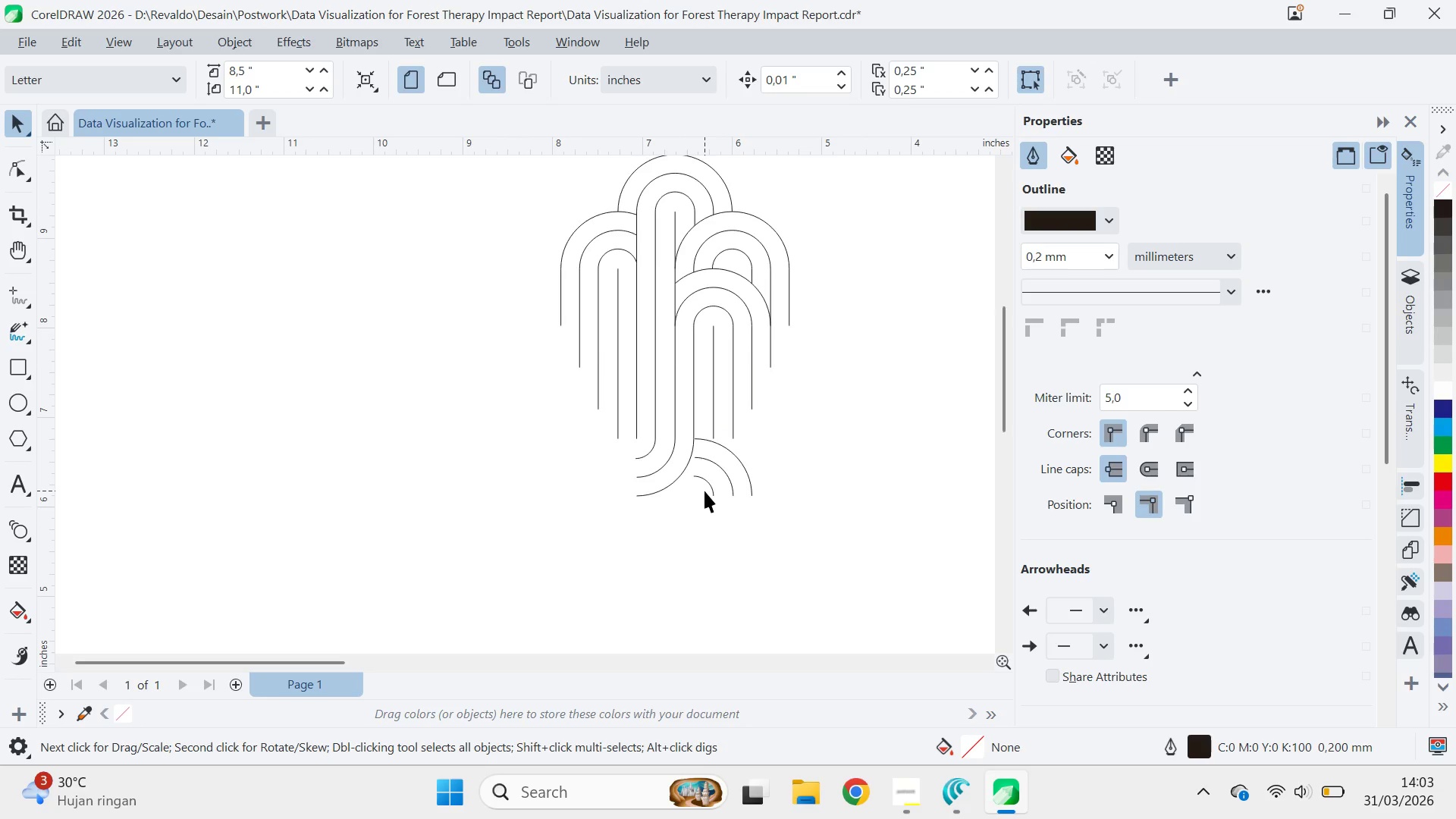 
scroll: coordinate [704, 491], scroll_direction: down, amount: 2.0
 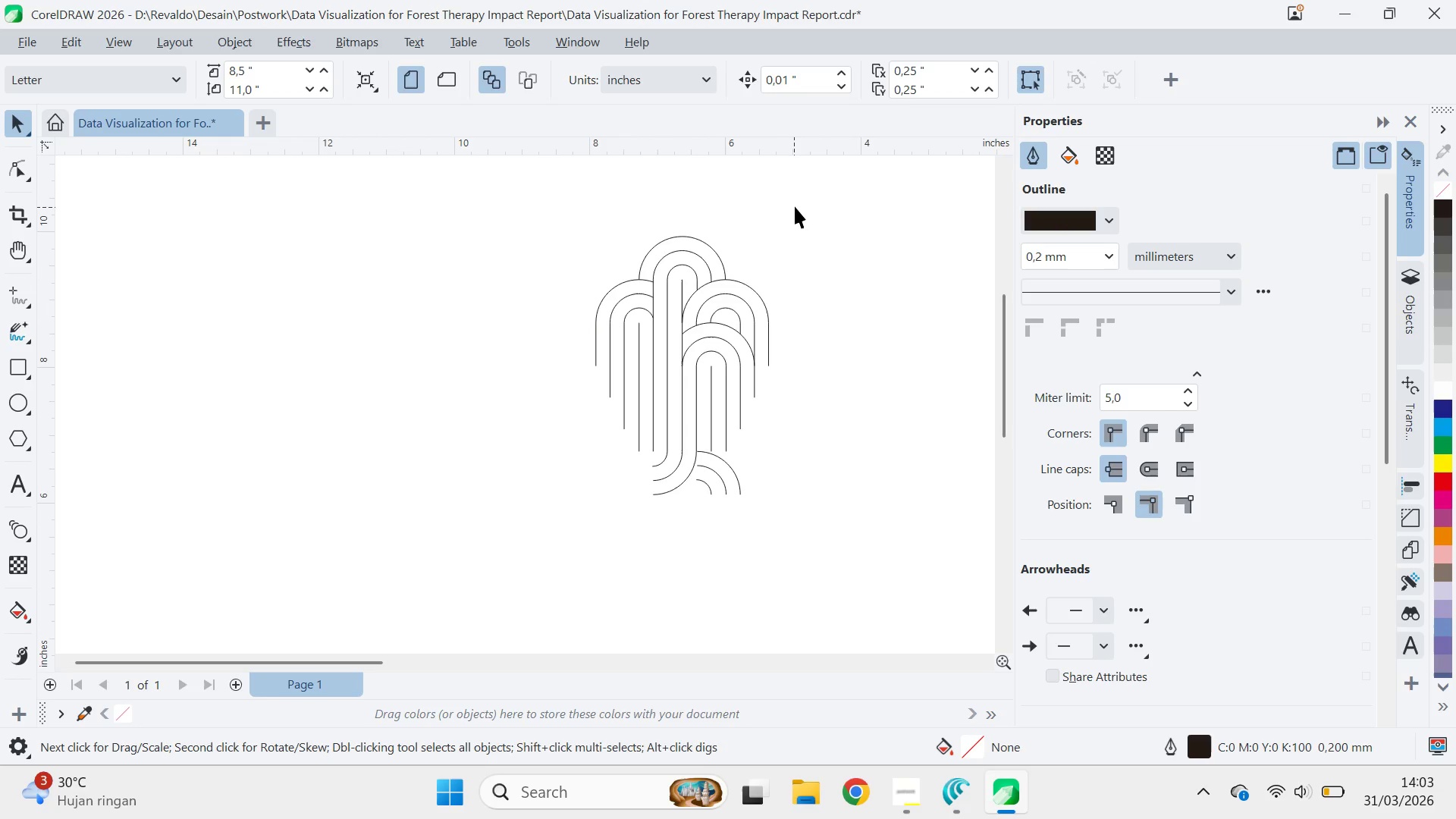 
left_click_drag(start_coordinate=[795, 205], to_coordinate=[526, 411])
 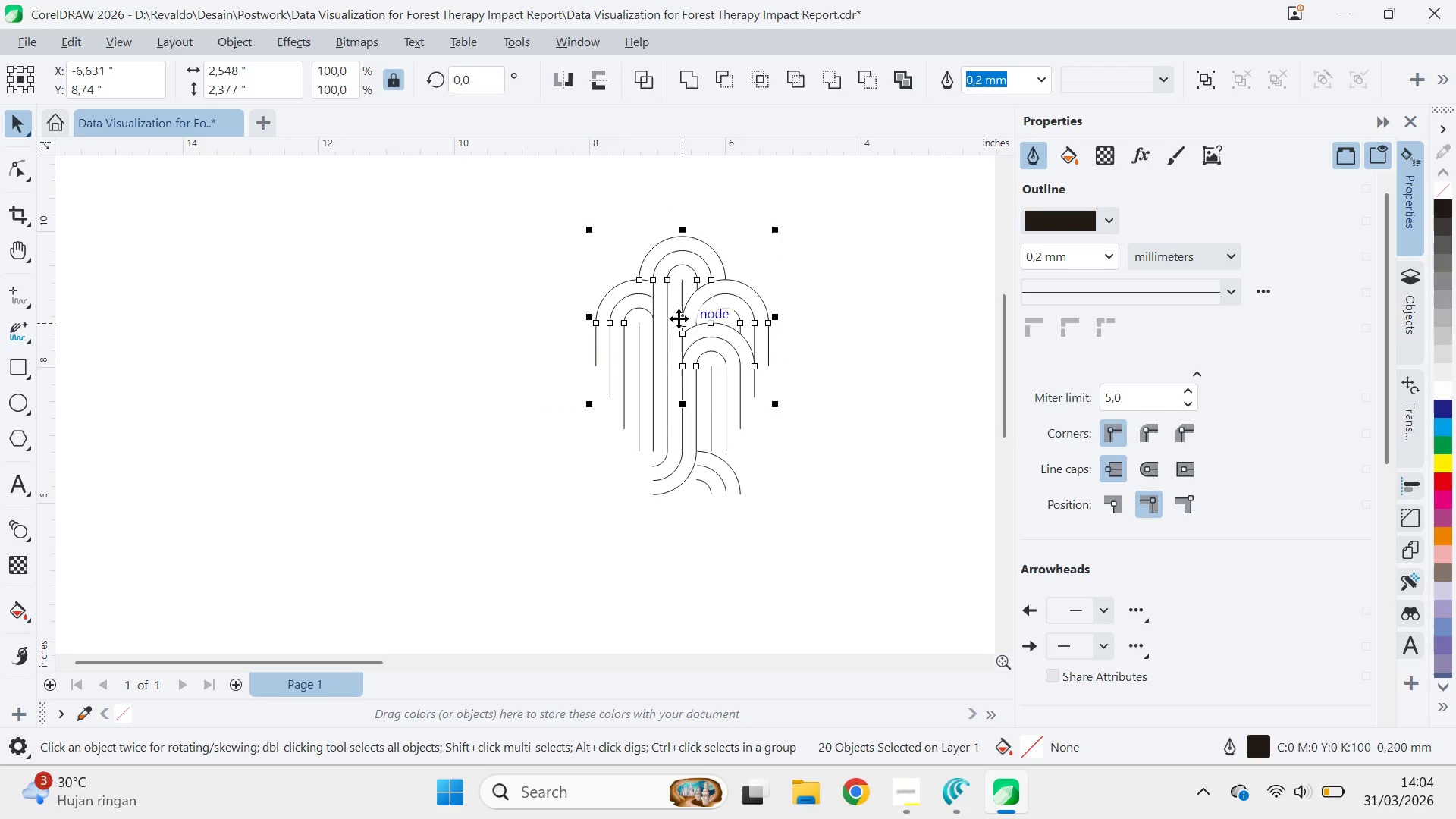 
left_click_drag(start_coordinate=[679, 318], to_coordinate=[686, 348])
 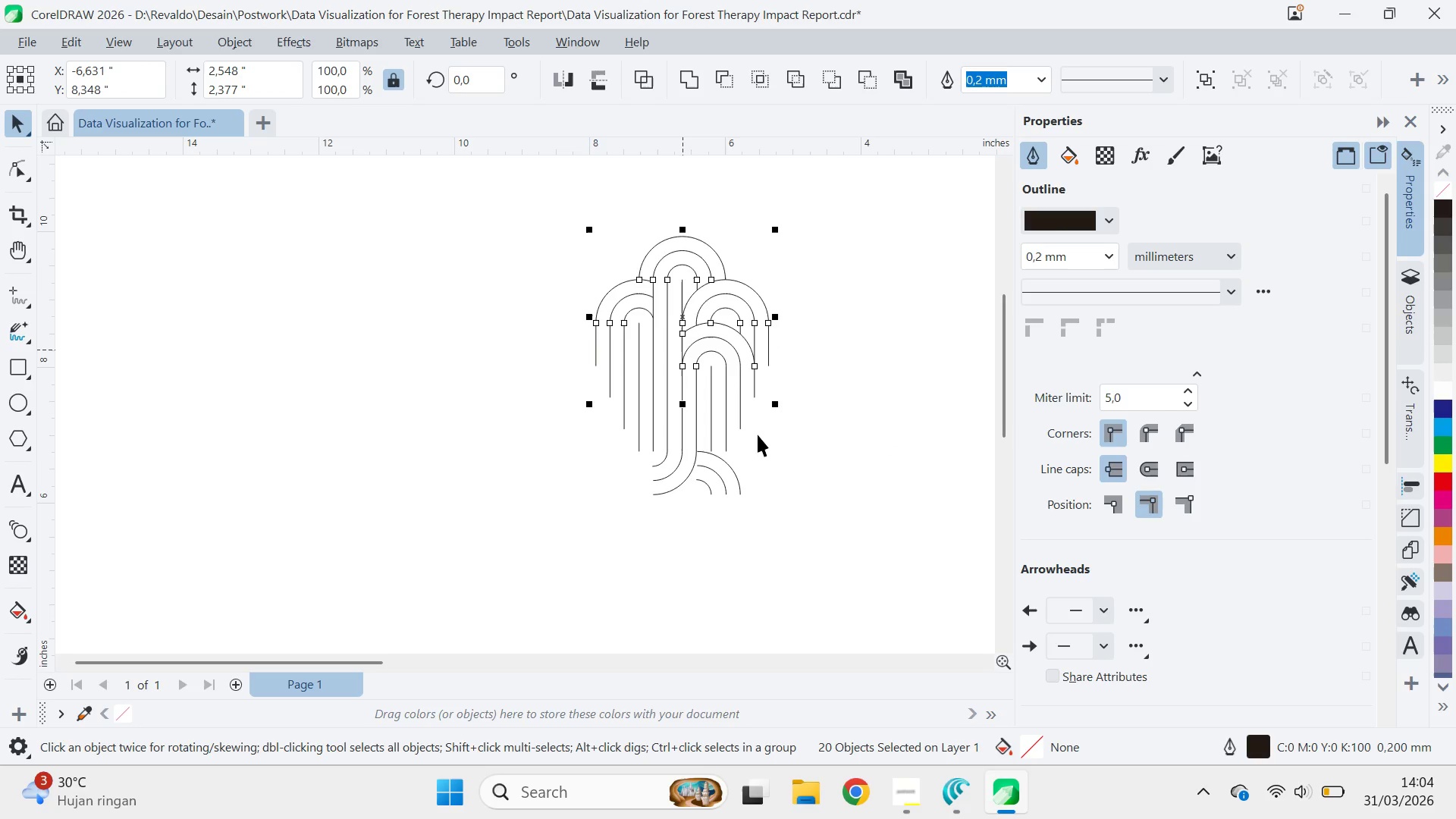 
hold_key(key=ShiftLeft, duration=1.52)
 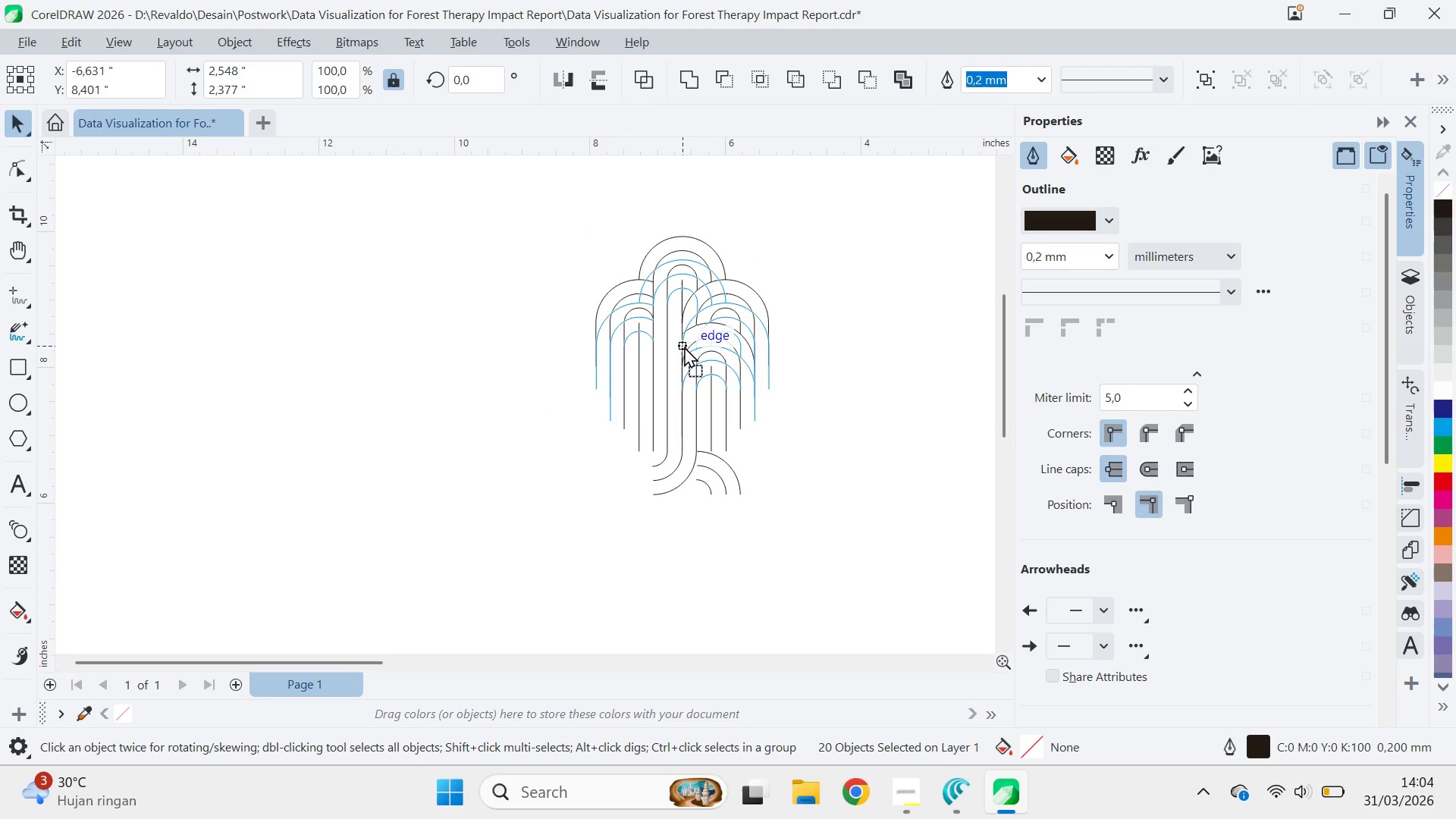 
hold_key(key=ShiftLeft, duration=1.52)
 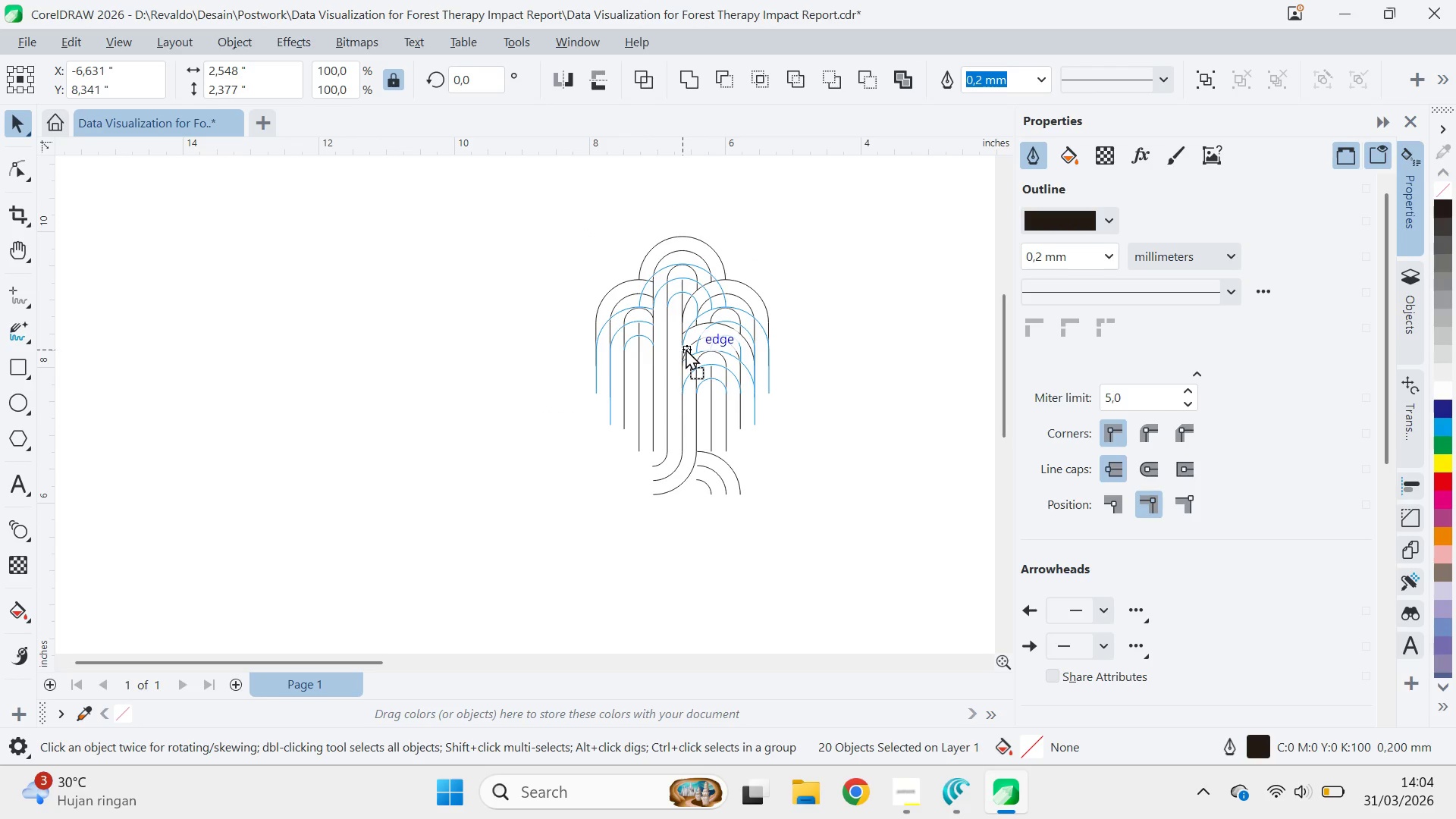 
hold_key(key=ShiftLeft, duration=0.7)
 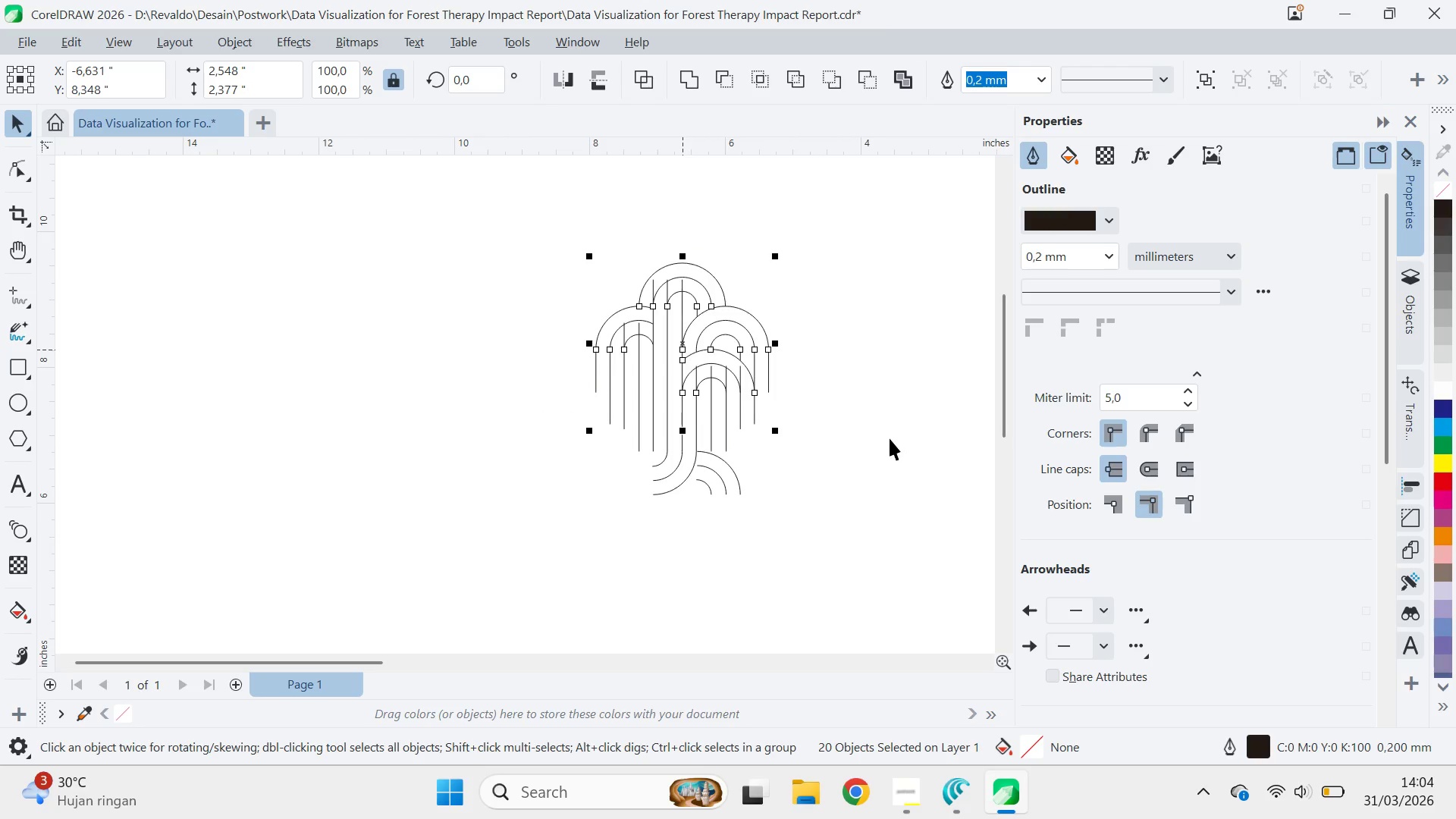 
key(Control+Z)
 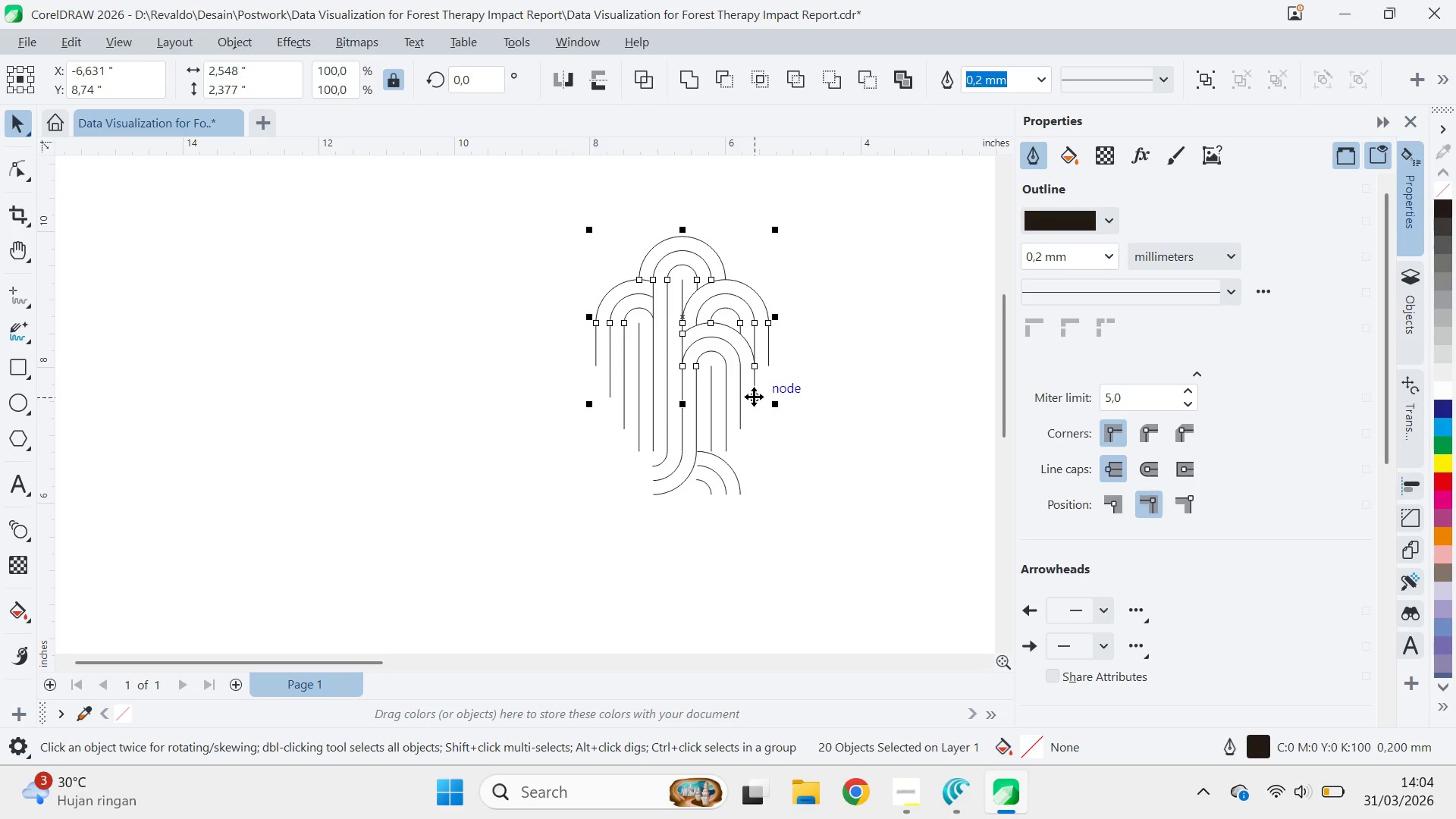 
left_click_drag(start_coordinate=[754, 397], to_coordinate=[739, 431])
 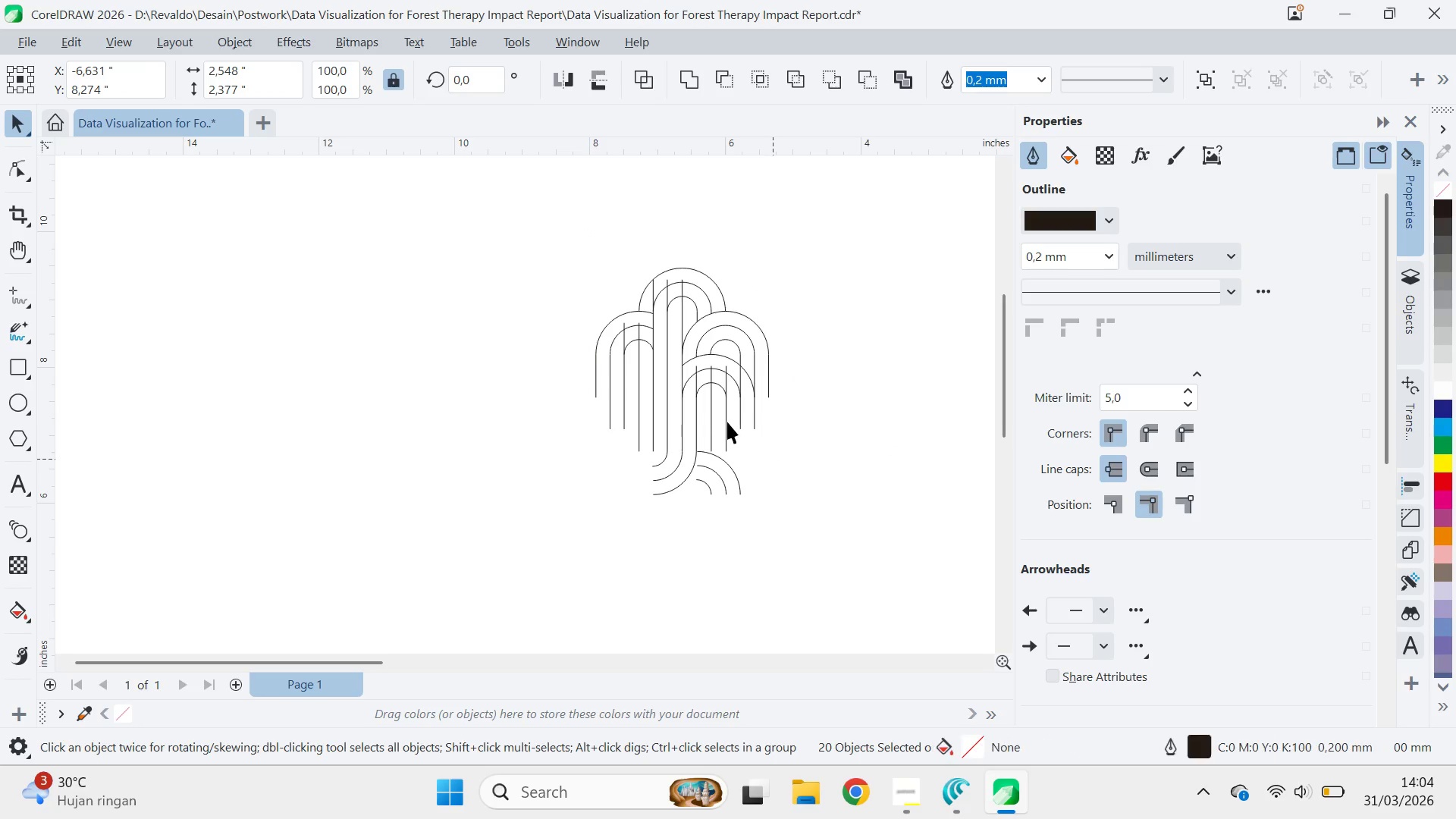 
hold_key(key=ShiftLeft, duration=1.25)
 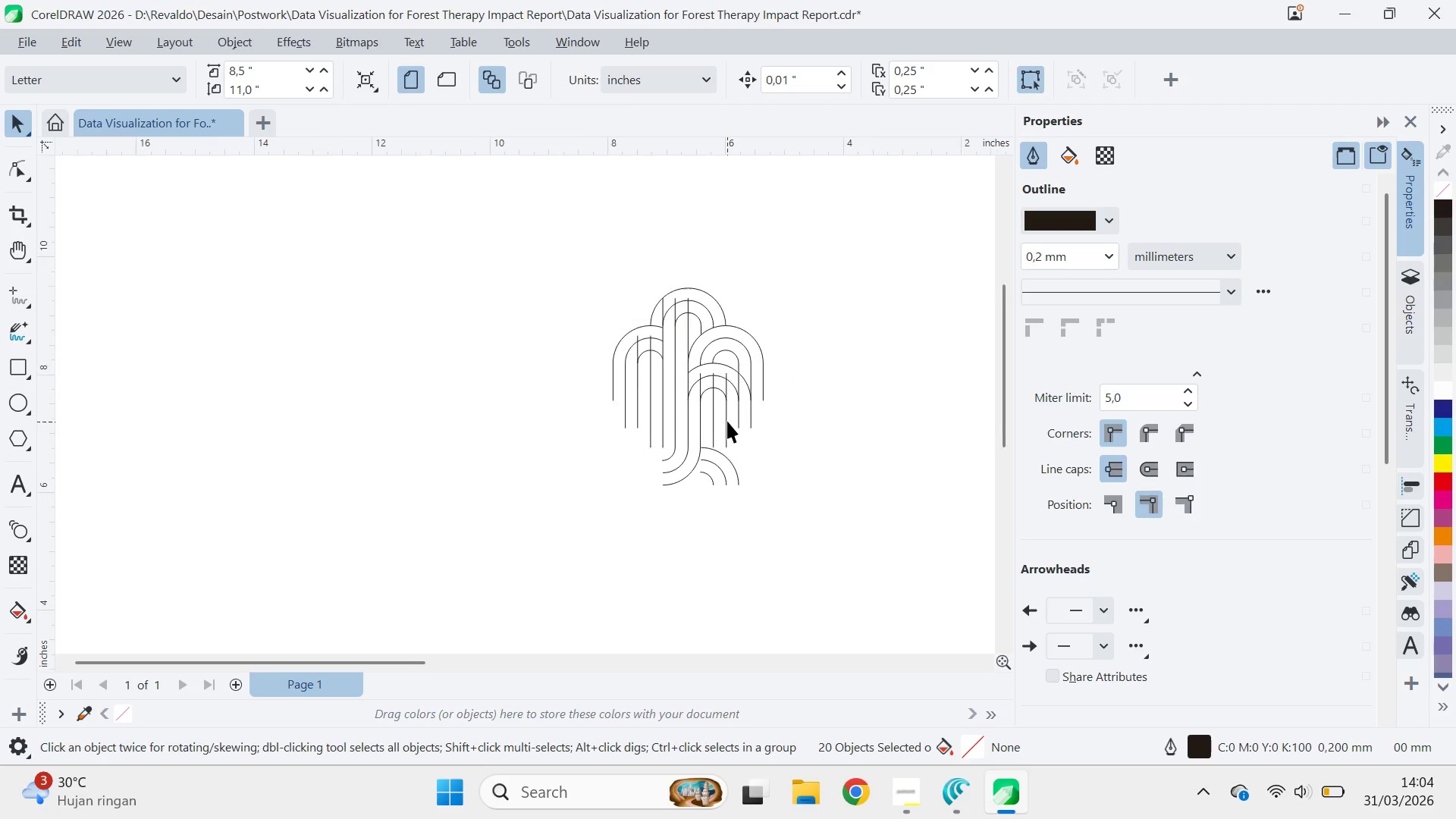 
hold_key(key=ShiftLeft, duration=3.03)
left_click_drag(start_coordinate=[858, 463], to_coordinate=[852, 463])
 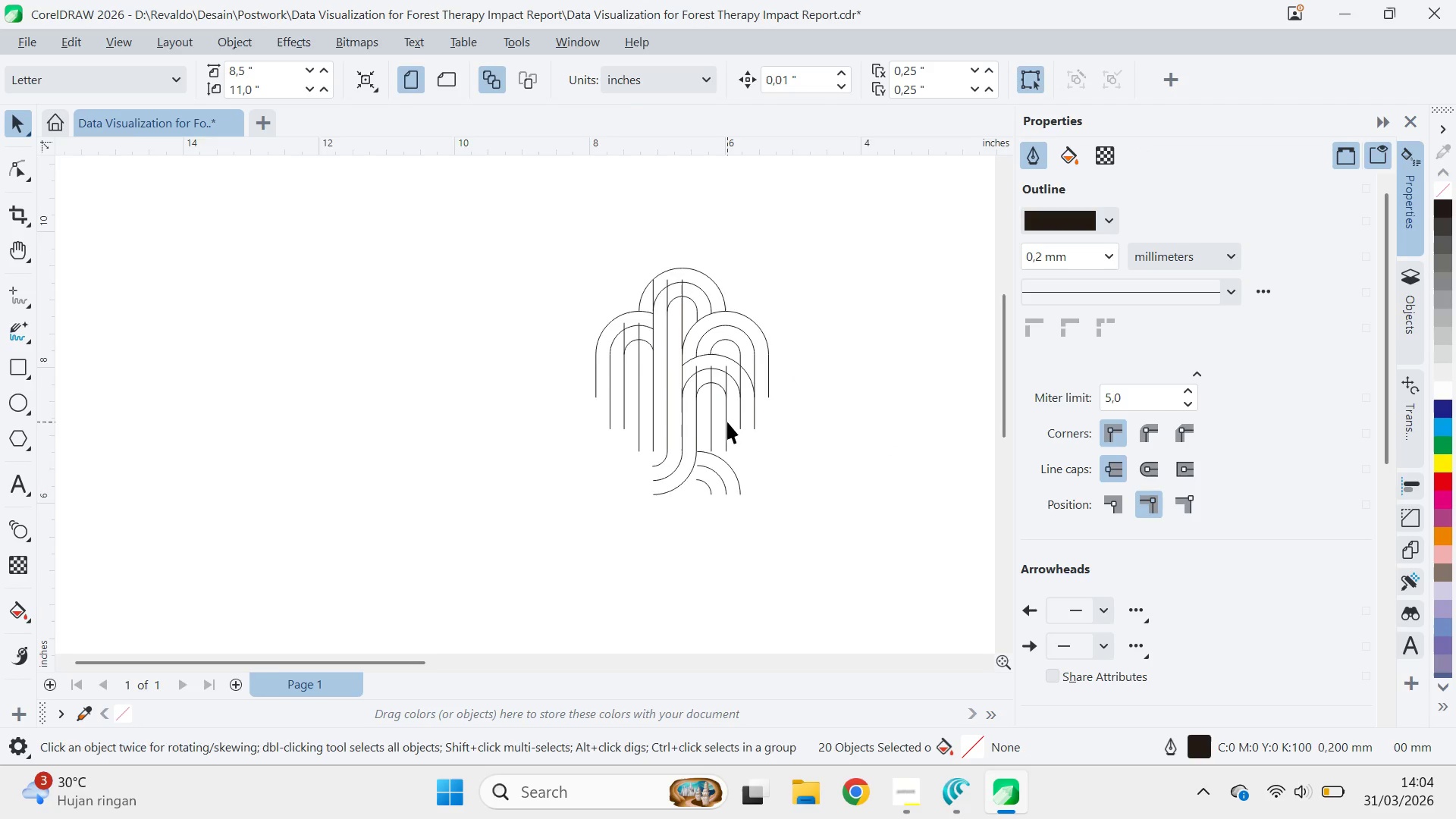 
left_click([708, 396])
 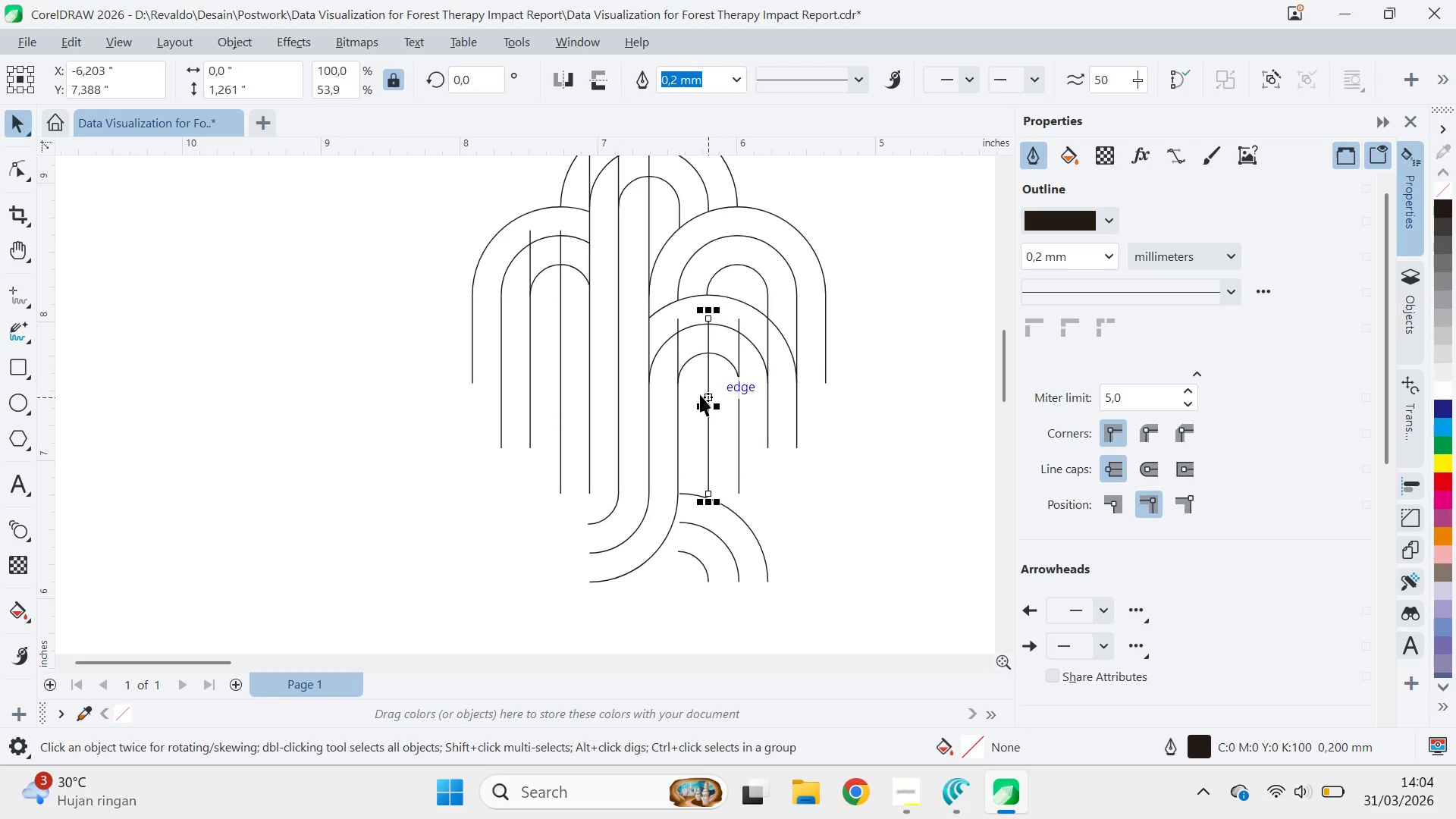 
scroll: coordinate [701, 394], scroll_direction: up, amount: 4.0
 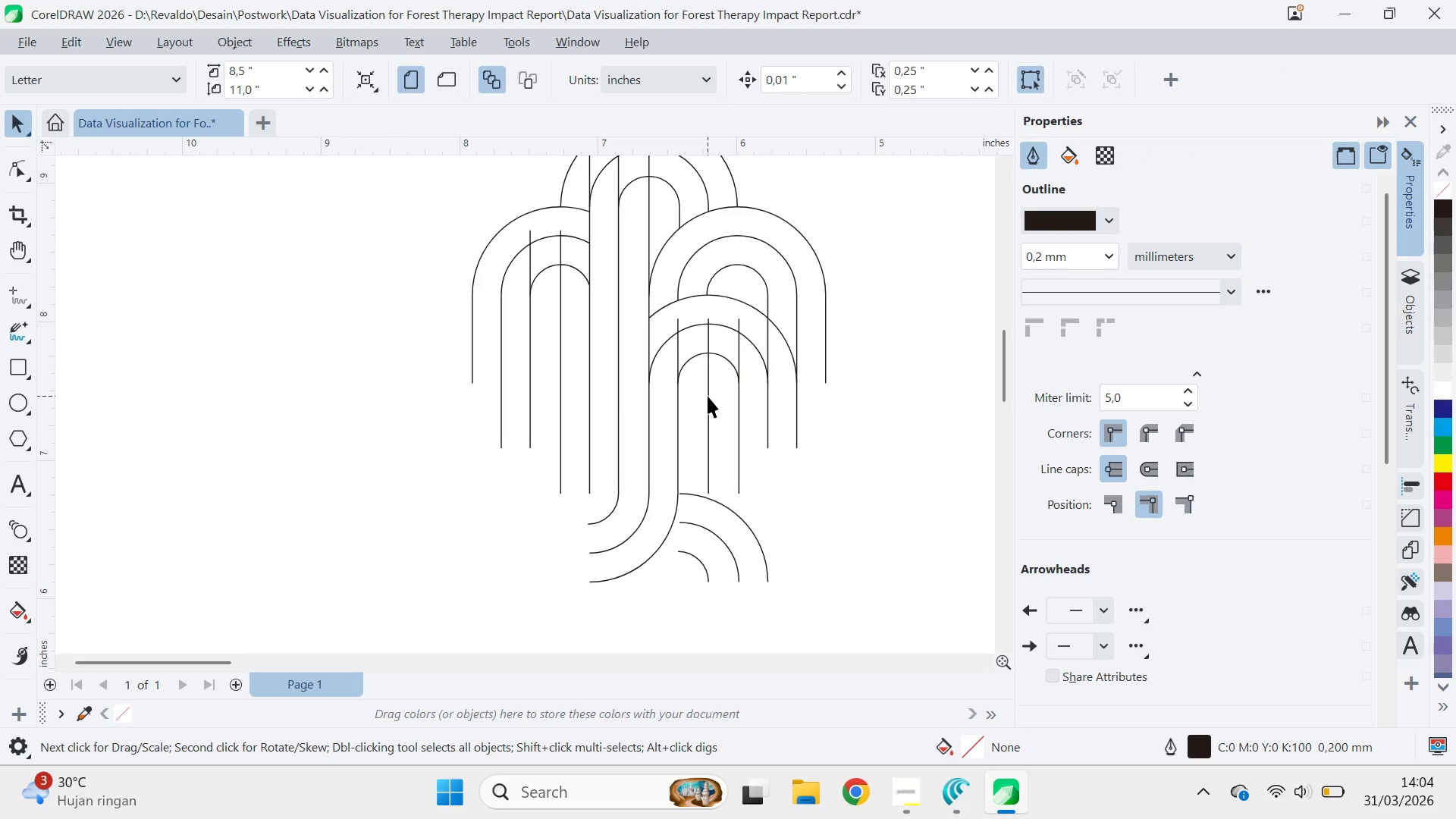 
hold_key(key=ShiftLeft, duration=1.5)
left_click([676, 314])
 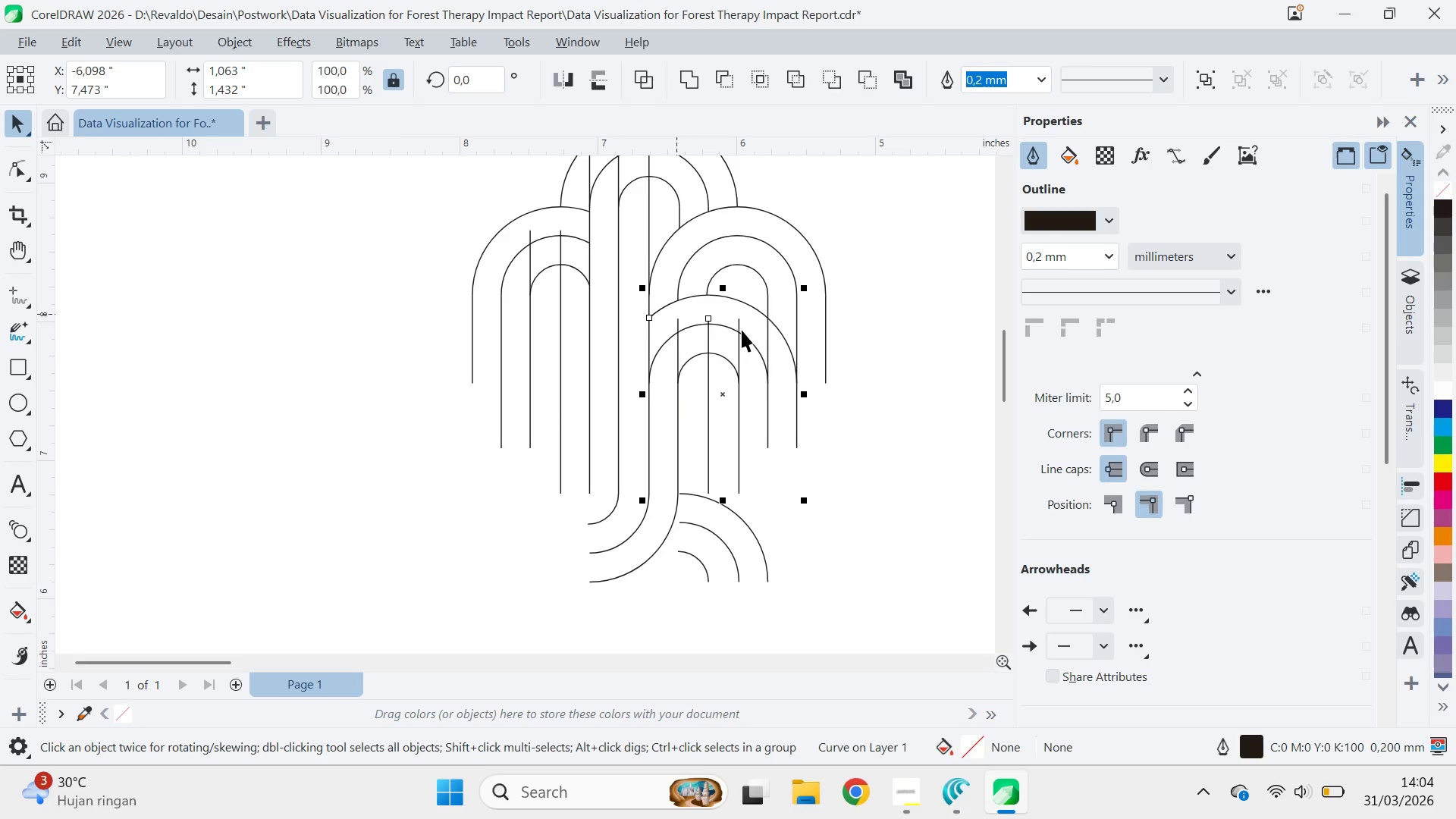 
hold_key(key=ShiftLeft, duration=1.52)
left_click([678, 322])
 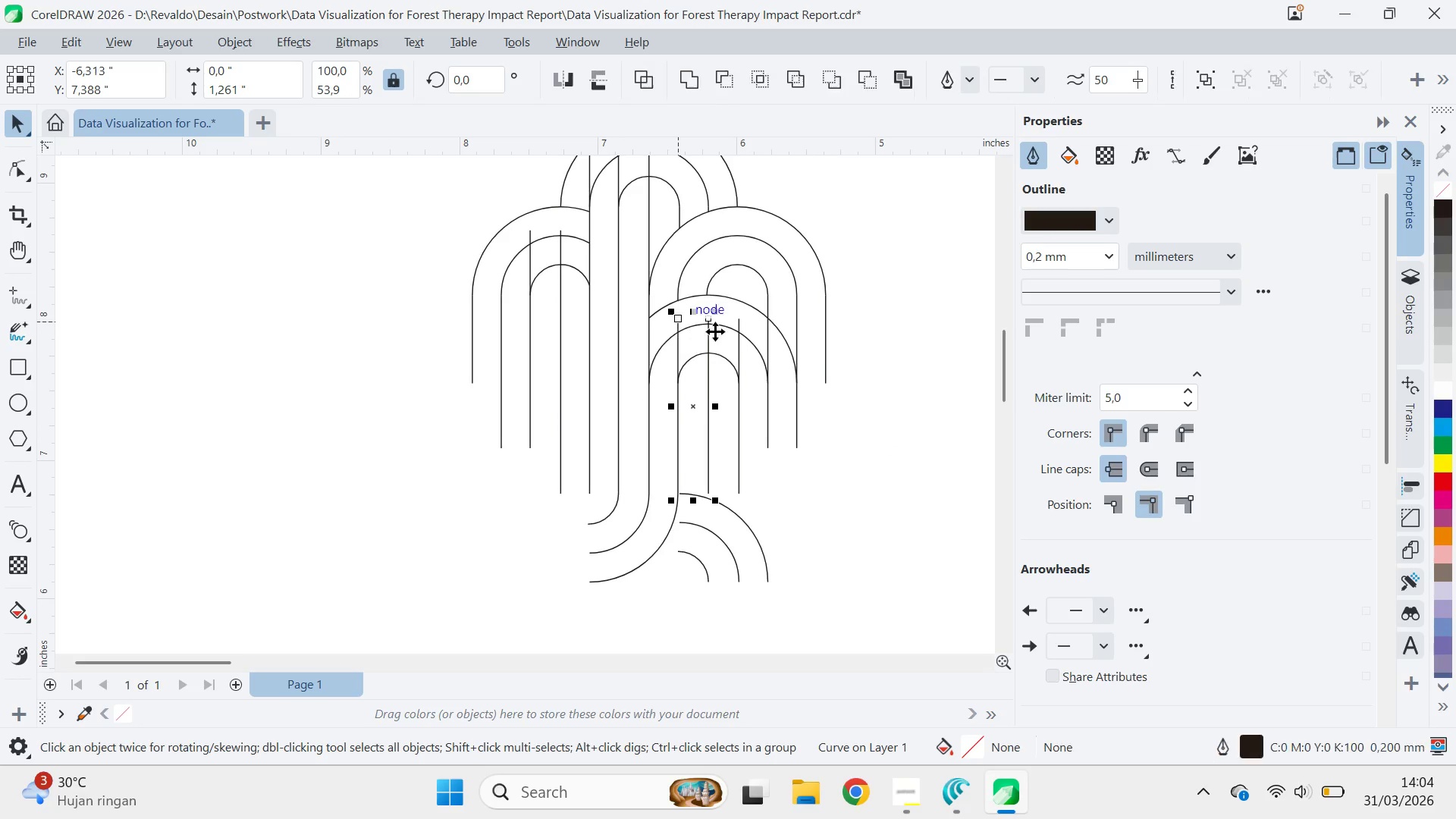 
hold_key(key=ShiftLeft, duration=1.23)
left_click([739, 320])
 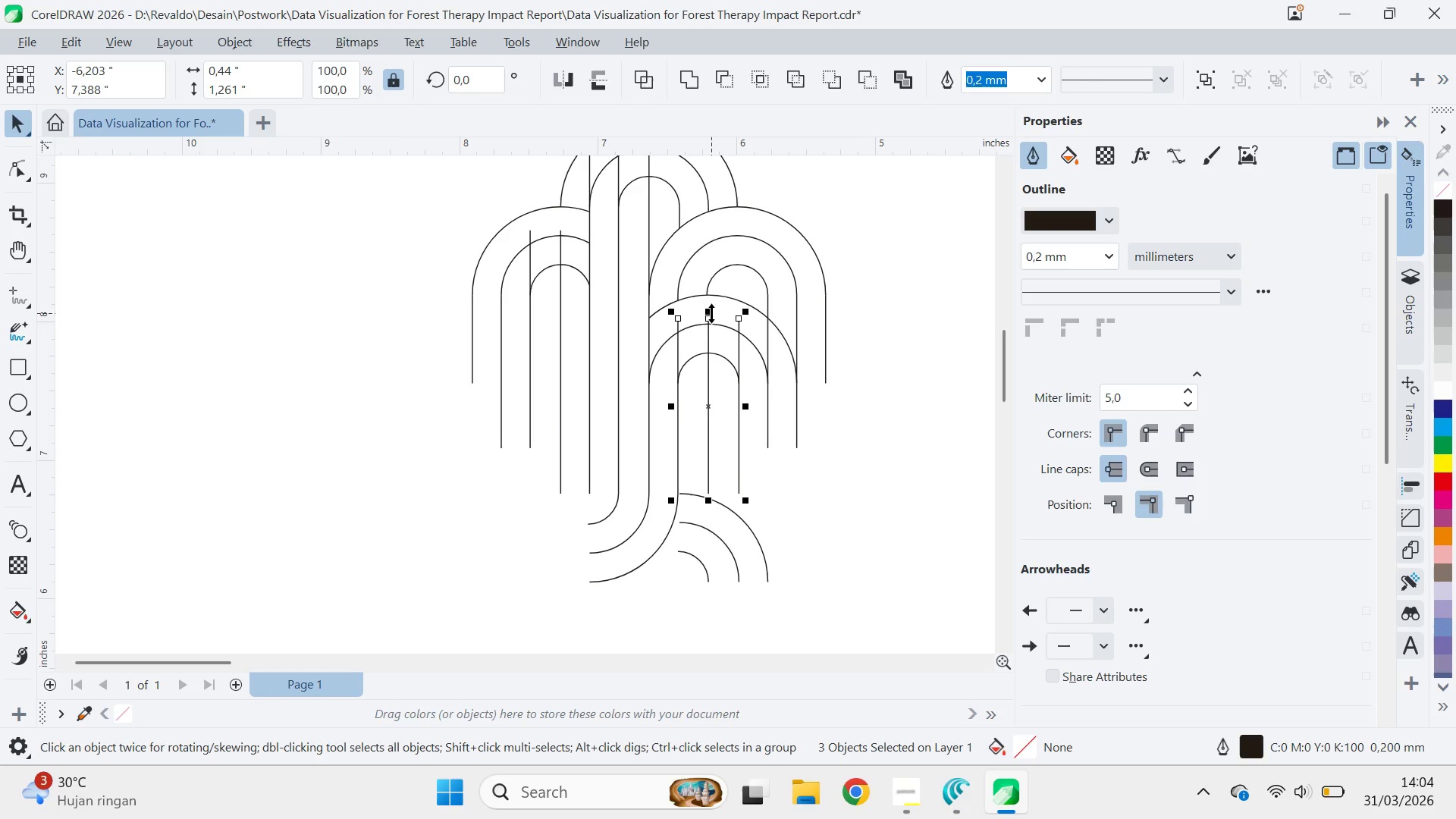 
left_click_drag(start_coordinate=[710, 312], to_coordinate=[712, 397])
 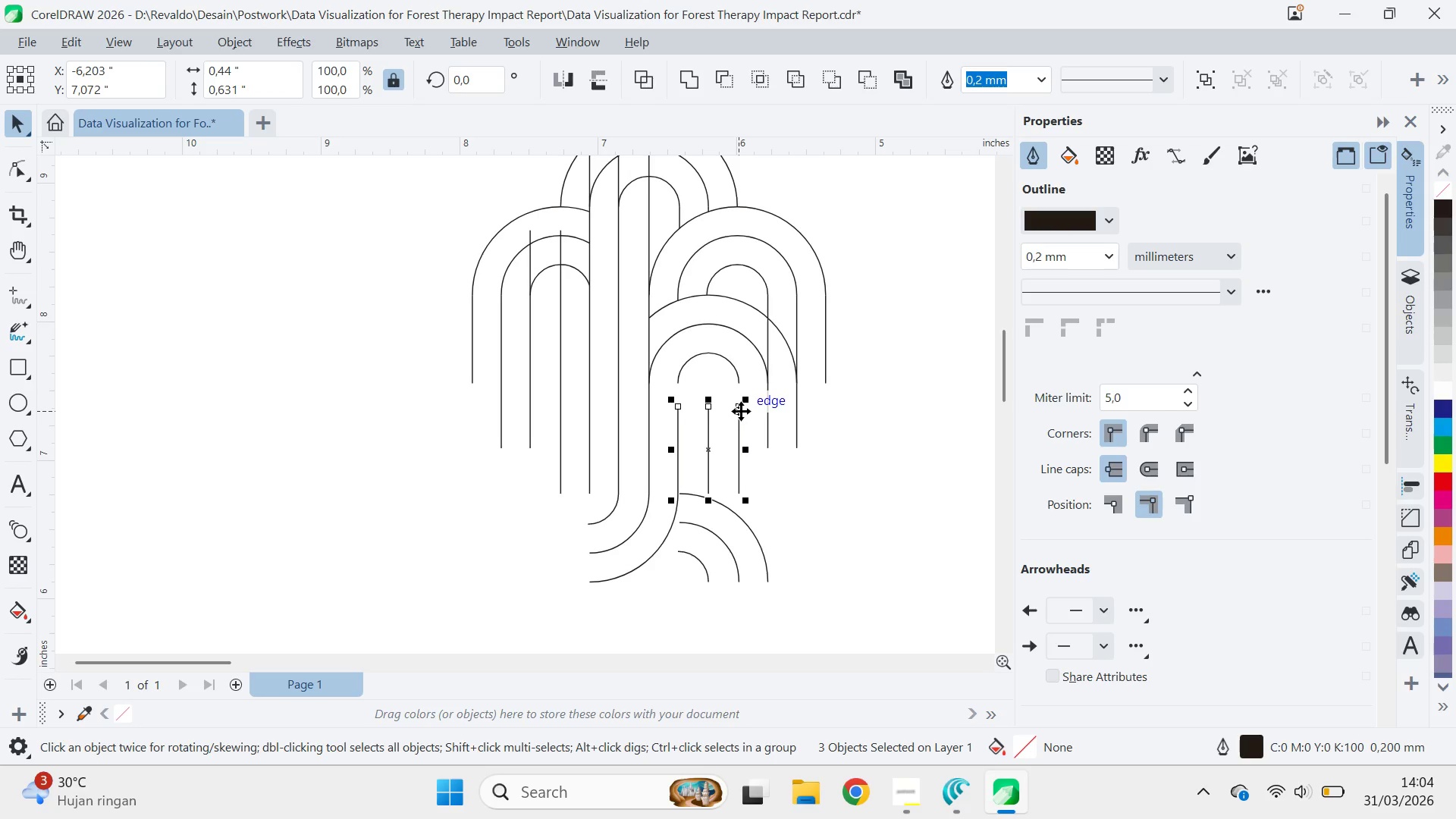 
left_click_drag(start_coordinate=[708, 397], to_coordinate=[739, 379])
 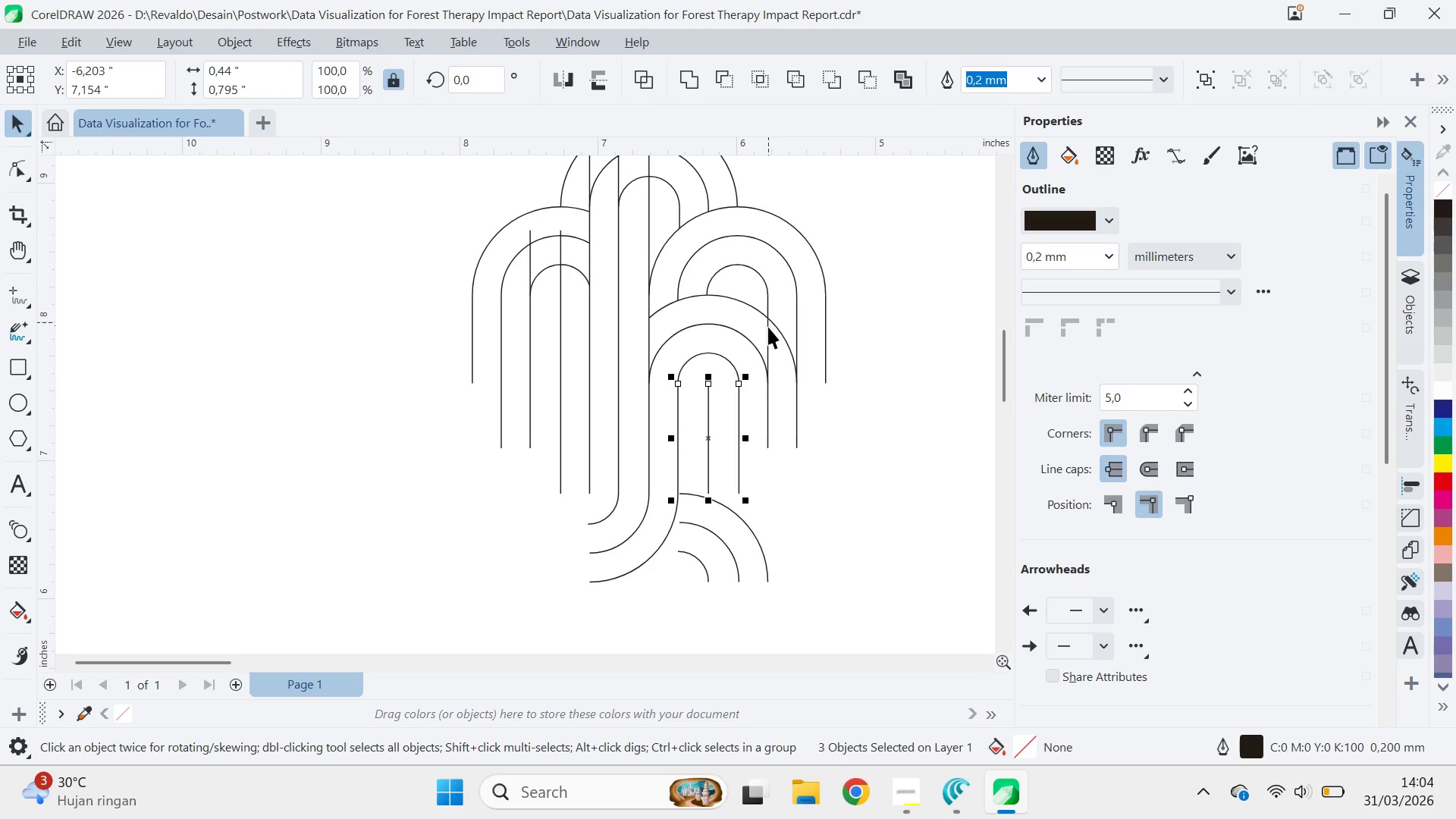 
left_click([768, 330])
 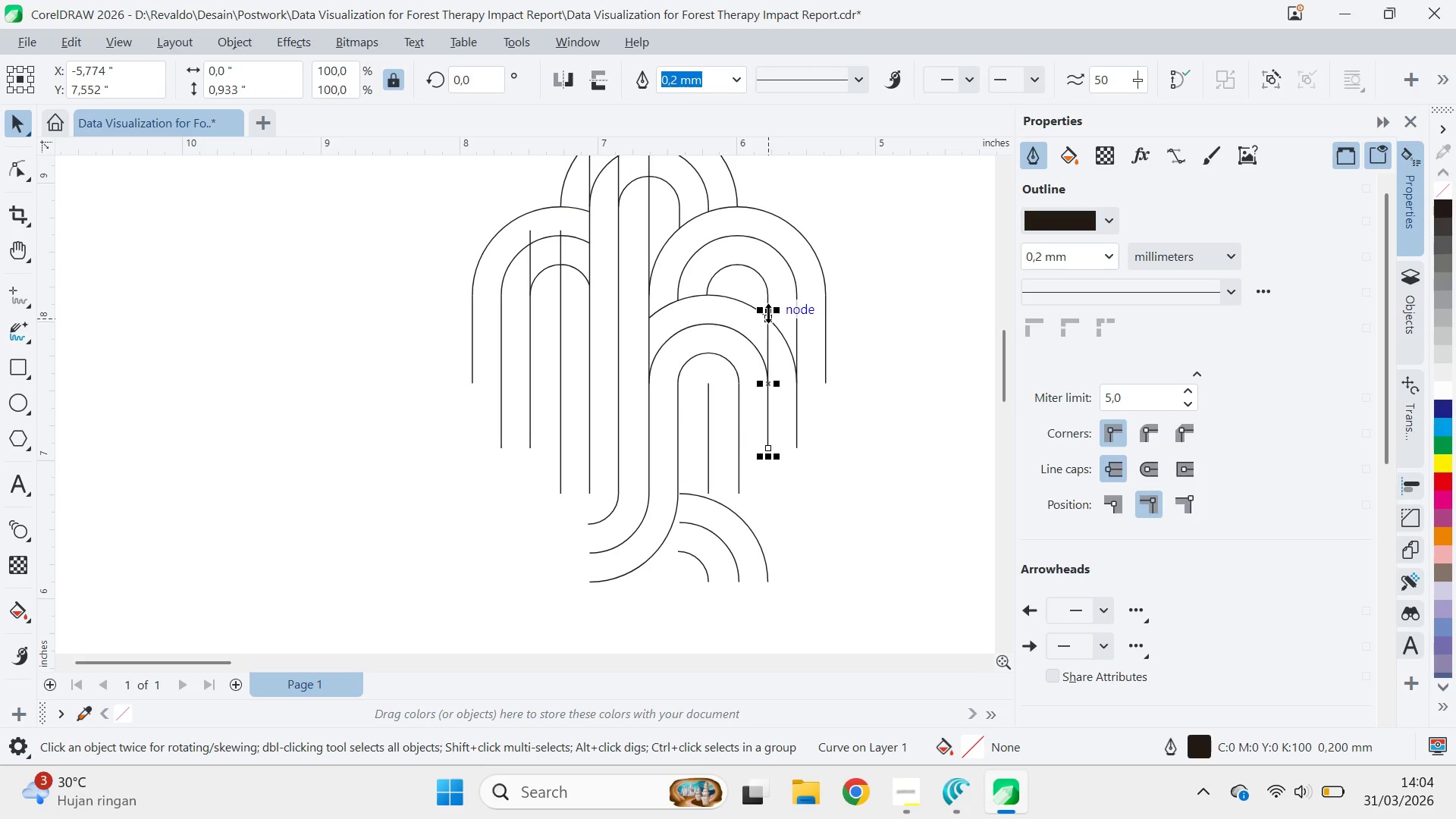 
left_click_drag(start_coordinate=[768, 313], to_coordinate=[772, 378])
 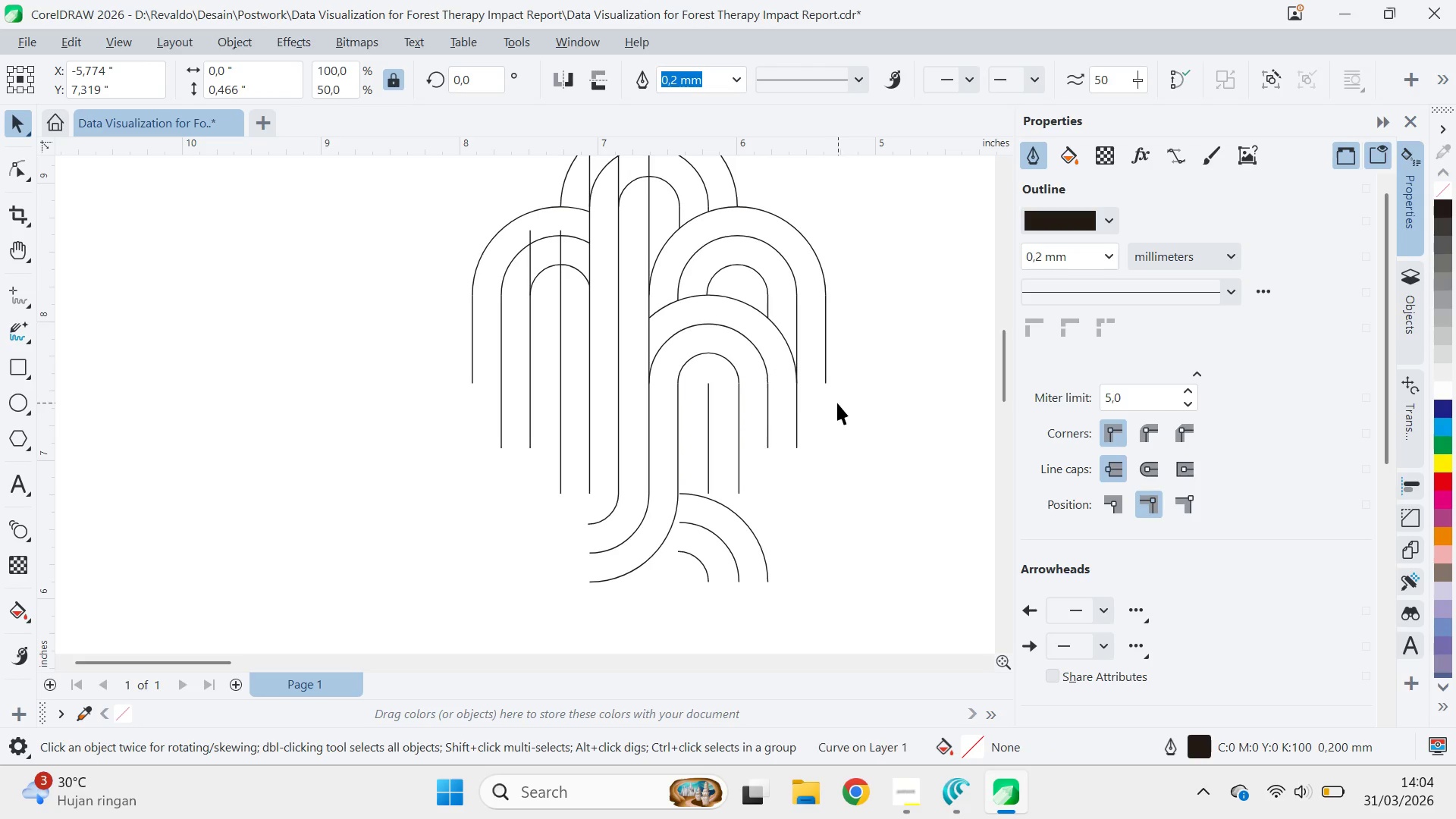 
left_click_drag(start_coordinate=[838, 403], to_coordinate=[830, 401])
 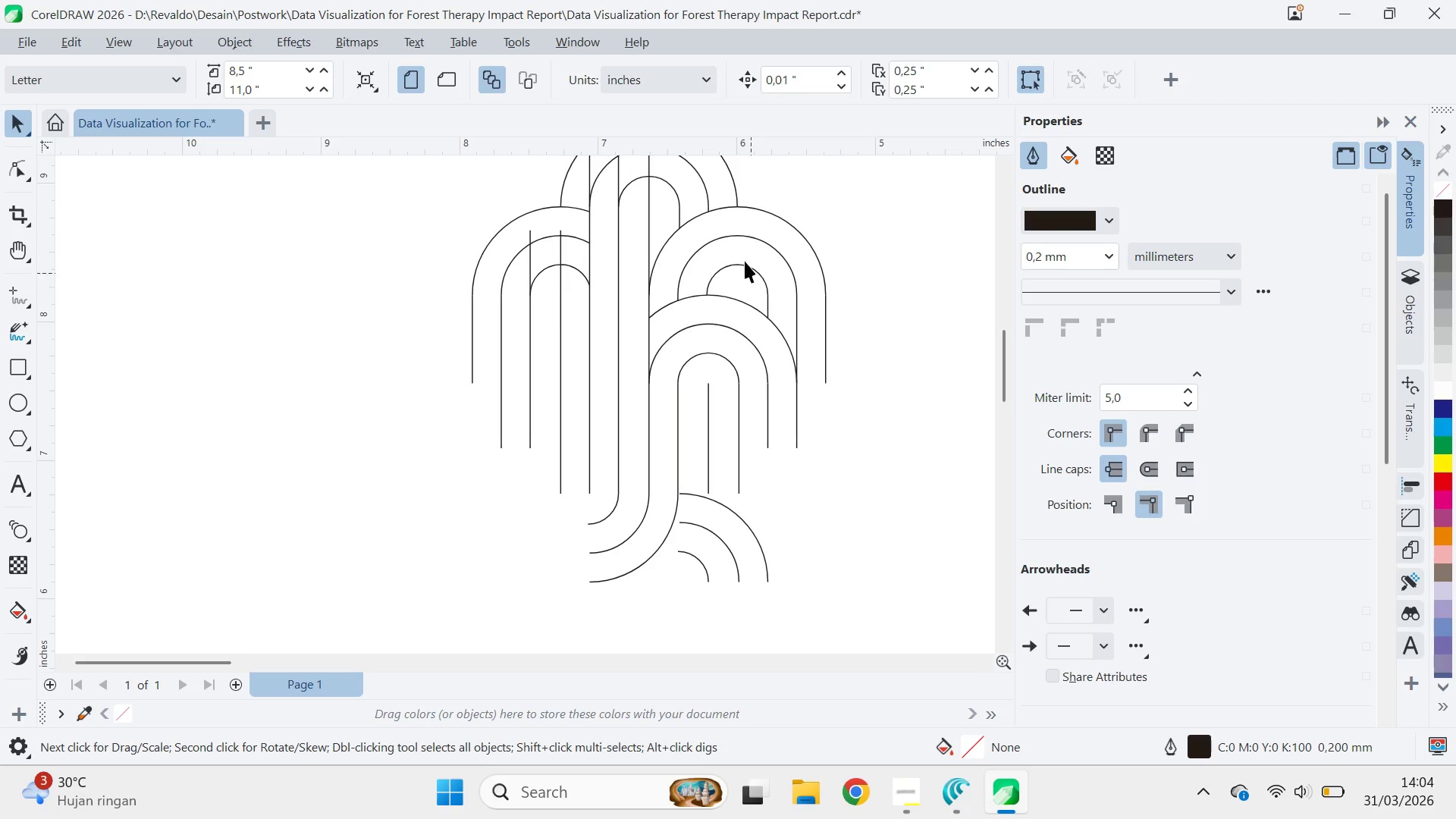 
type(qv)
 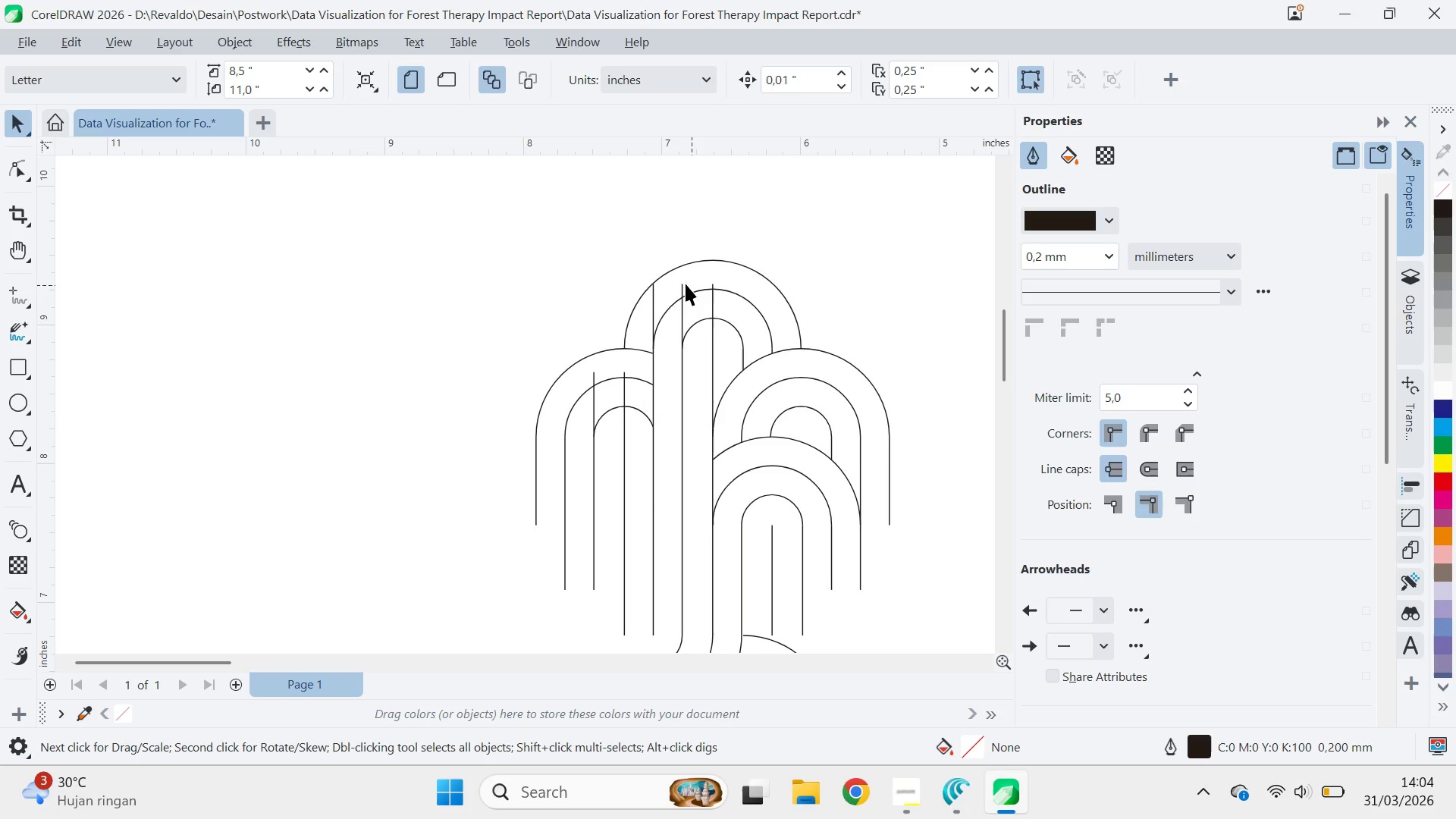 
left_click_drag(start_coordinate=[759, 223], to_coordinate=[823, 365])
 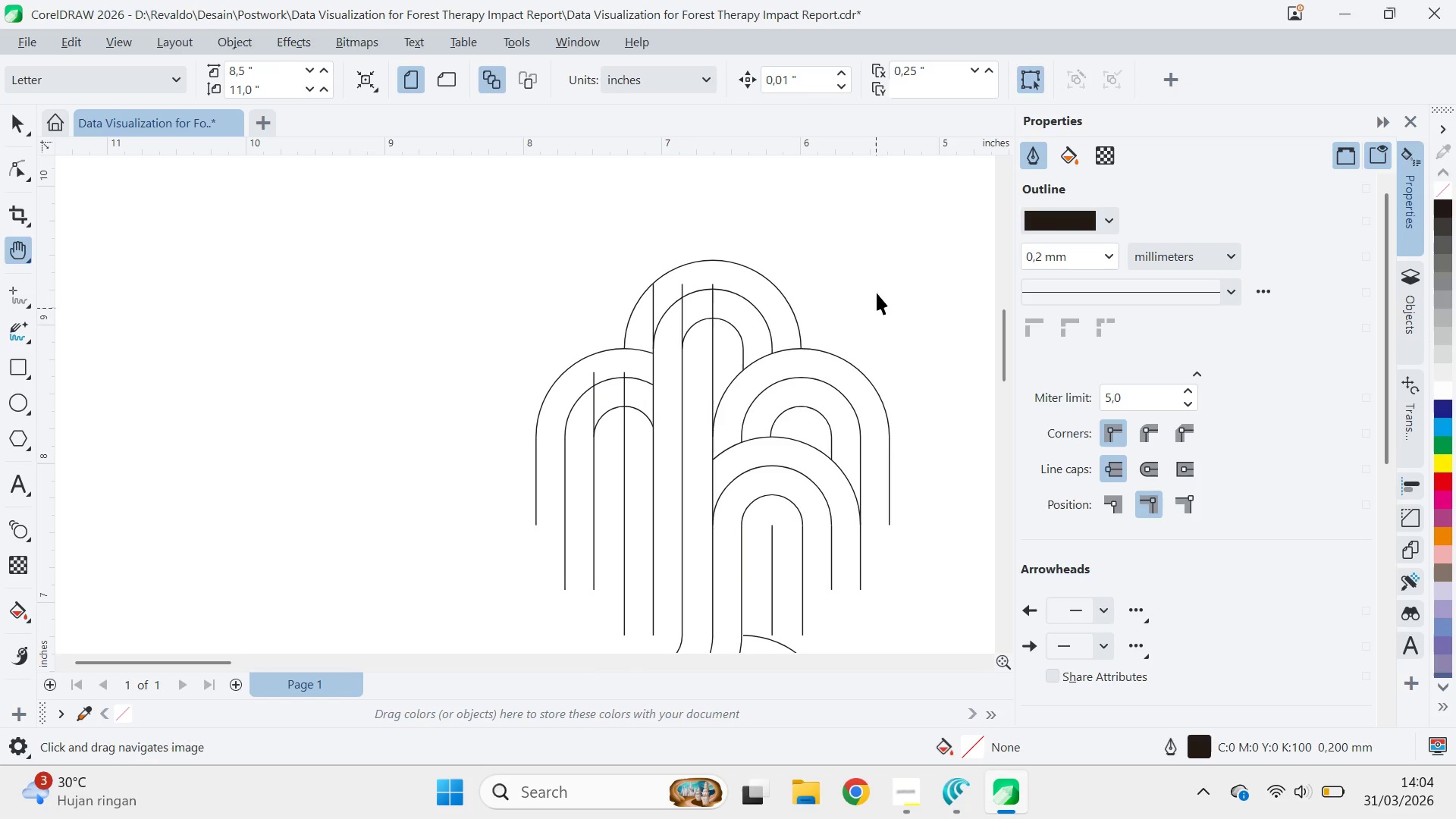 
left_click_drag(start_coordinate=[877, 293], to_coordinate=[861, 293])
 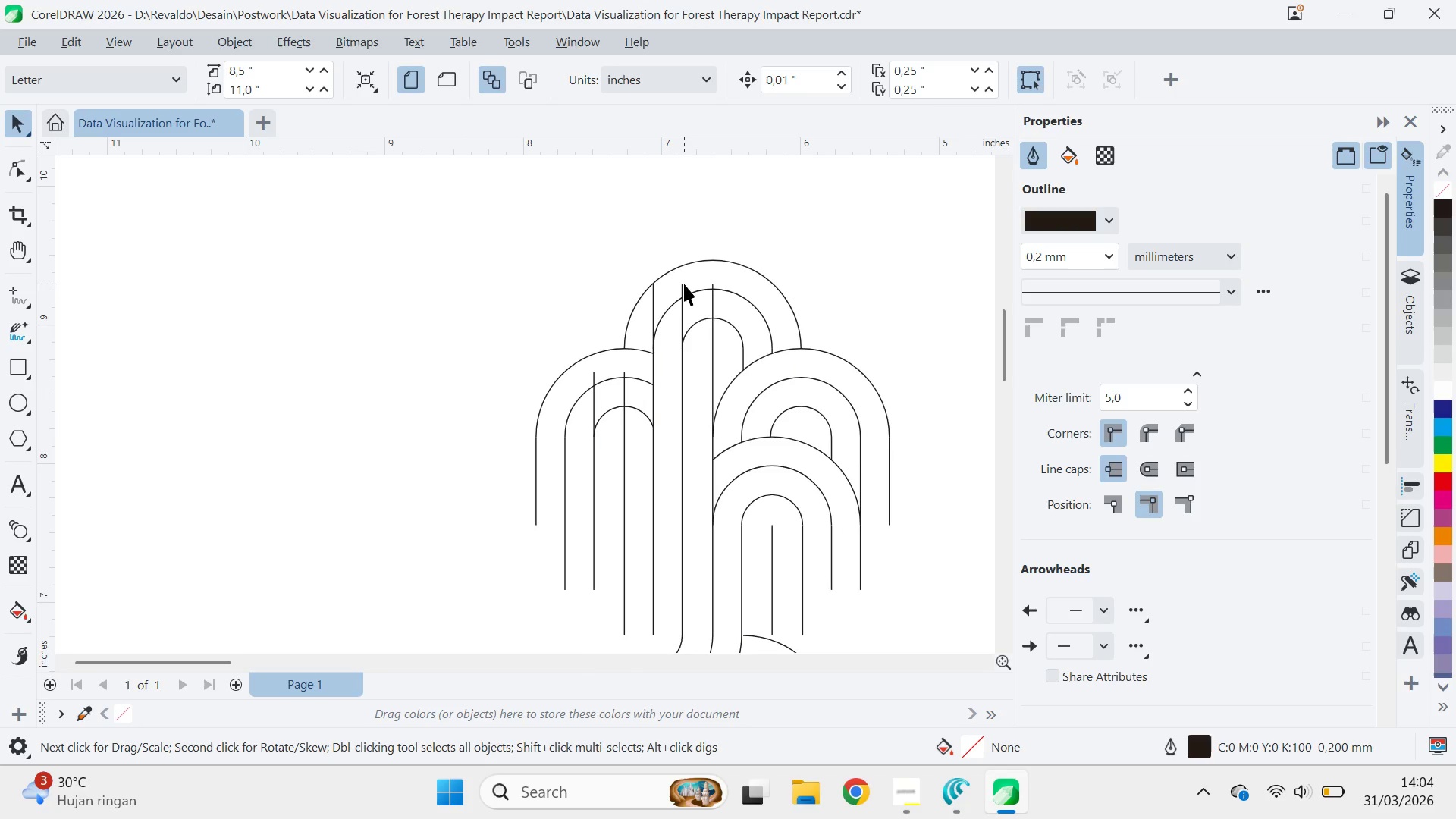 
left_click([684, 284])
 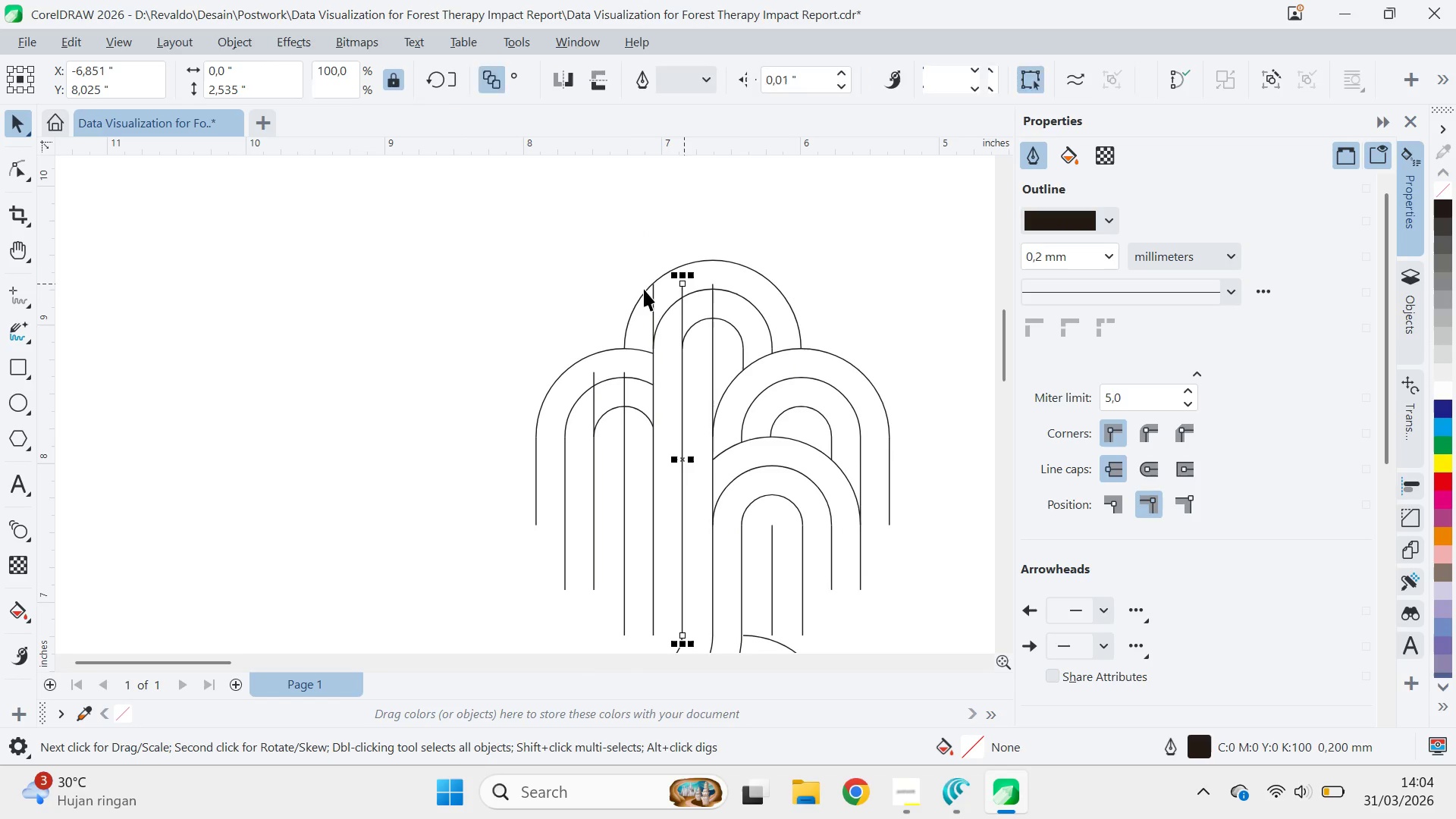 
hold_key(key=ShiftLeft, duration=1.52)
left_click([654, 288])
 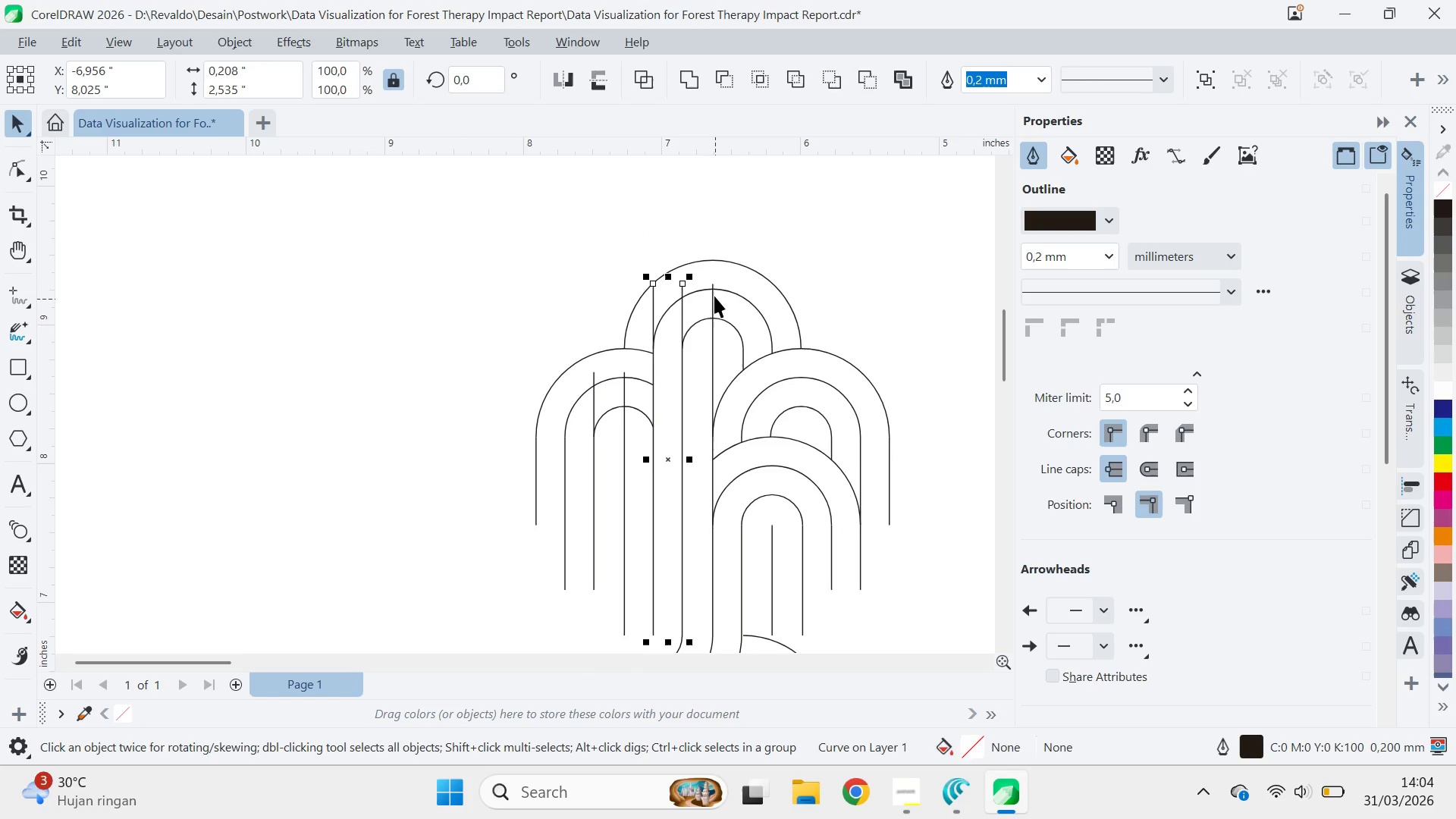 
hold_key(key=ShiftLeft, duration=0.44)
left_click([713, 285])
 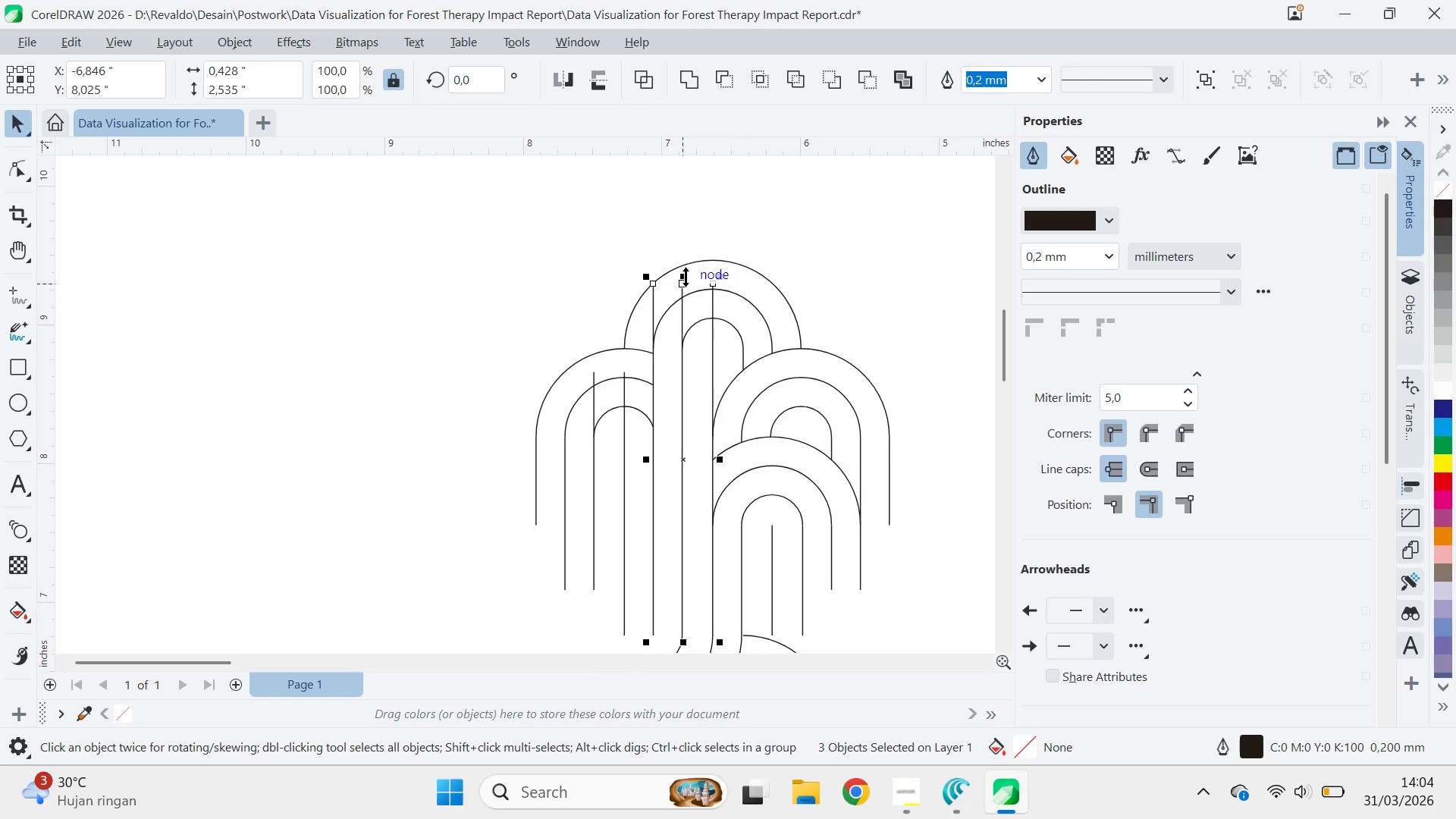 
left_click_drag(start_coordinate=[682, 277], to_coordinate=[682, 382])
 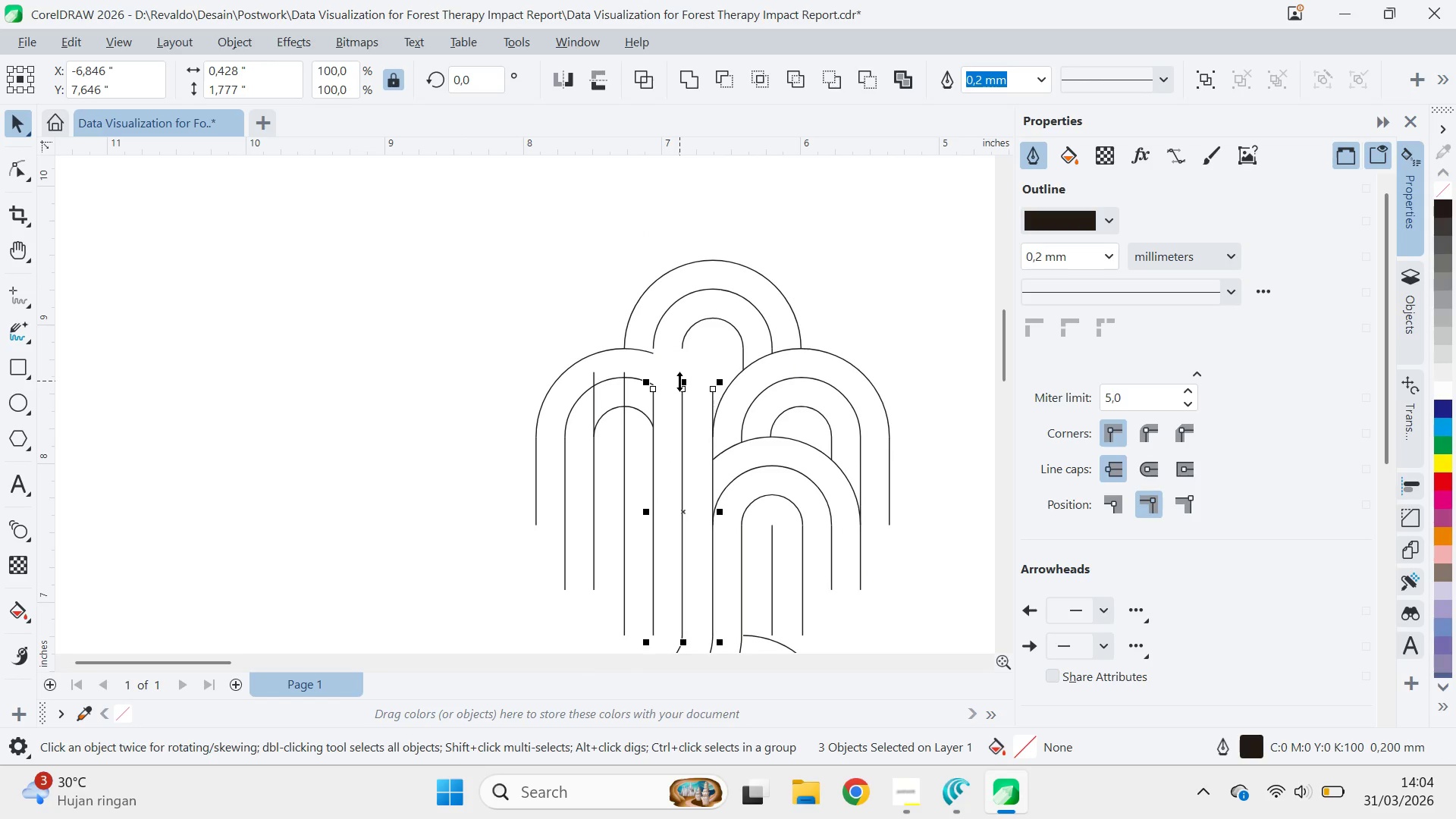 
left_click_drag(start_coordinate=[683, 385], to_coordinate=[686, 350])
 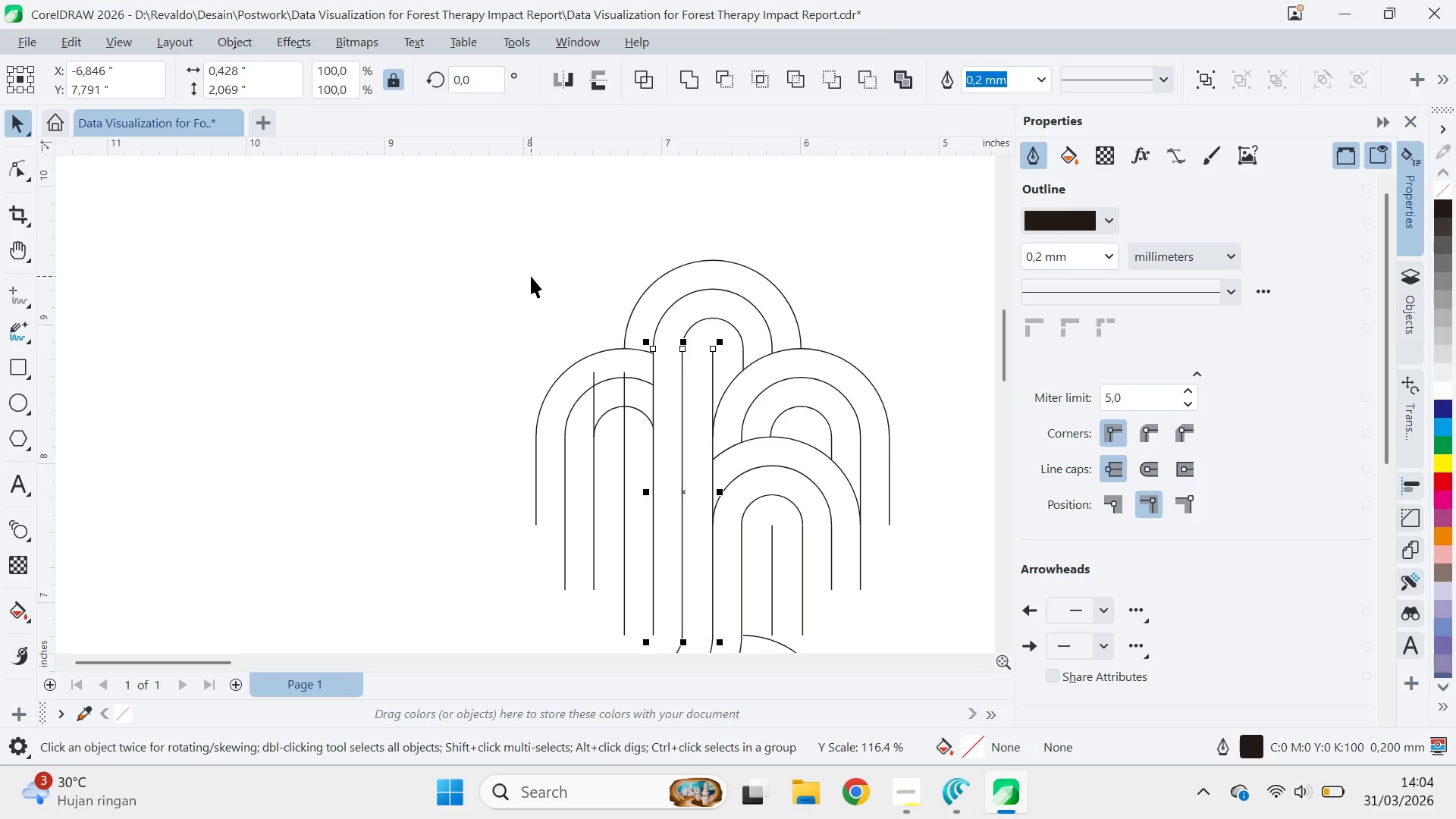 
left_click([531, 276])
 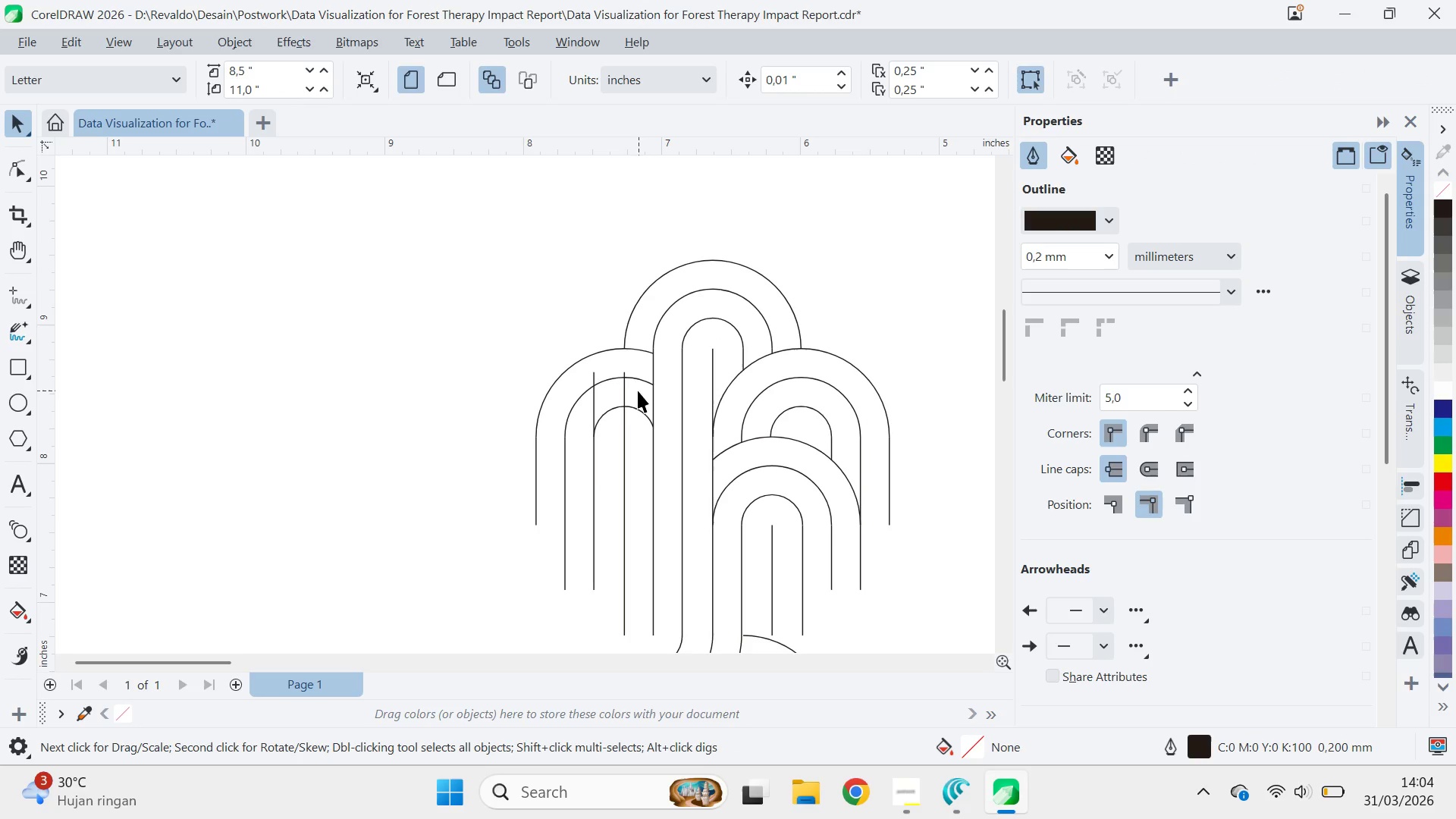 
left_click([626, 372])
 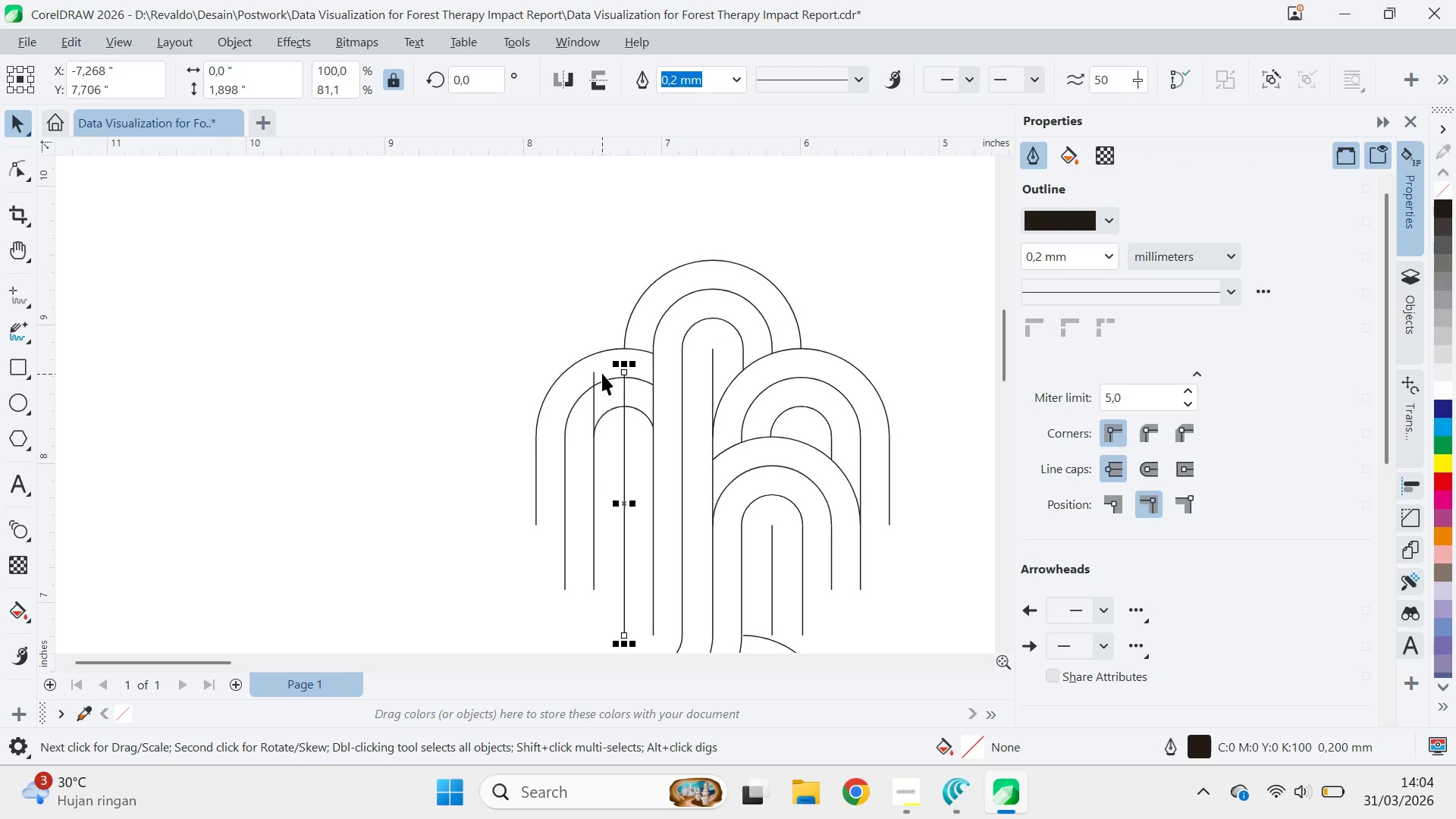 
hold_key(key=ShiftLeft, duration=1.53)
left_click([598, 372])
 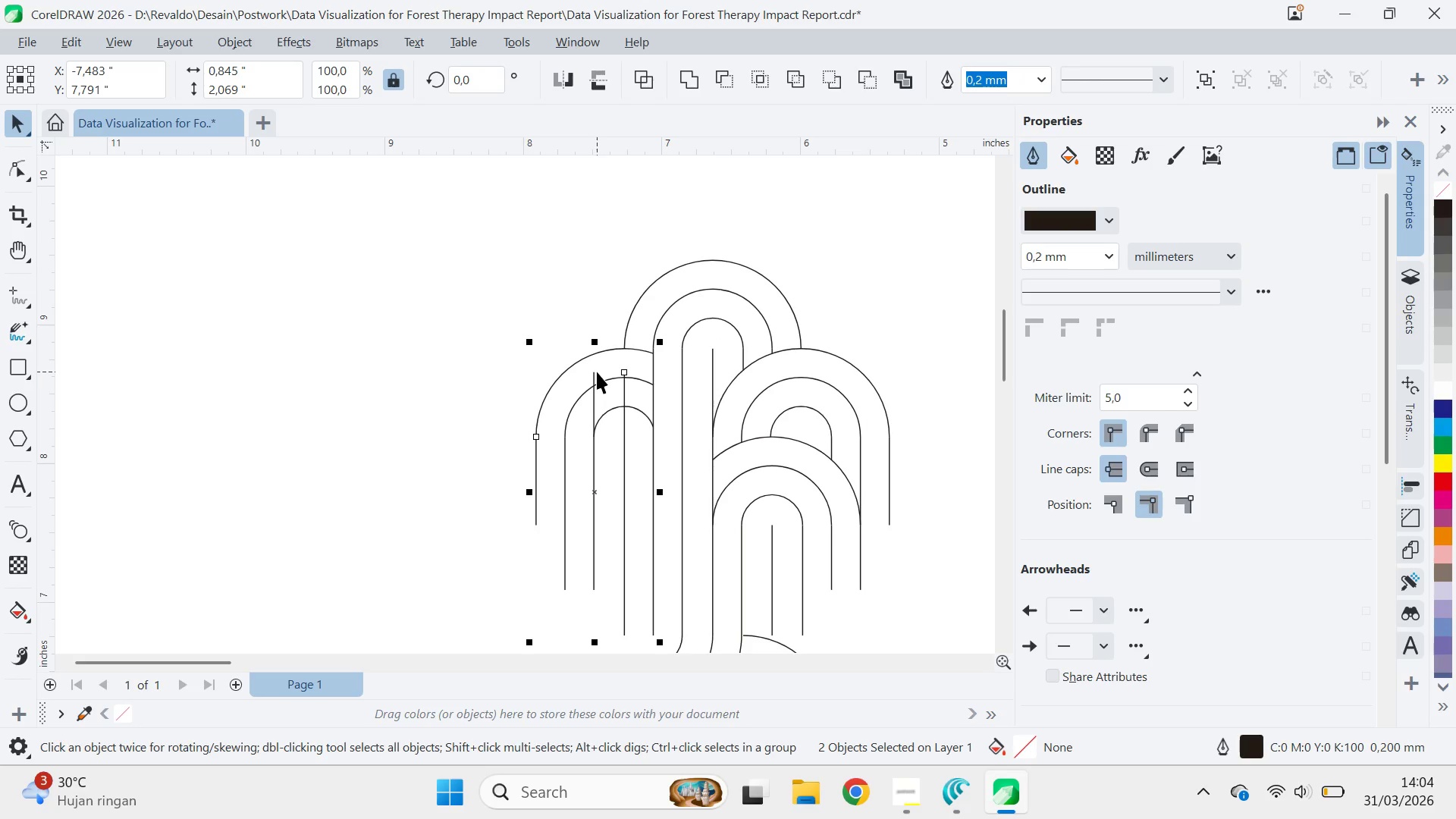 
left_click([604, 367])
 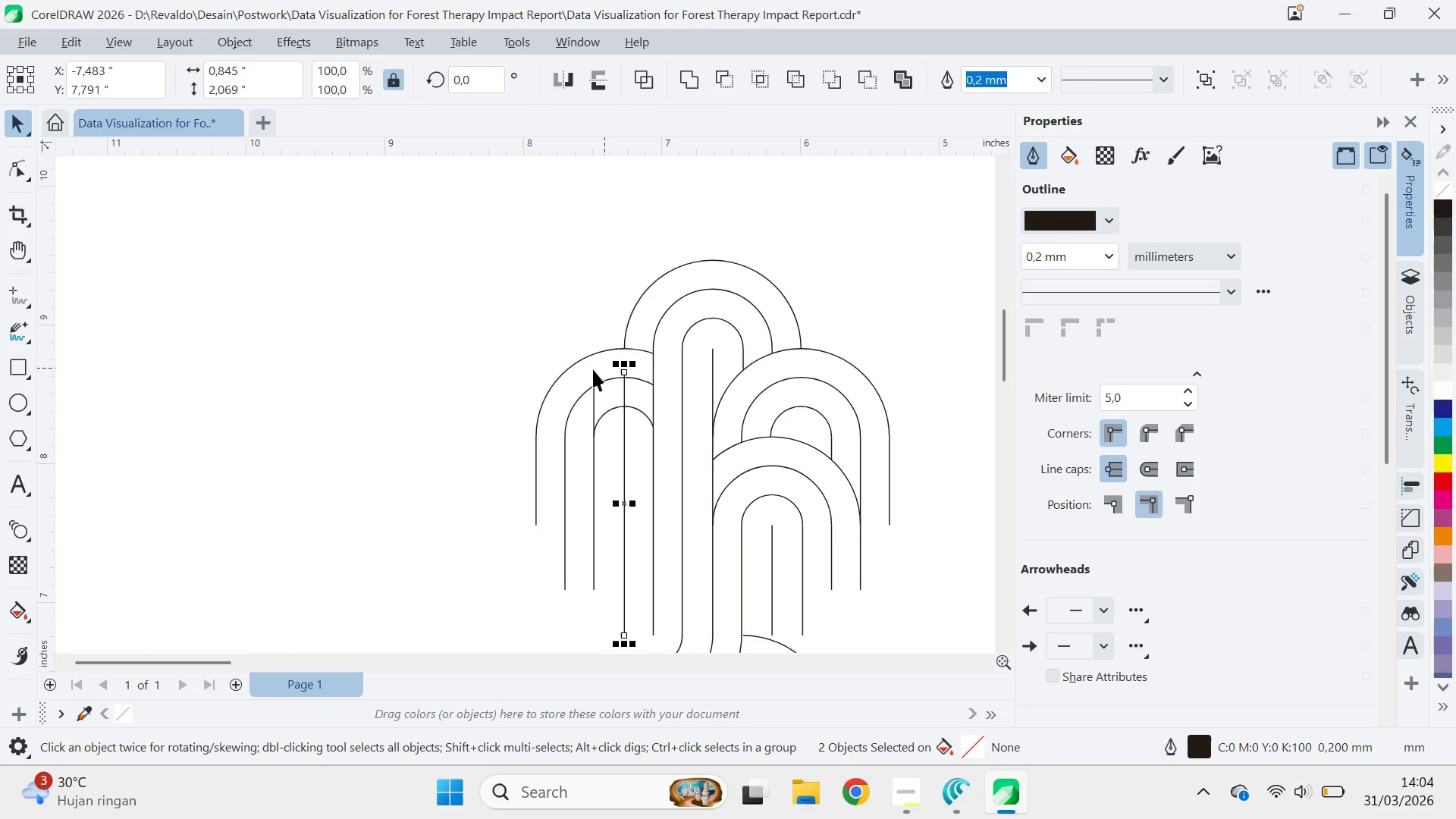 
hold_key(key=ShiftLeft, duration=0.55)
 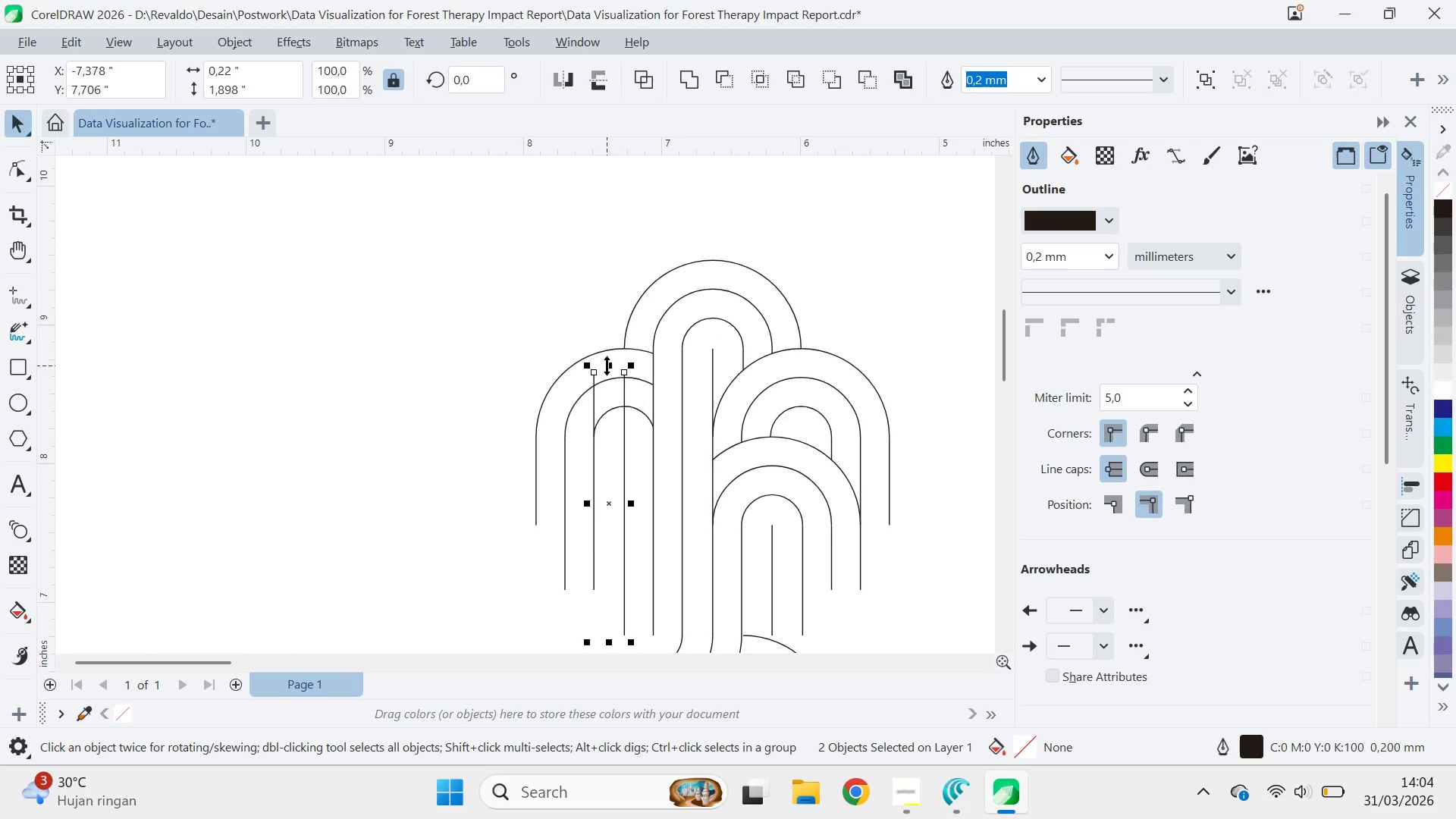 
left_click_drag(start_coordinate=[607, 366], to_coordinate=[626, 496])
 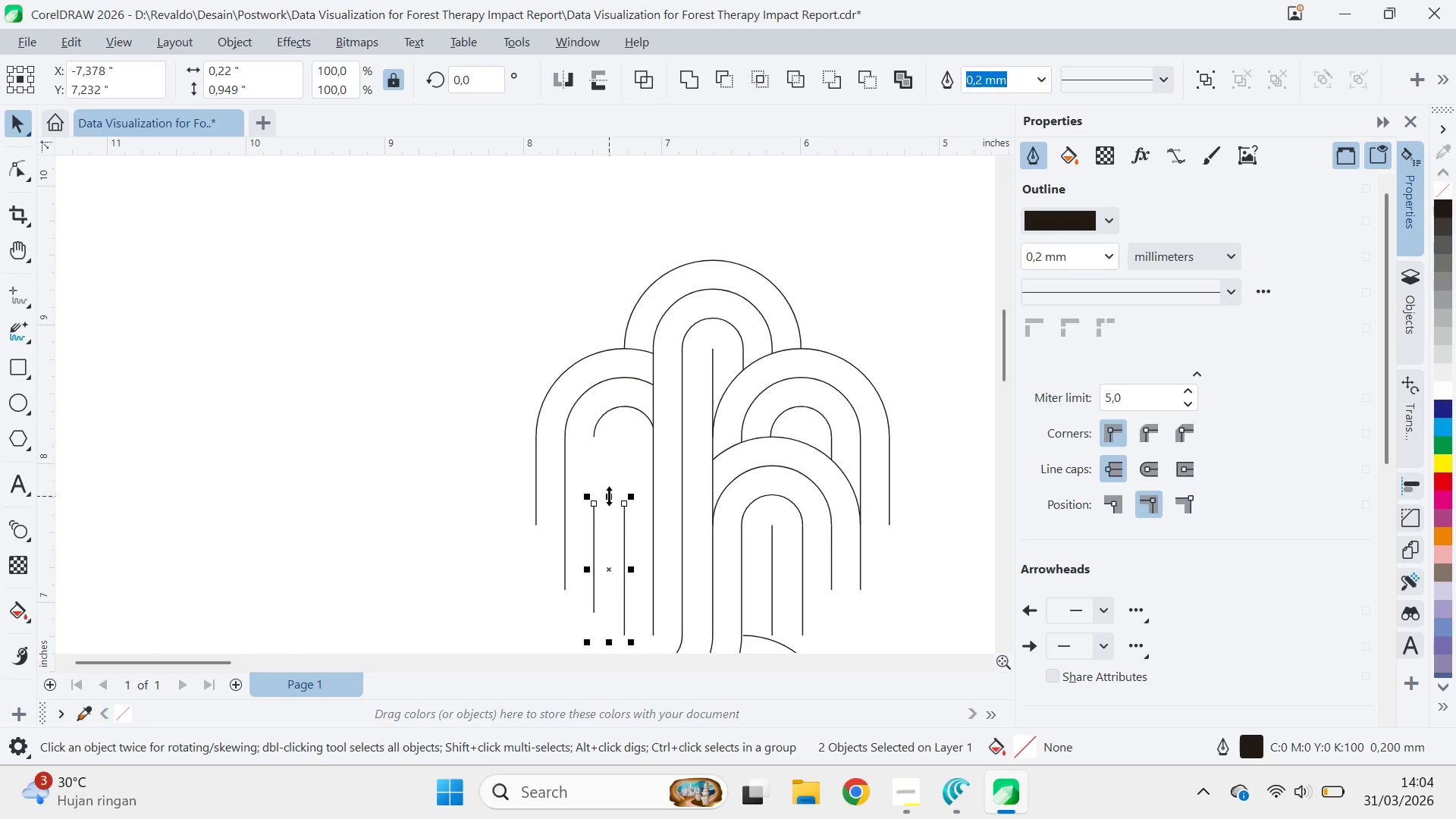 
left_click_drag(start_coordinate=[609, 496], to_coordinate=[595, 434])
 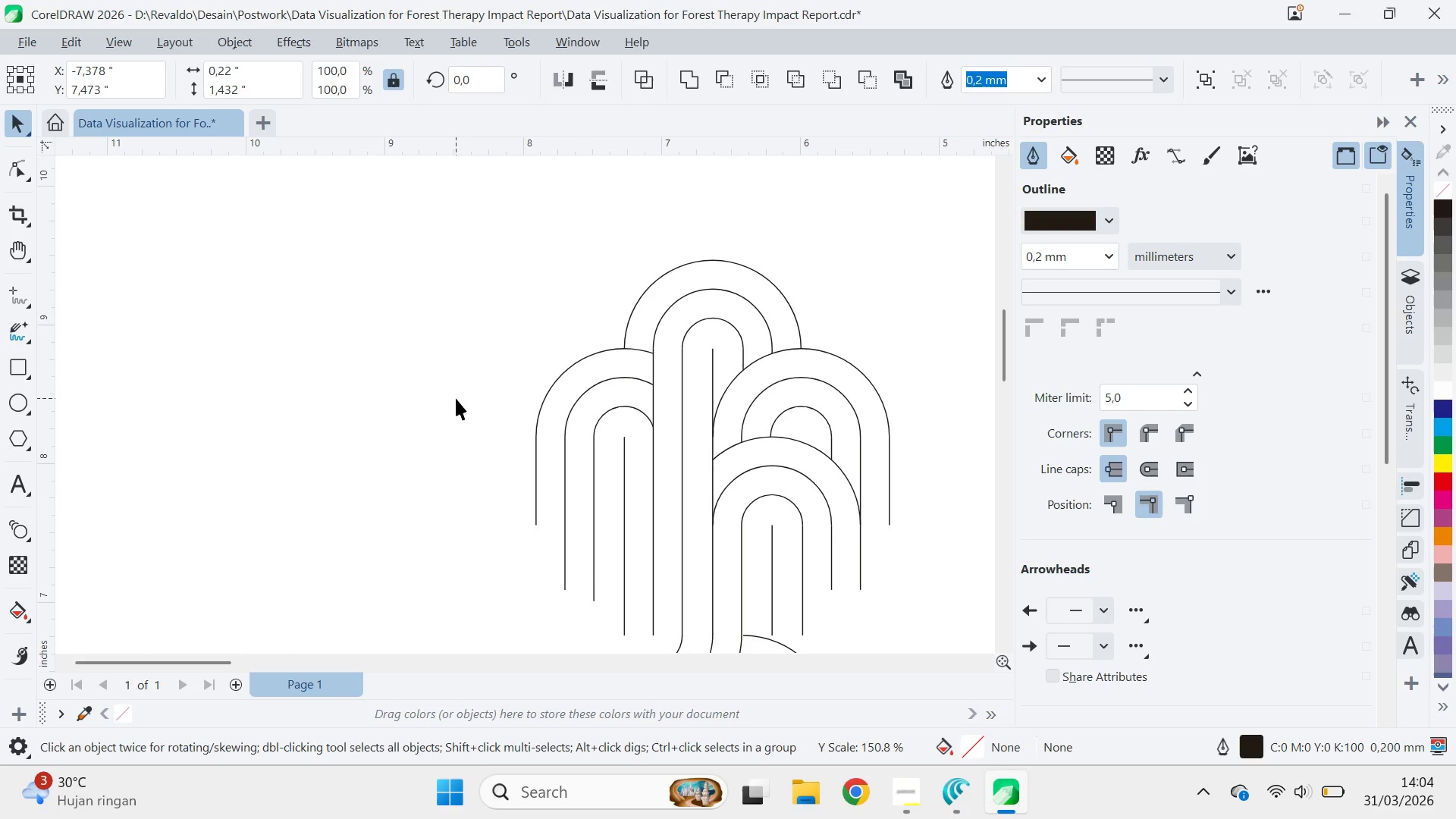 
left_click([456, 398])
 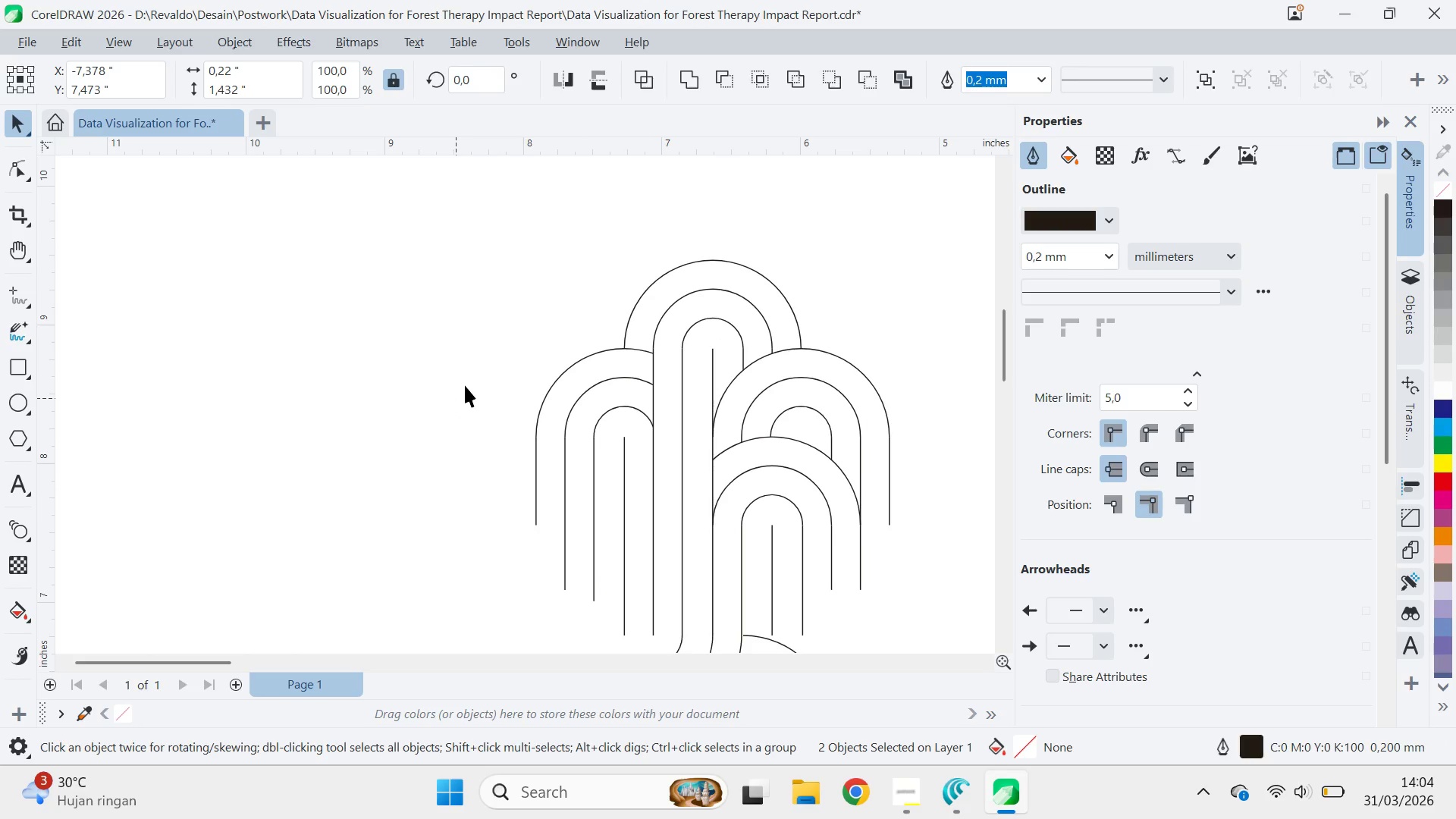 
type(qv)
 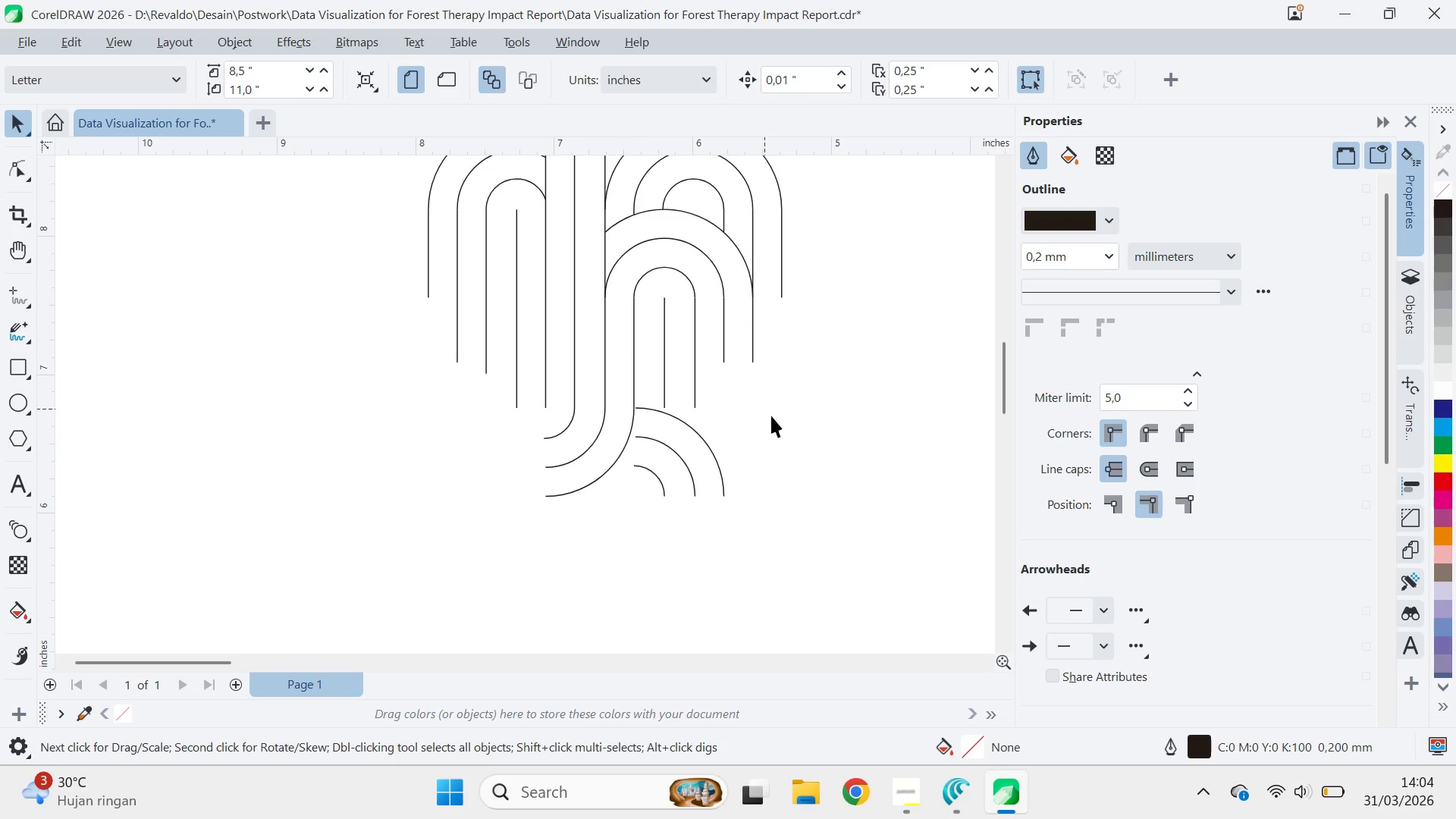 
left_click_drag(start_coordinate=[471, 362], to_coordinate=[390, 217])
 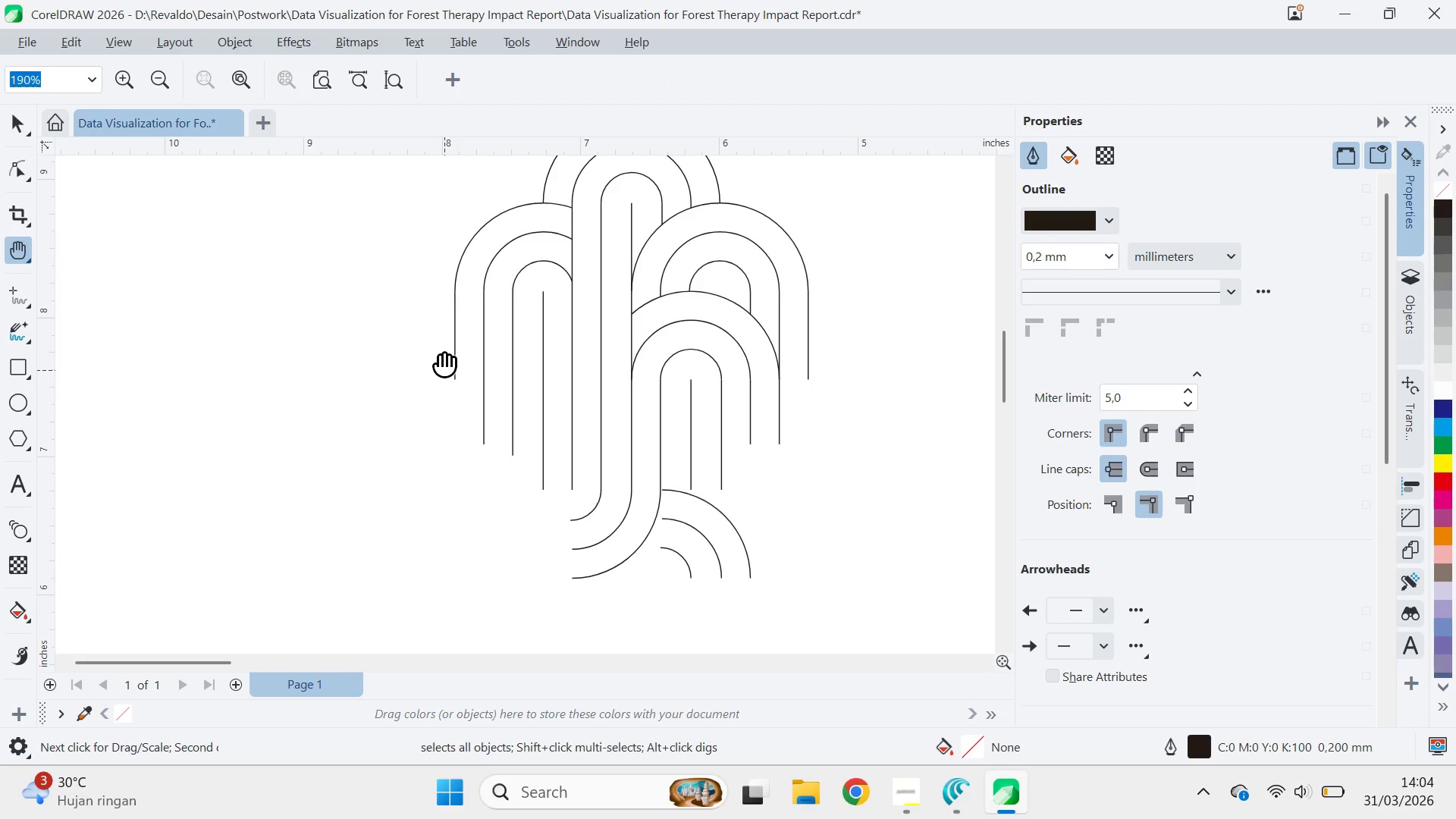 
left_click_drag(start_coordinate=[444, 370], to_coordinate=[418, 288])
 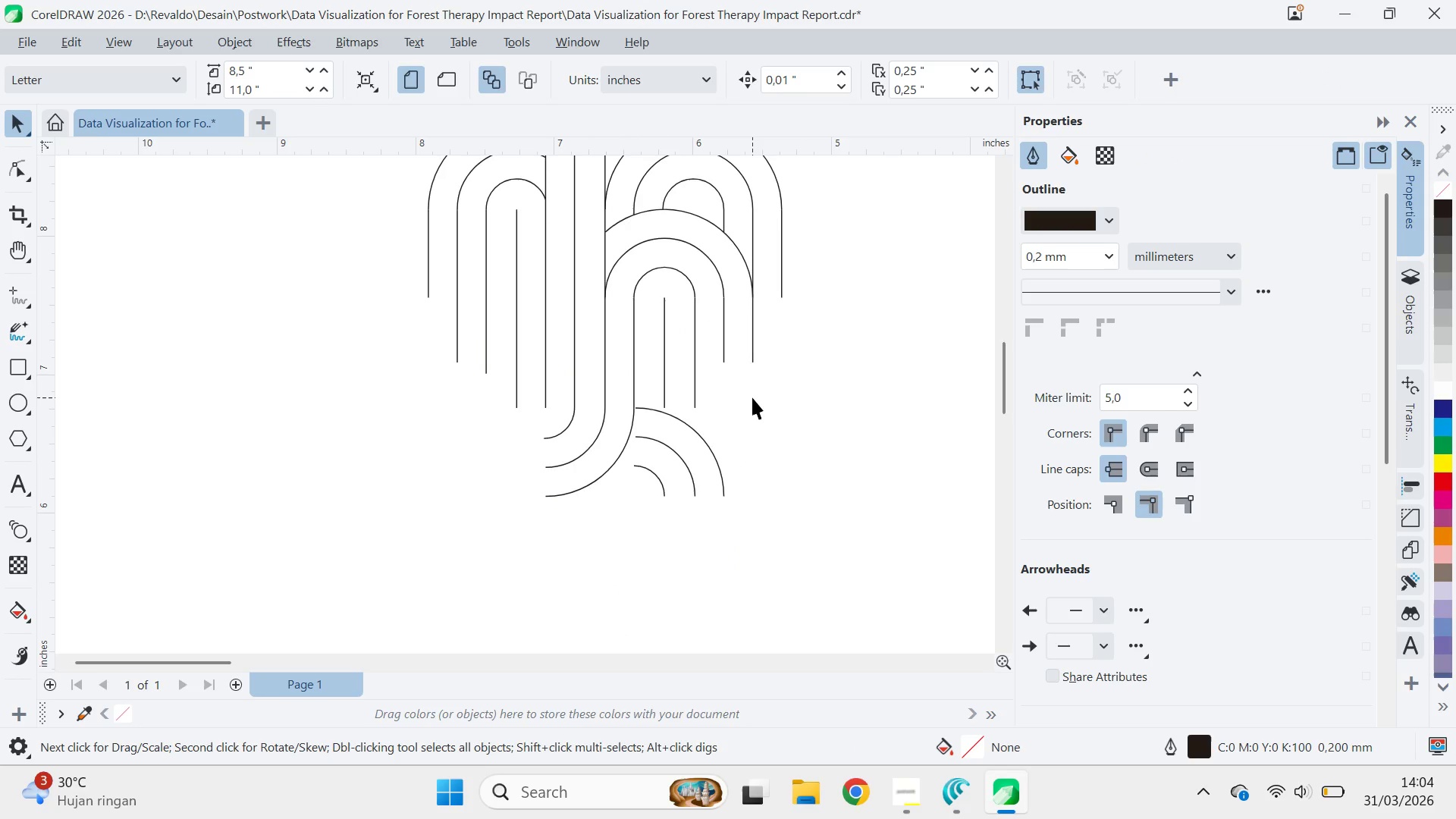 
scroll: coordinate [755, 396], scroll_direction: down, amount: 5.0
 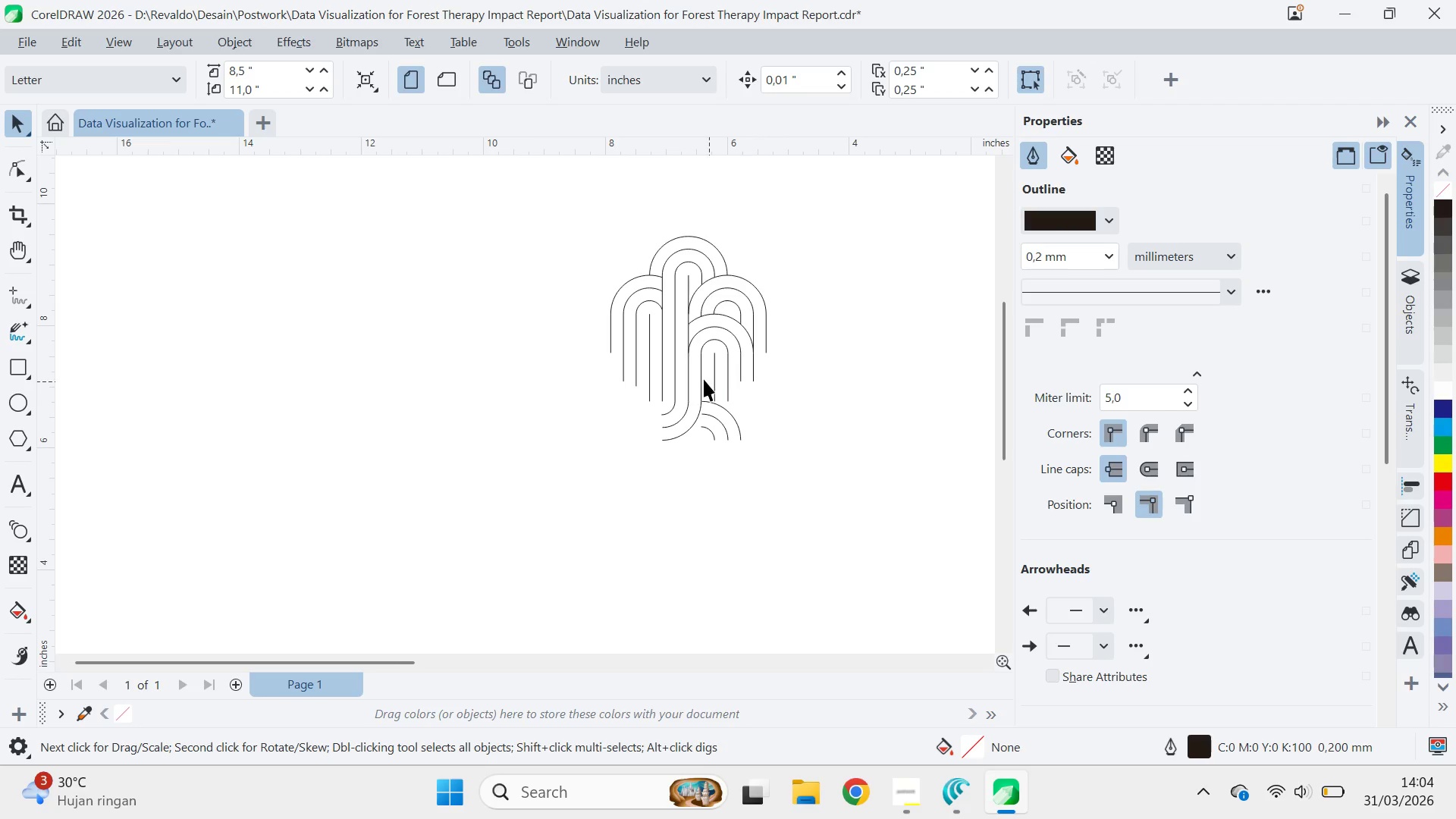 
scroll: coordinate [708, 457], scroll_direction: up, amount: 8.0
 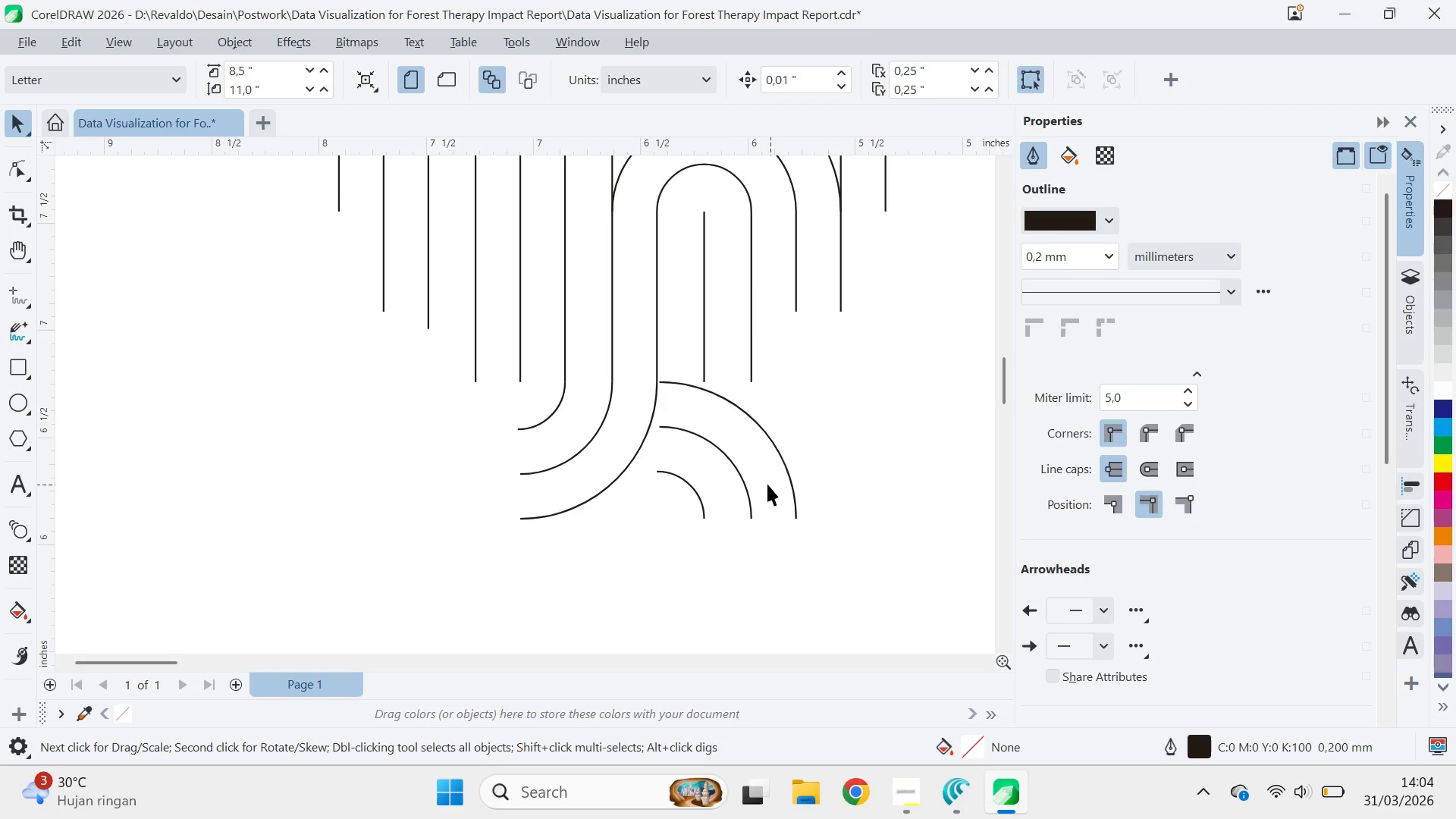 
left_click_drag(start_coordinate=[839, 560], to_coordinate=[519, 362])
 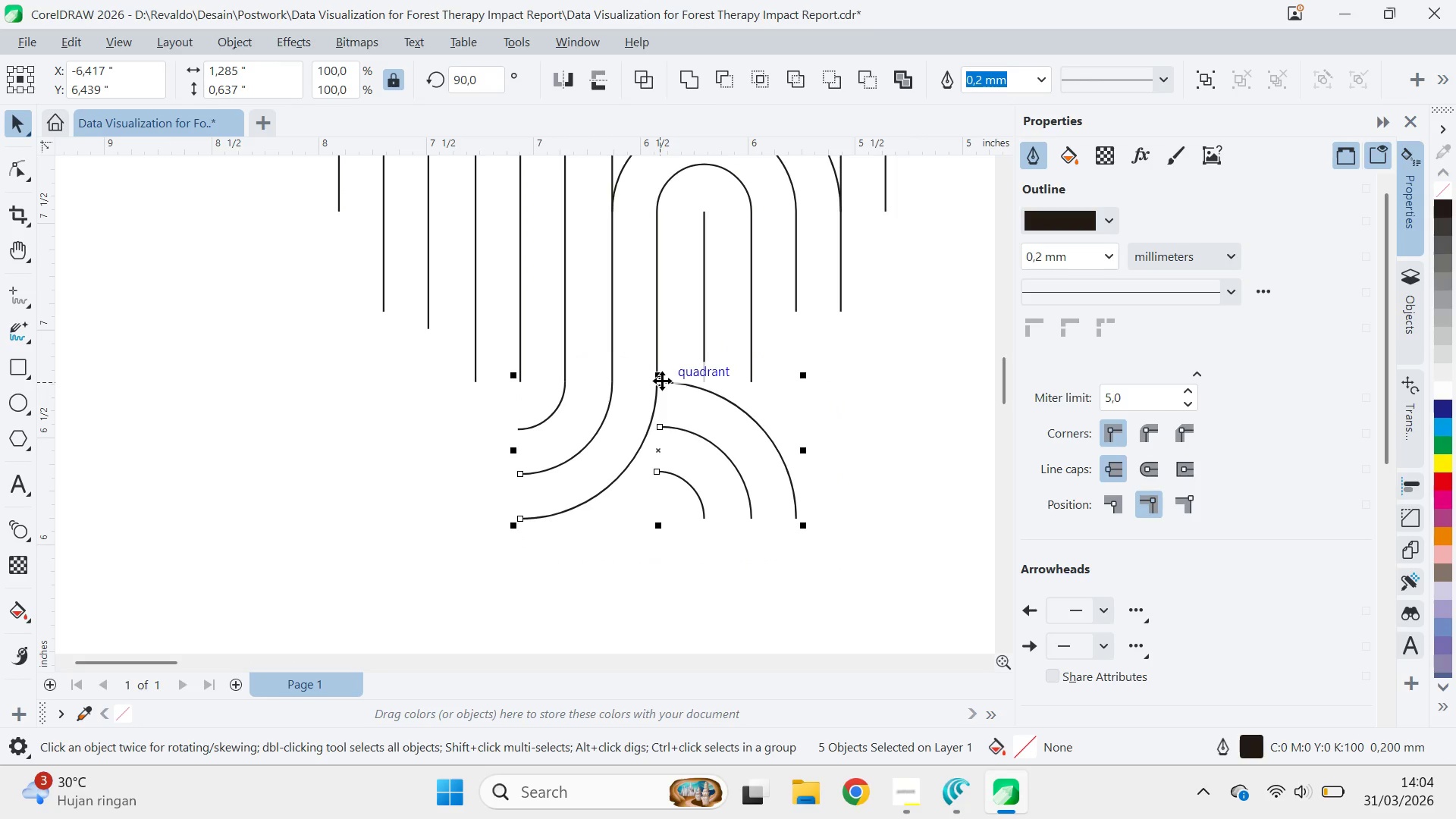 
hold_key(key=ShiftLeft, duration=1.44)
 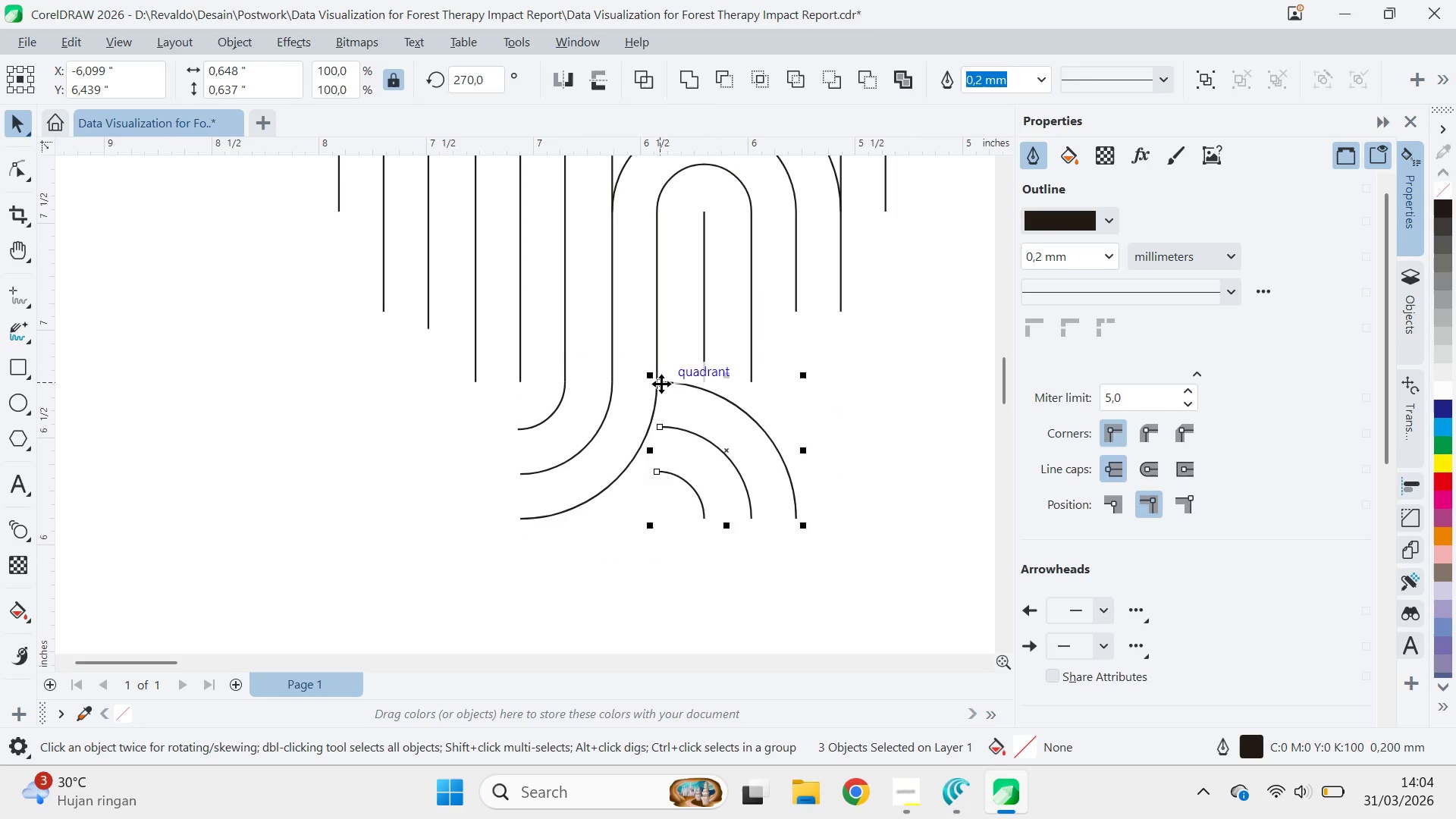 
left_click_drag(start_coordinate=[661, 384], to_coordinate=[651, 382])
 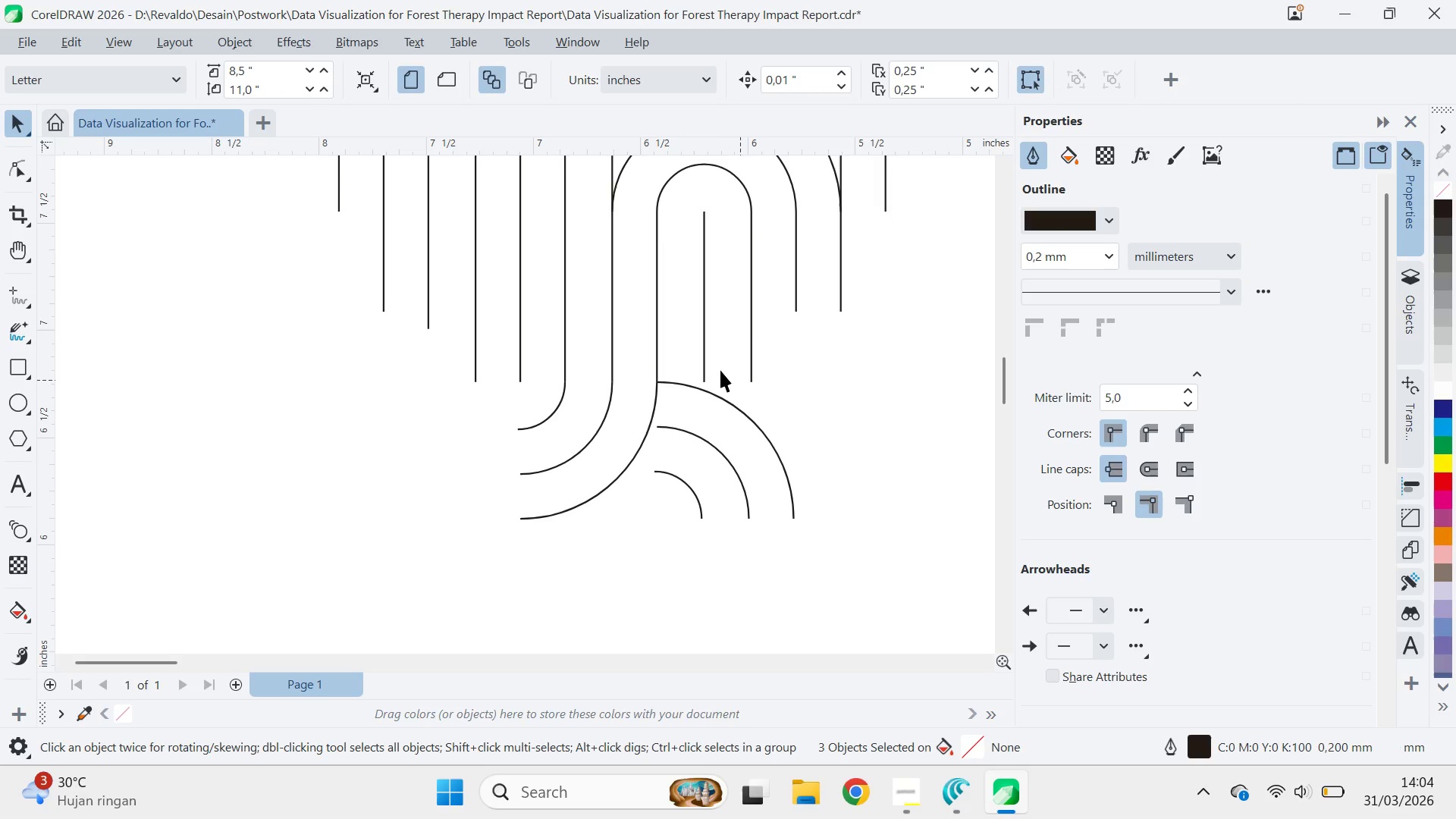 
hold_key(key=ShiftLeft, duration=0.72)
 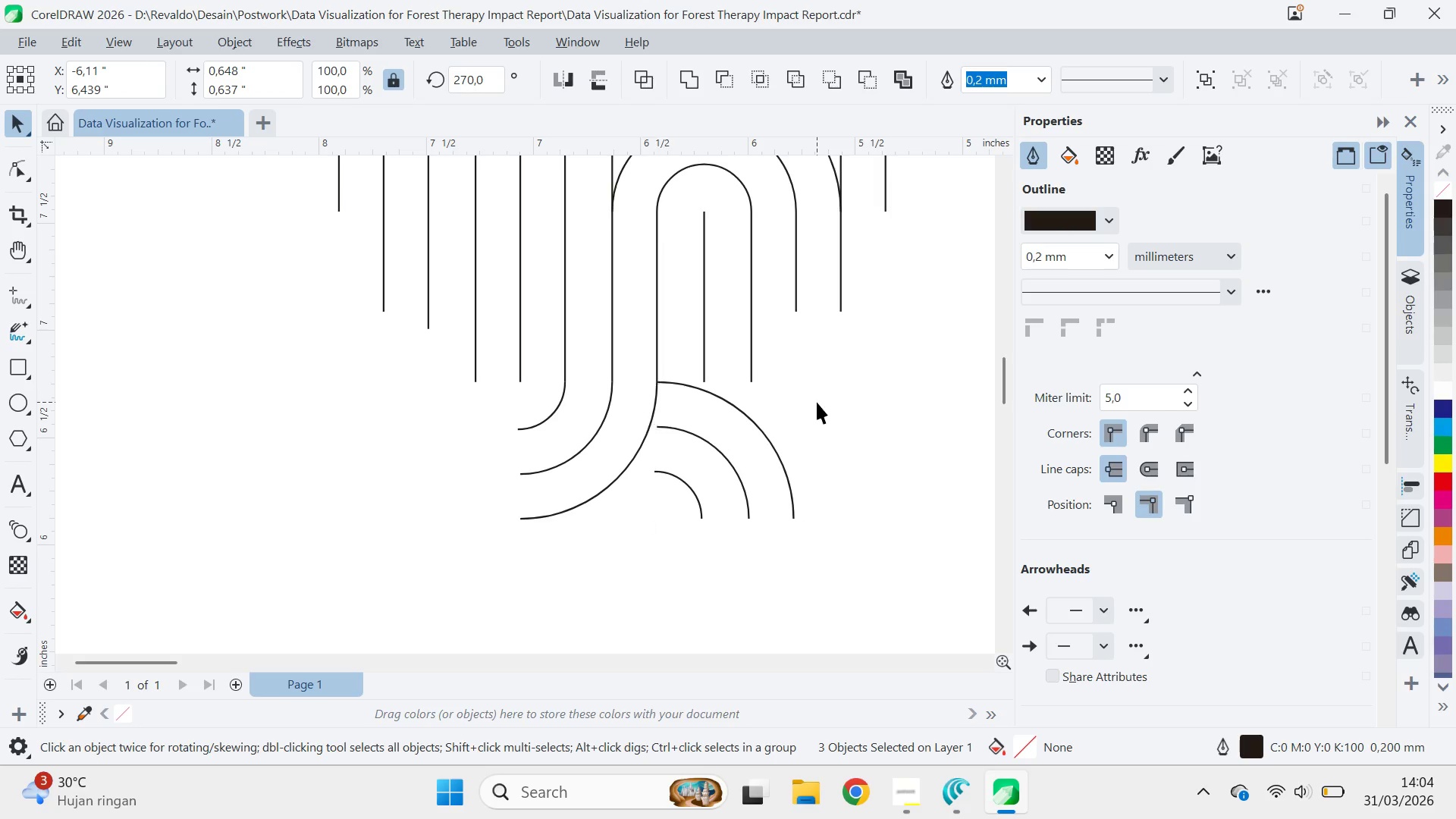 
left_click([817, 402])
 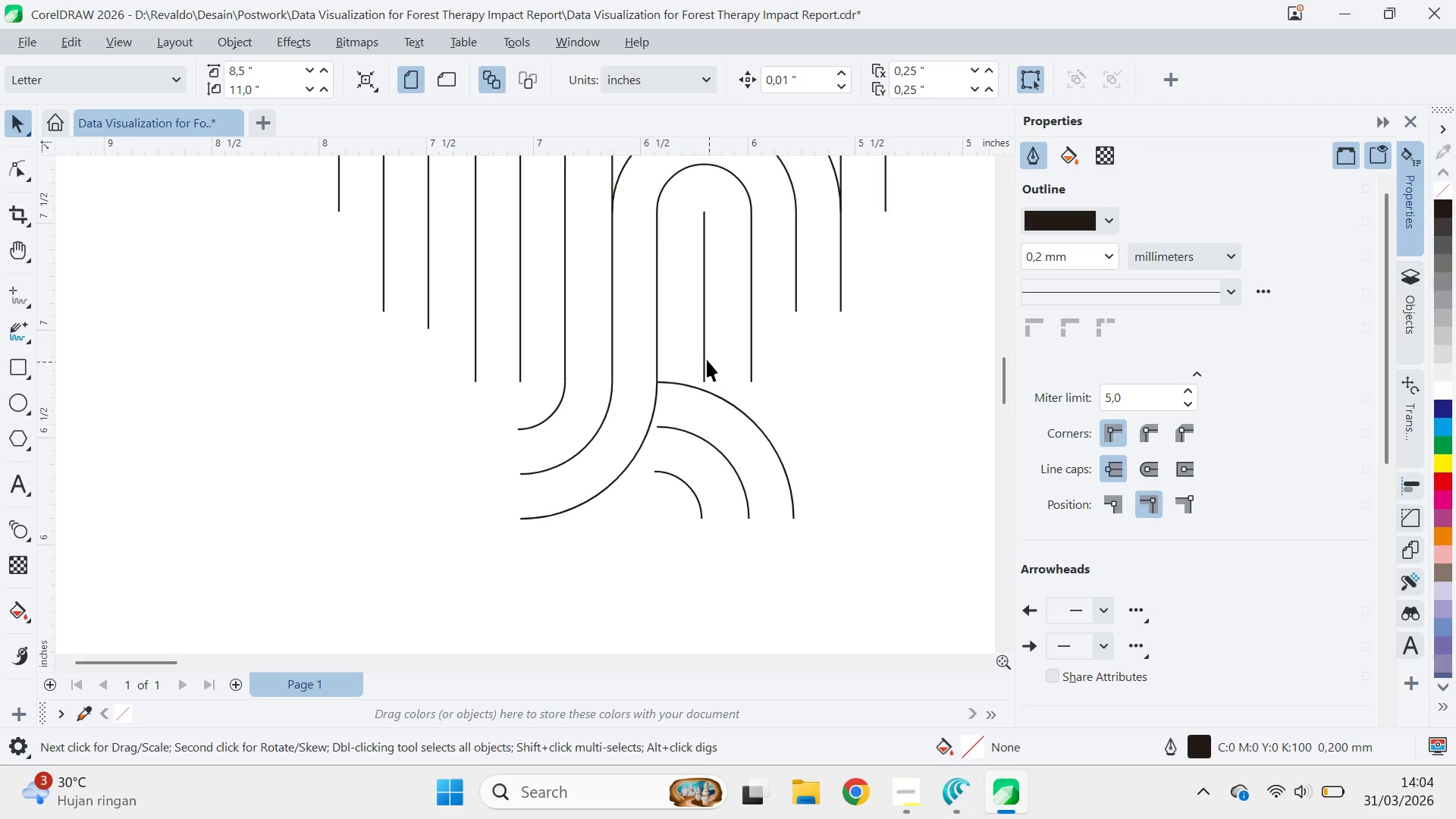 
left_click([704, 357])
 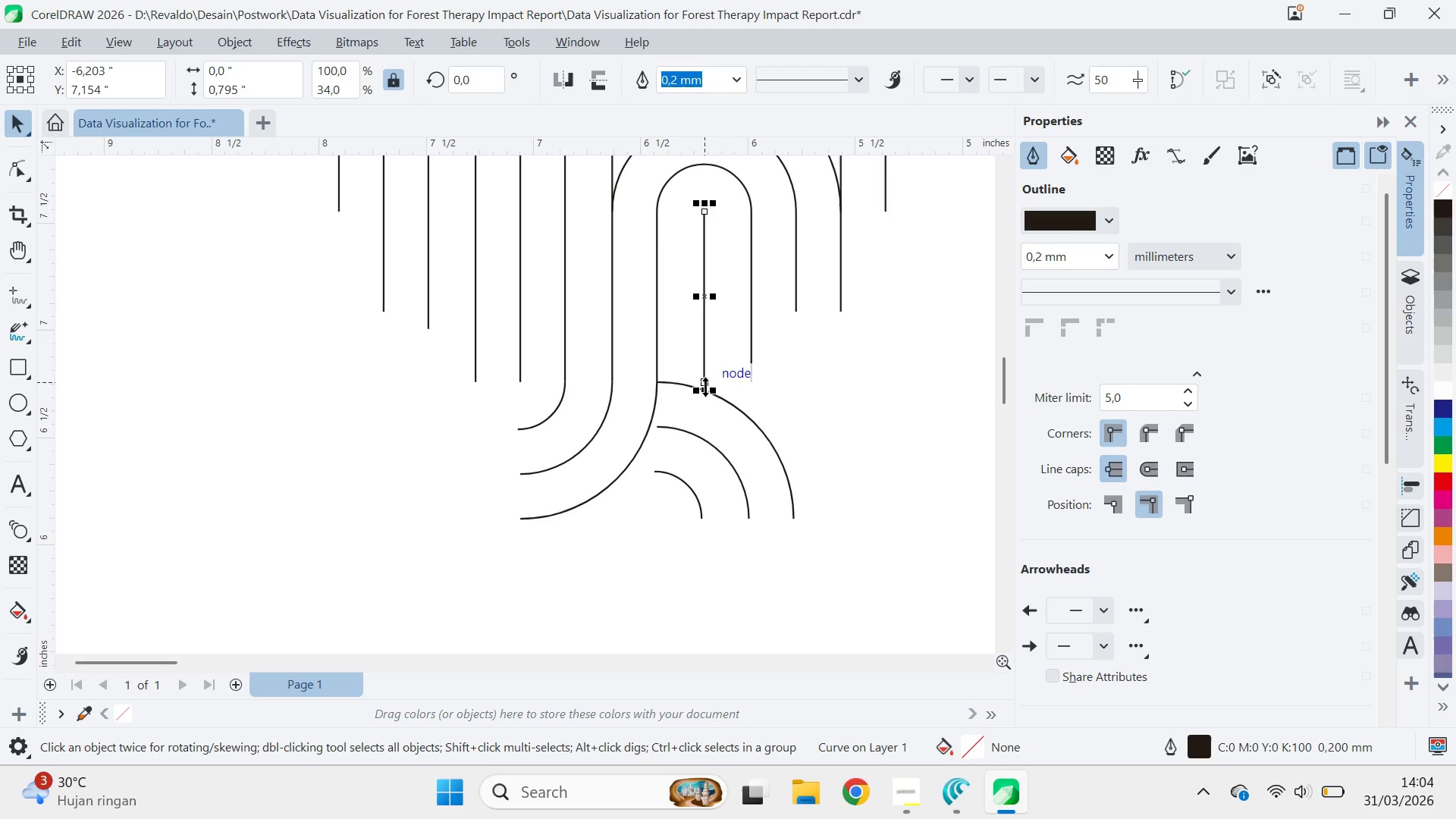 
left_click_drag(start_coordinate=[705, 387], to_coordinate=[705, 397])
 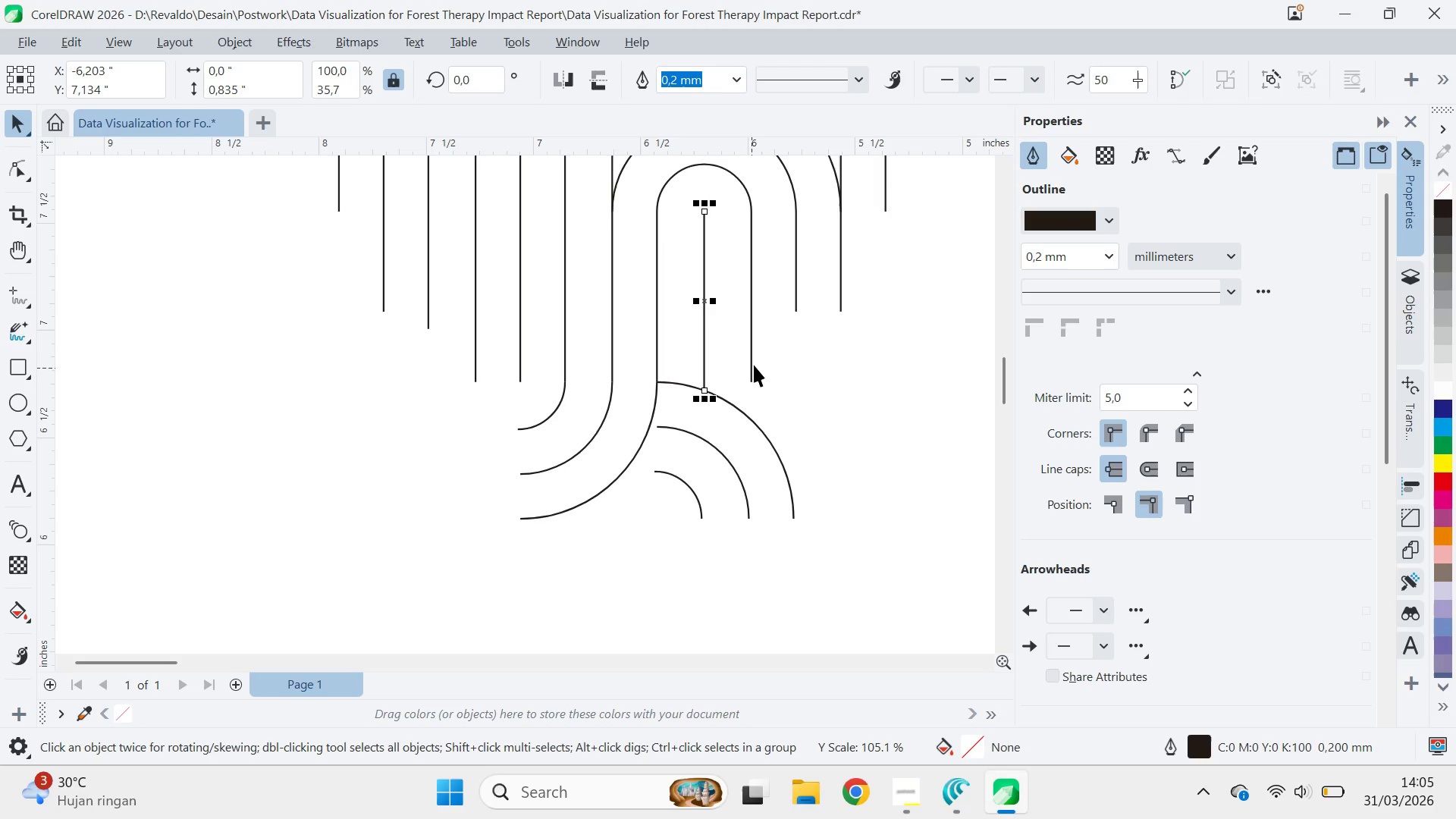 
left_click([754, 365])
 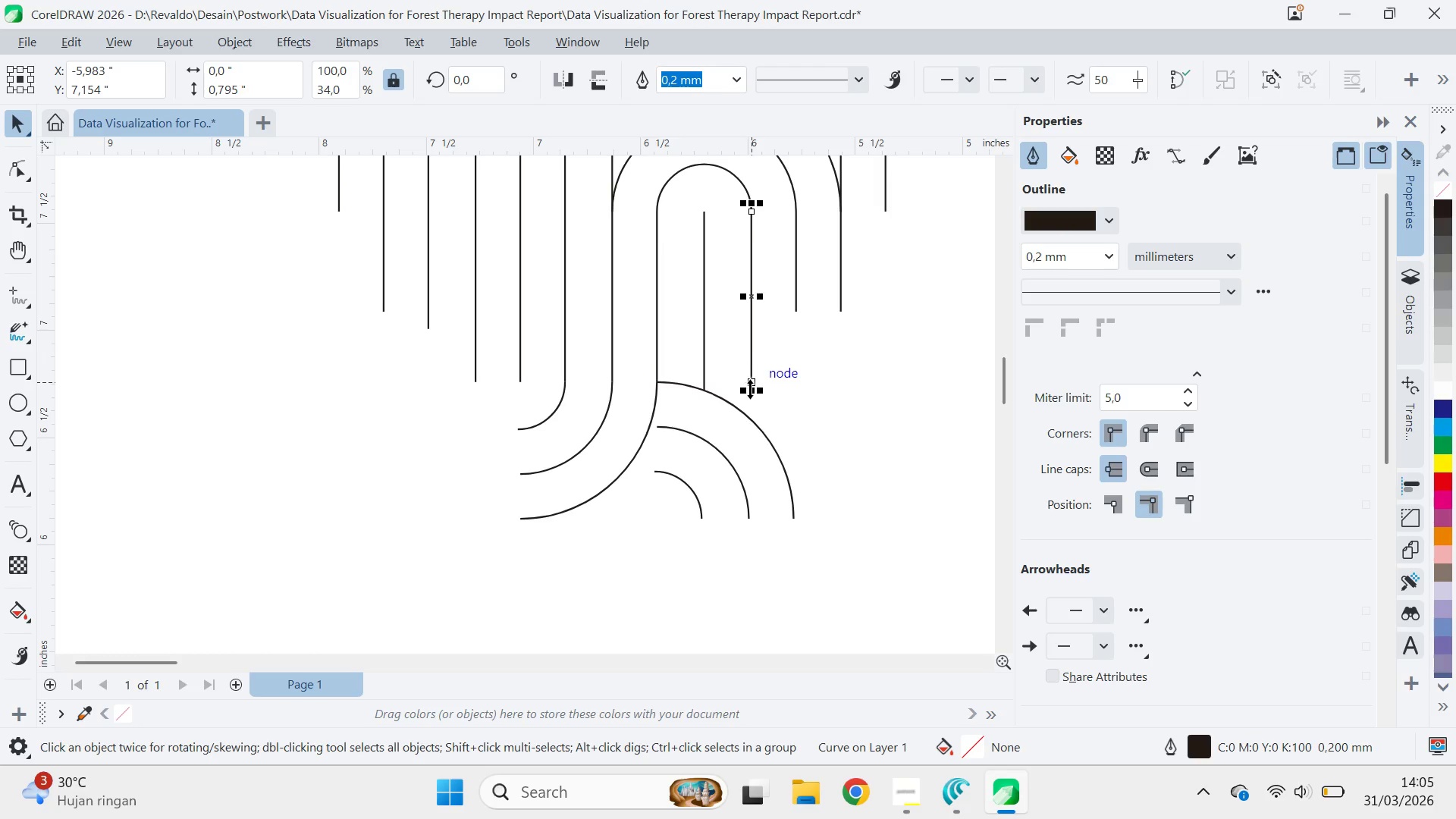 
left_click_drag(start_coordinate=[750, 389], to_coordinate=[753, 428])
 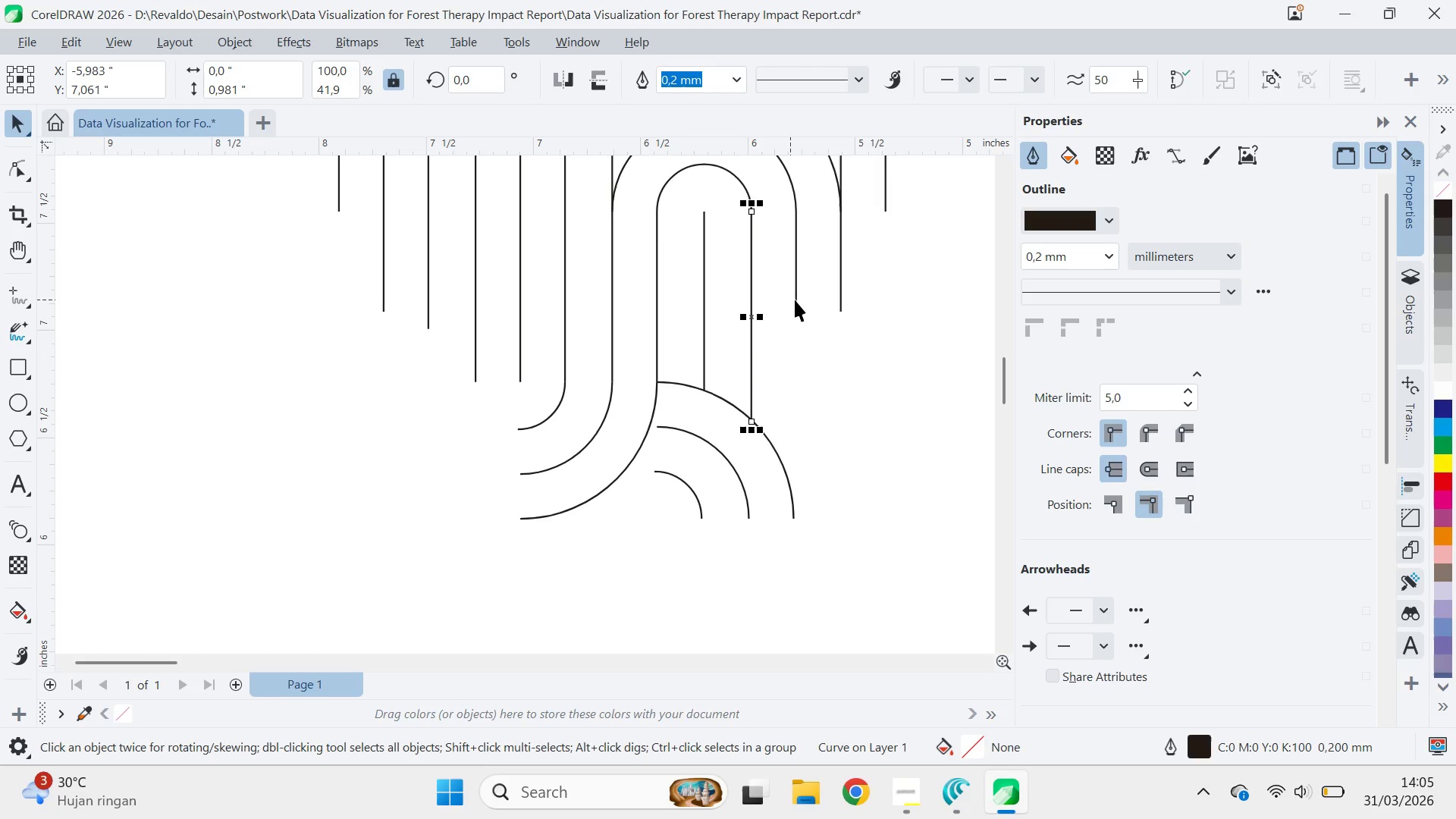 
left_click([795, 300])
 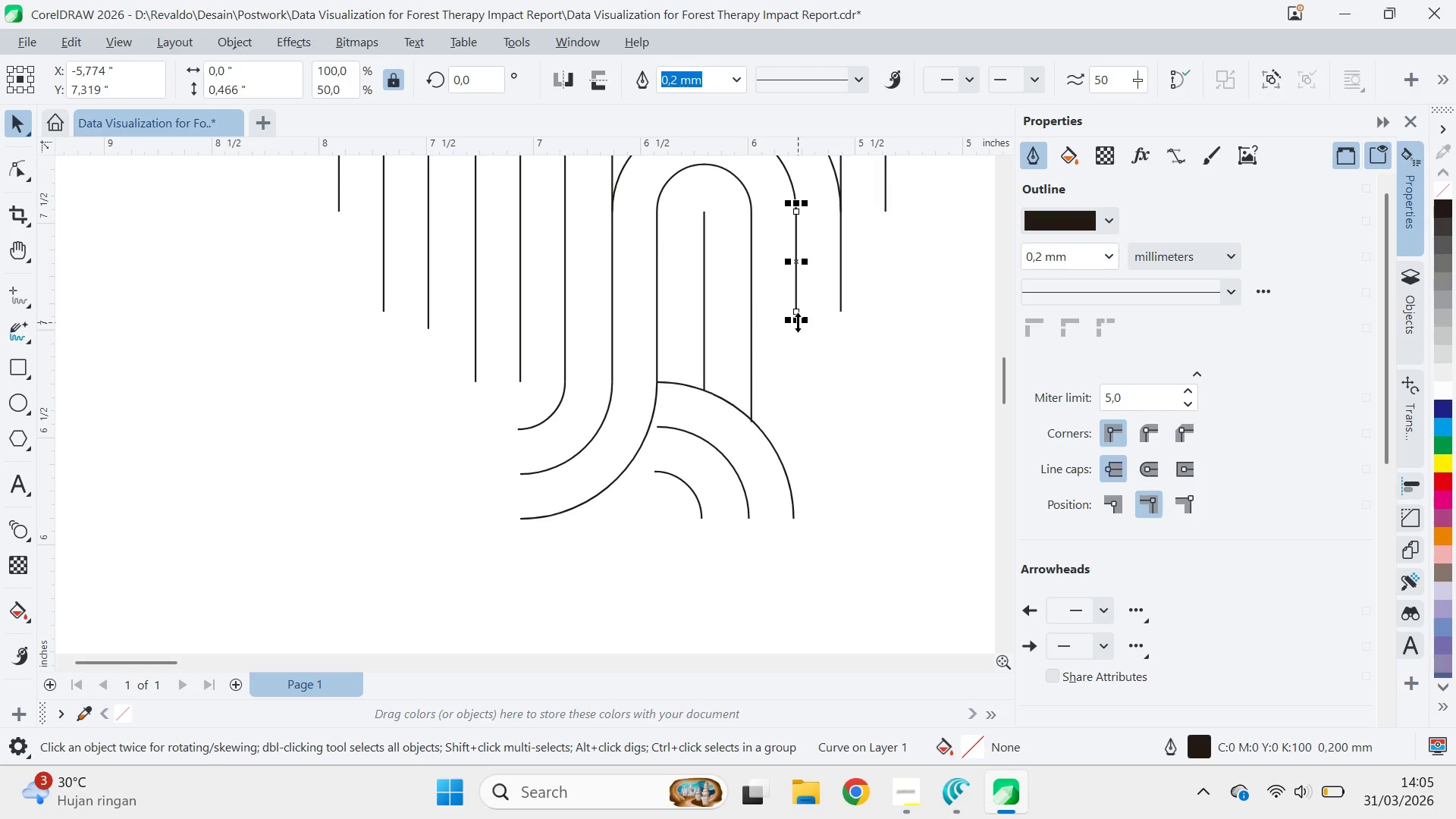 
left_click_drag(start_coordinate=[798, 322], to_coordinate=[426, 342])
 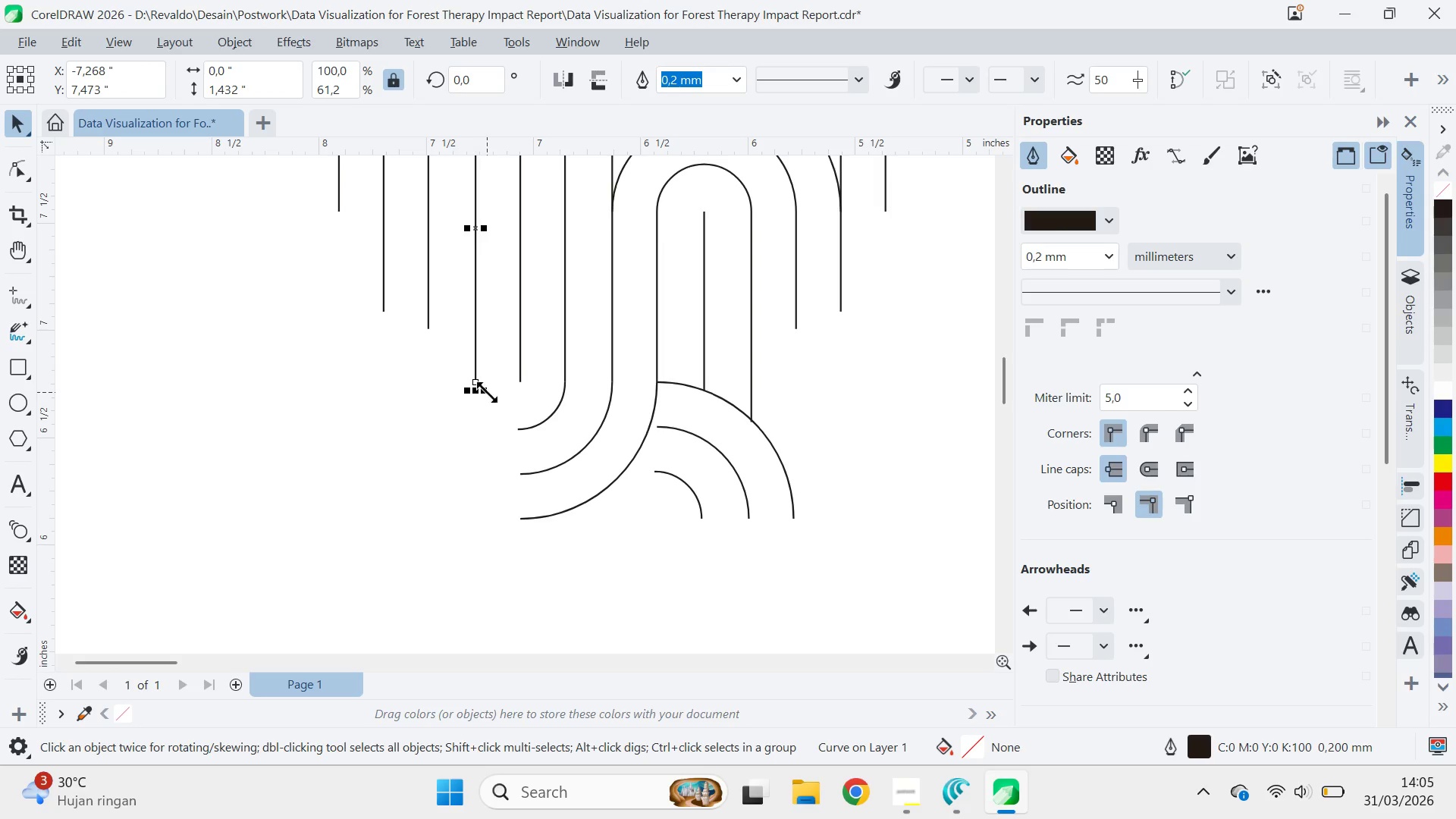 
left_click([517, 376])
 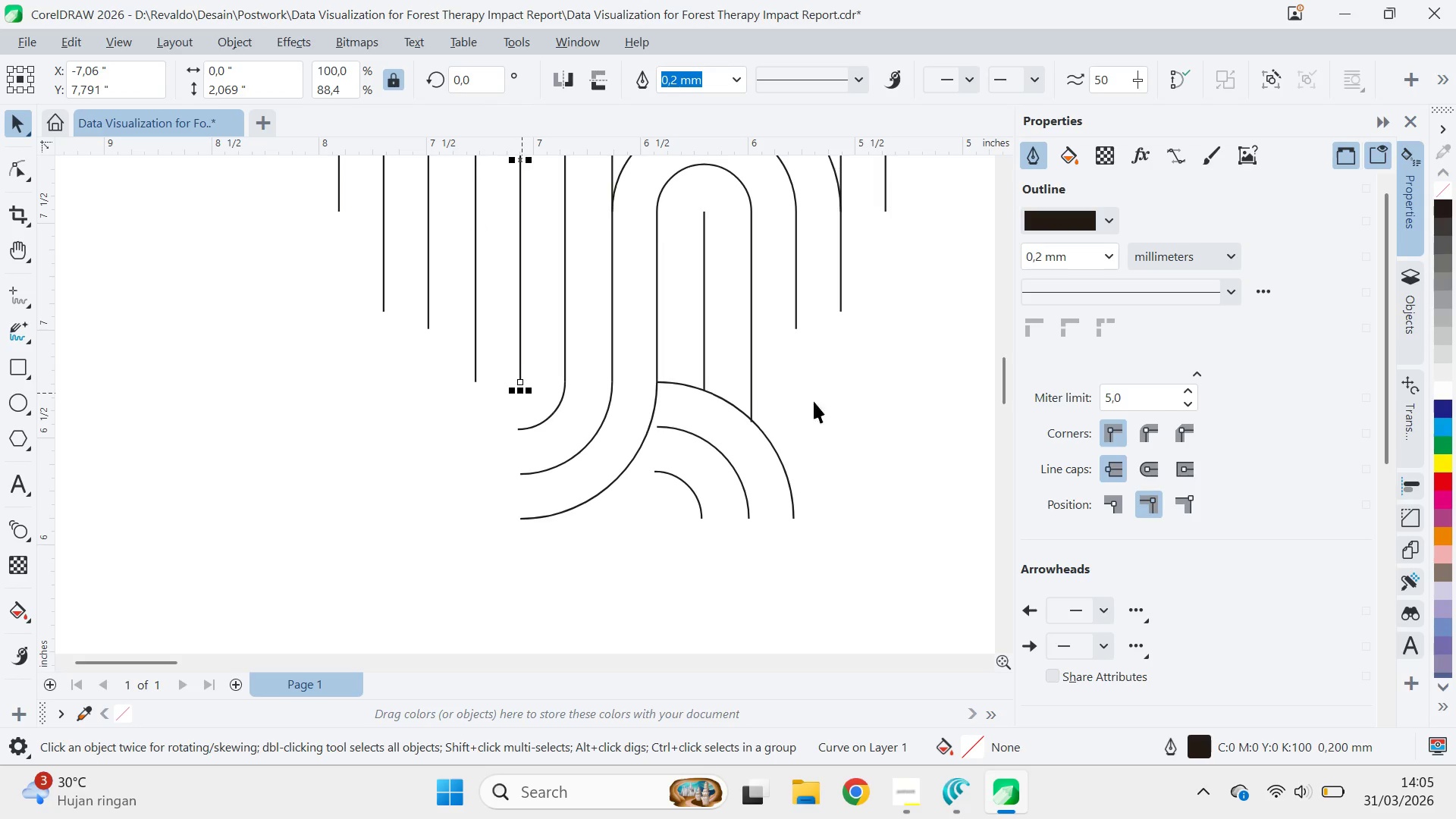 
left_click([836, 400])
 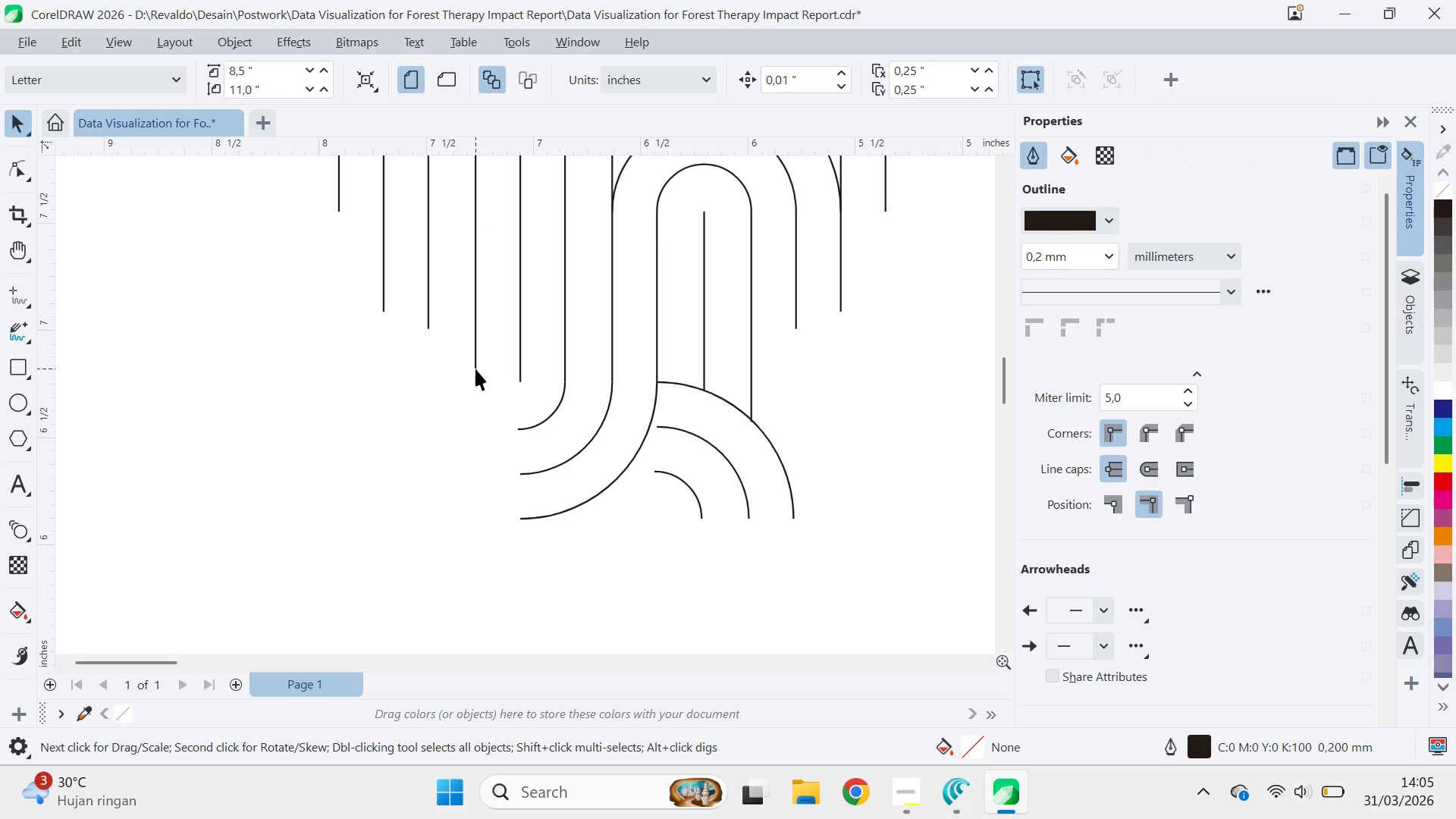 
left_click([475, 369])
 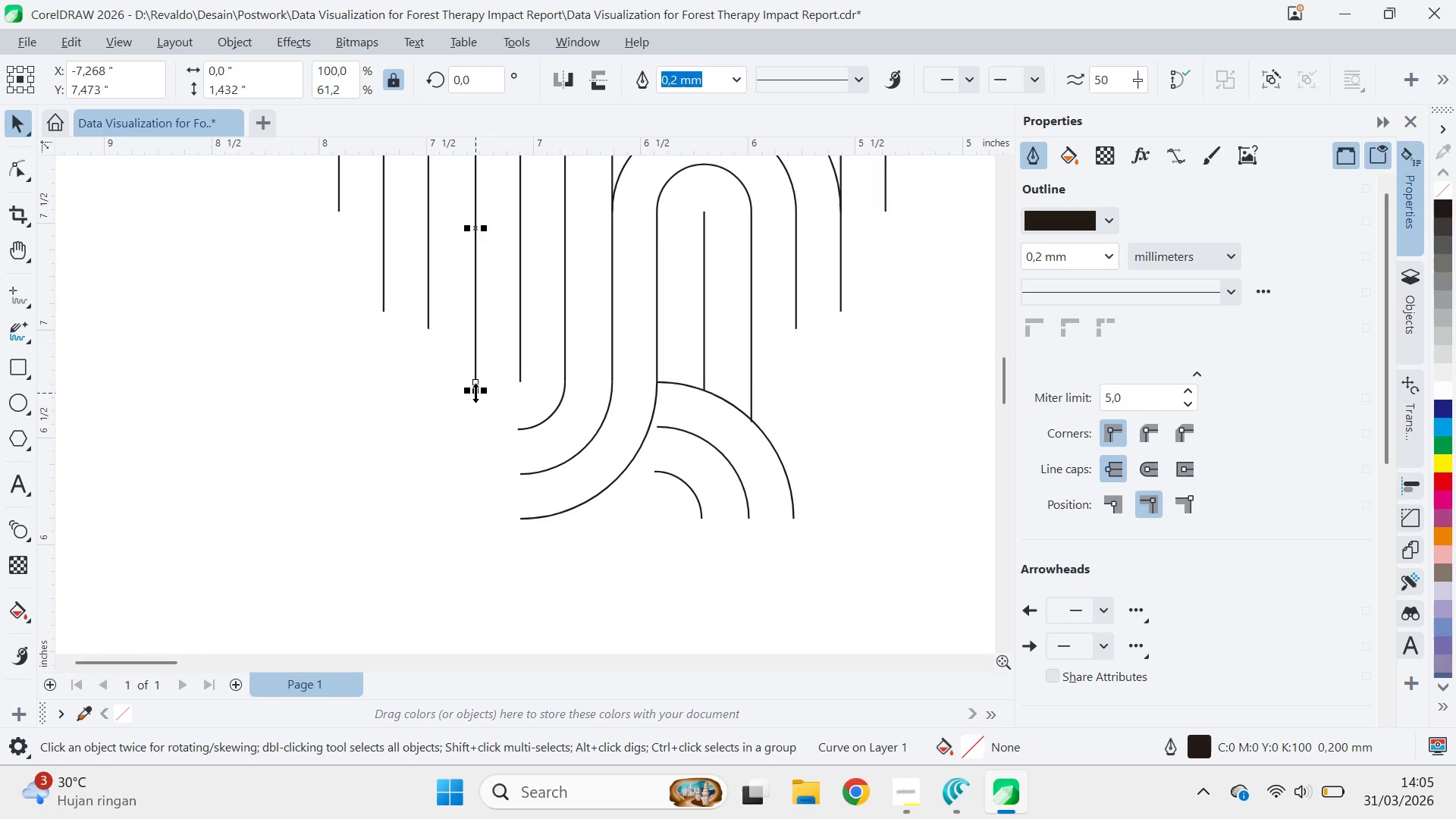 
left_click_drag(start_coordinate=[475, 393], to_coordinate=[467, 364])
 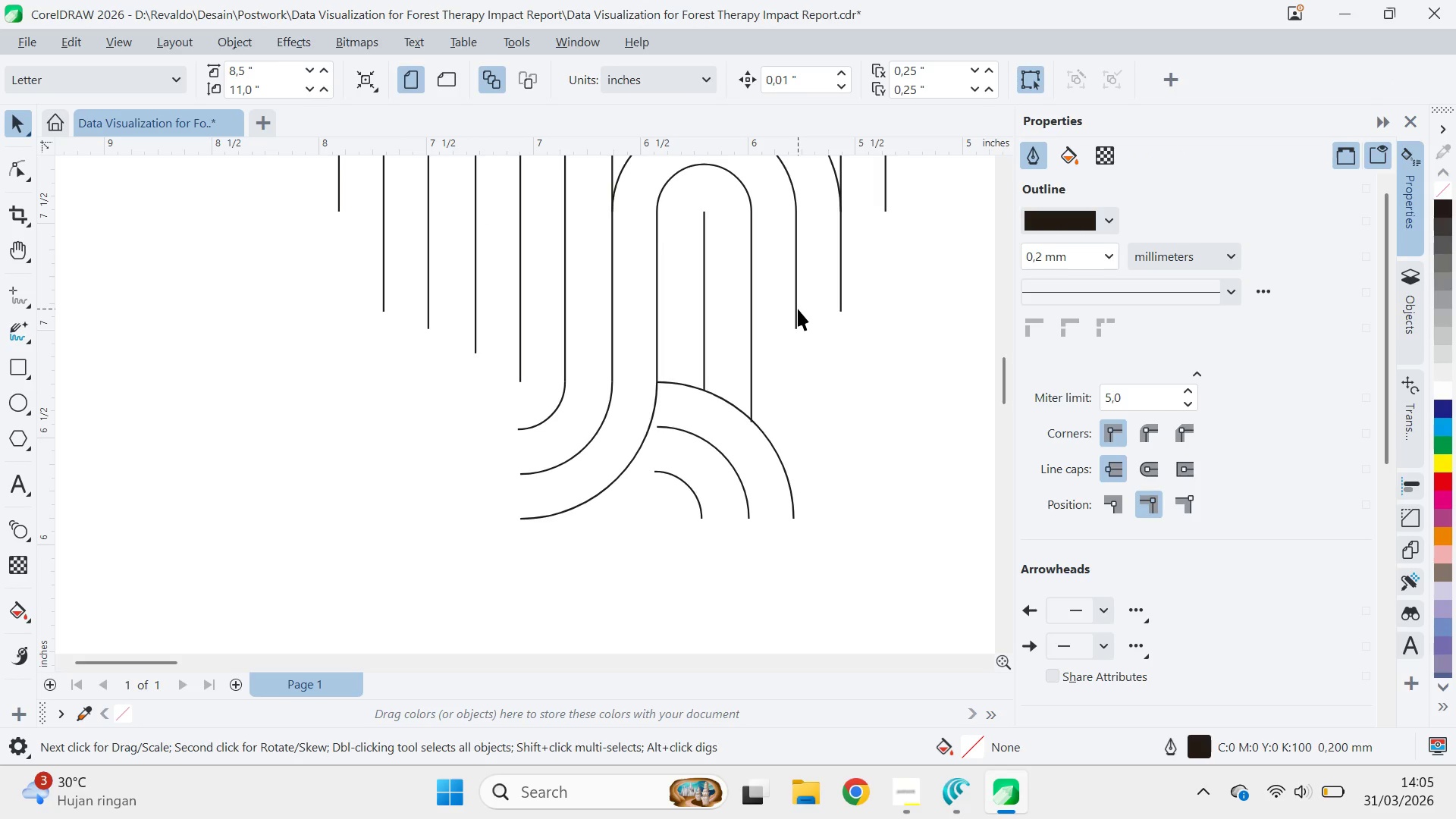 
left_click([796, 308])
 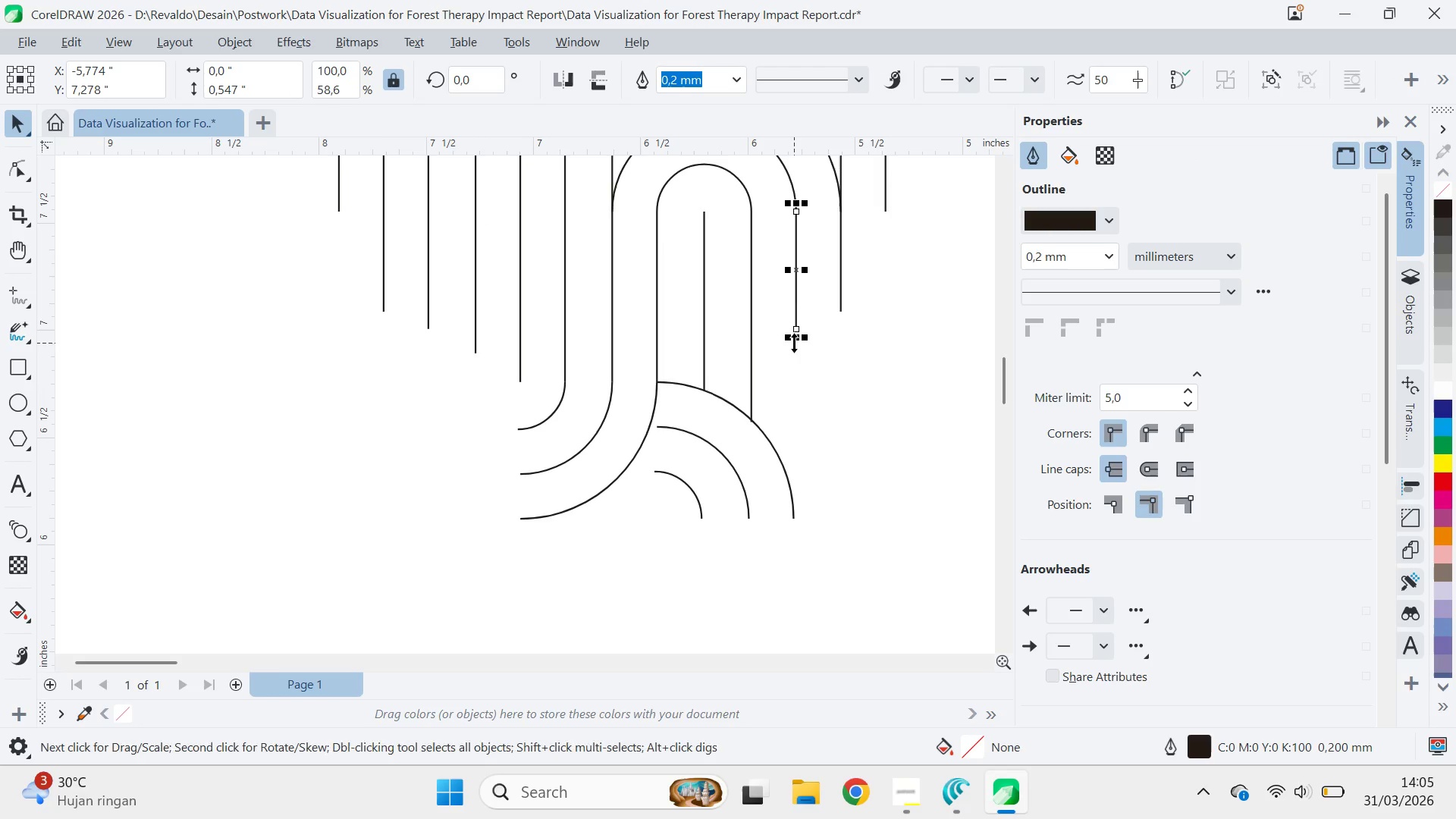 
left_click_drag(start_coordinate=[794, 343], to_coordinate=[522, 394])
 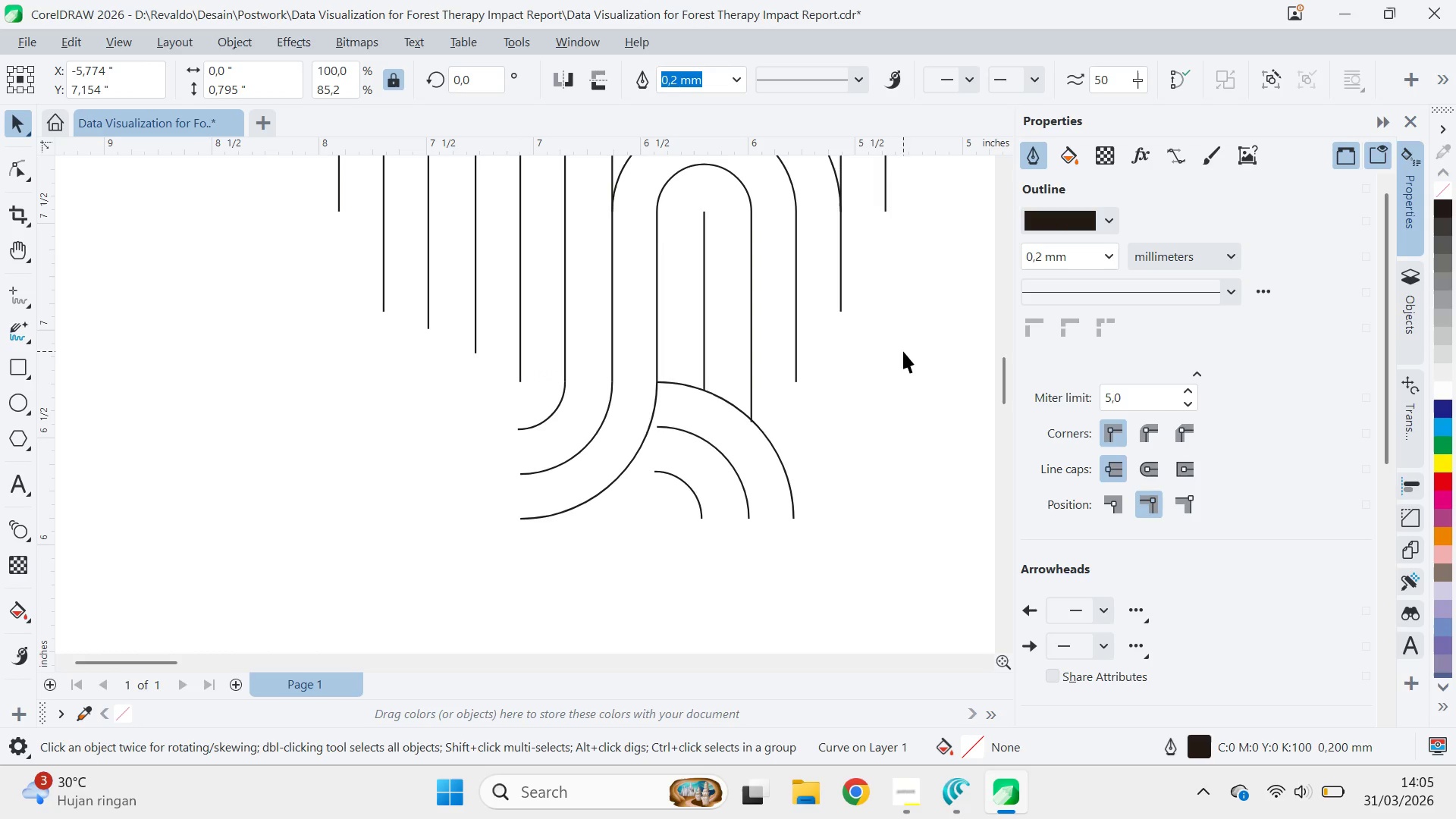 
left_click_drag(start_coordinate=[903, 351], to_coordinate=[898, 349])
 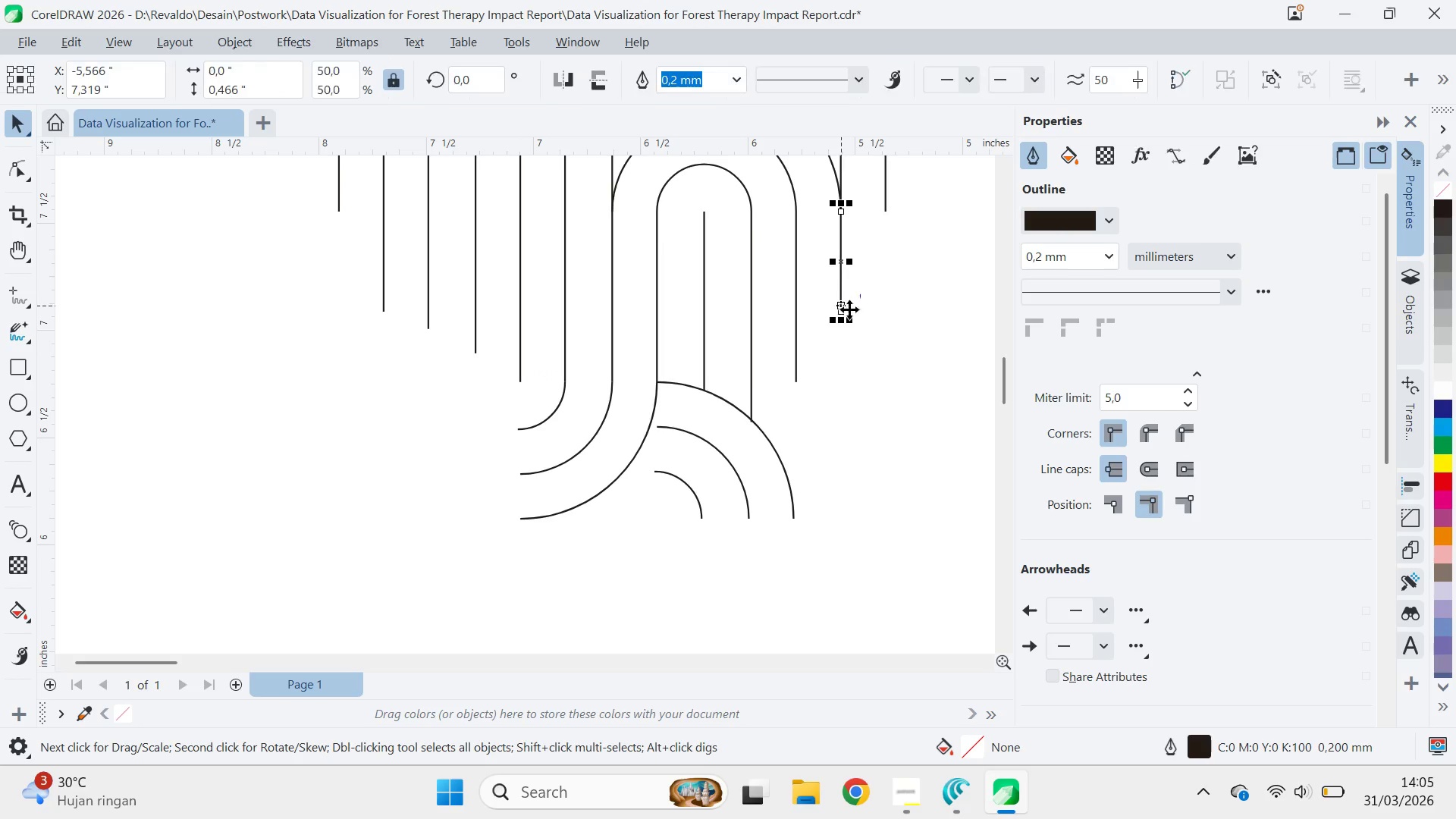 
double_click([884, 317])
 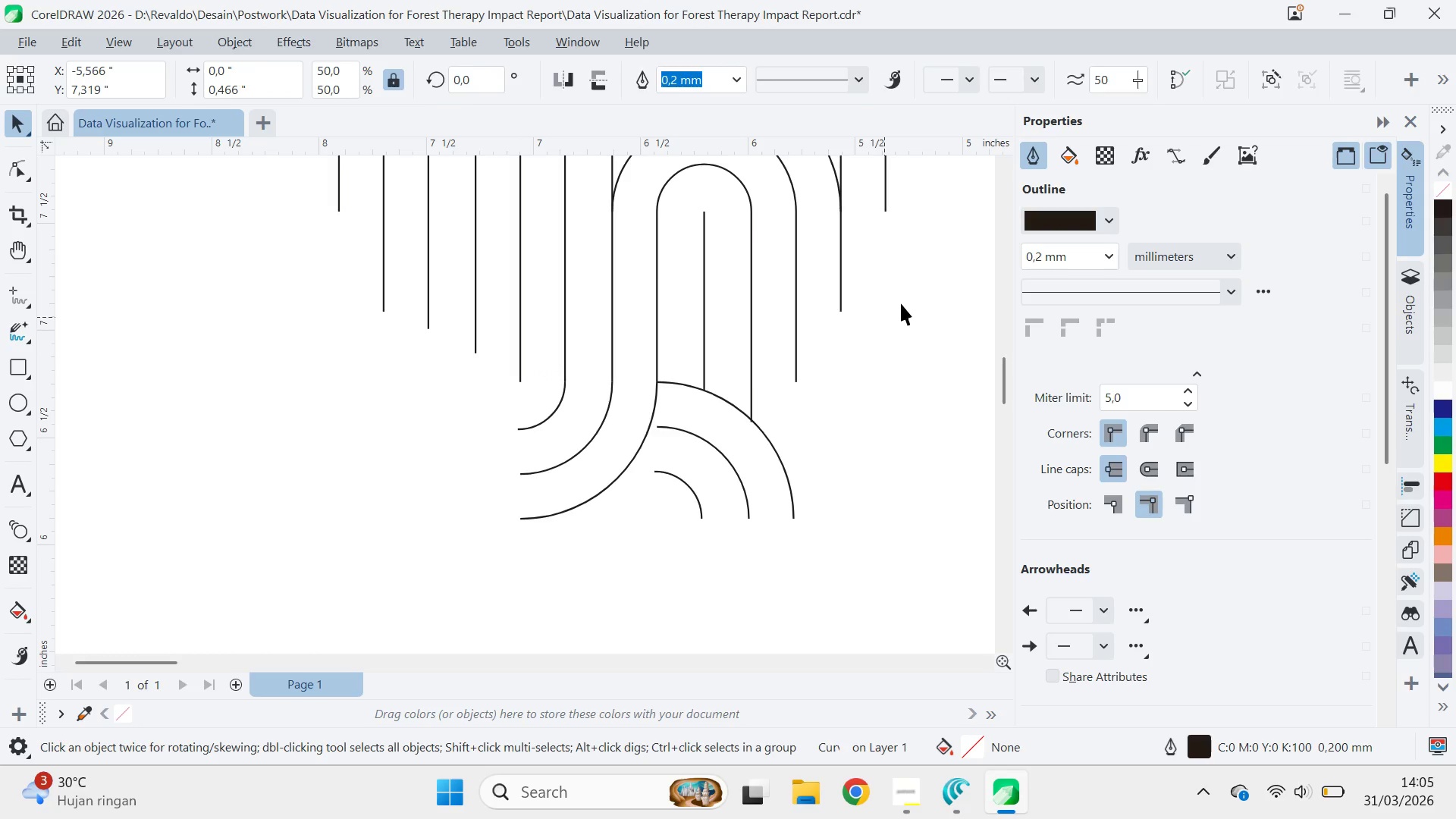 
key(Q)
 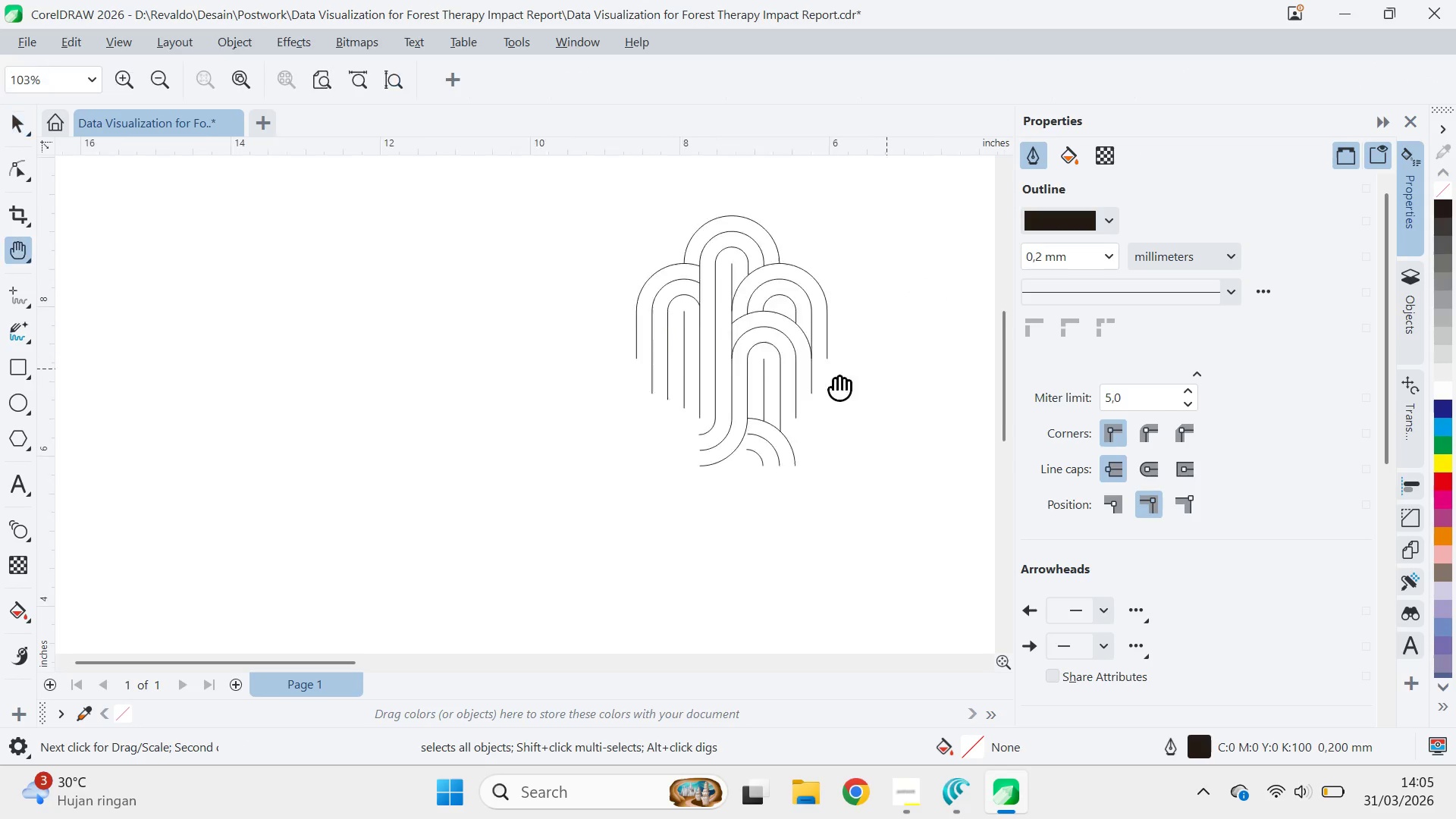 
left_click_drag(start_coordinate=[923, 281], to_coordinate=[811, 402])
 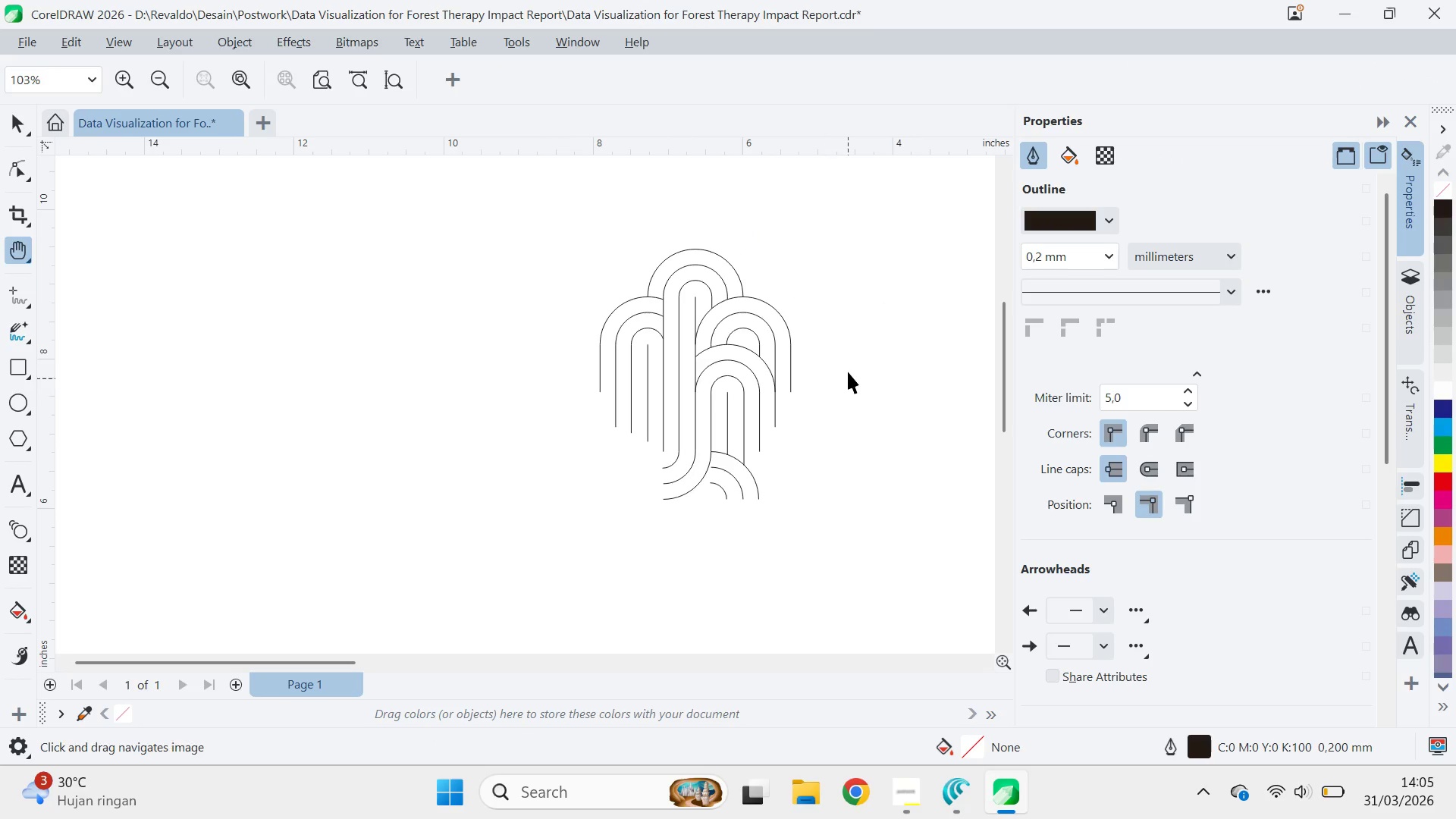 
scroll: coordinate [918, 304], scroll_direction: down, amount: 7.0
 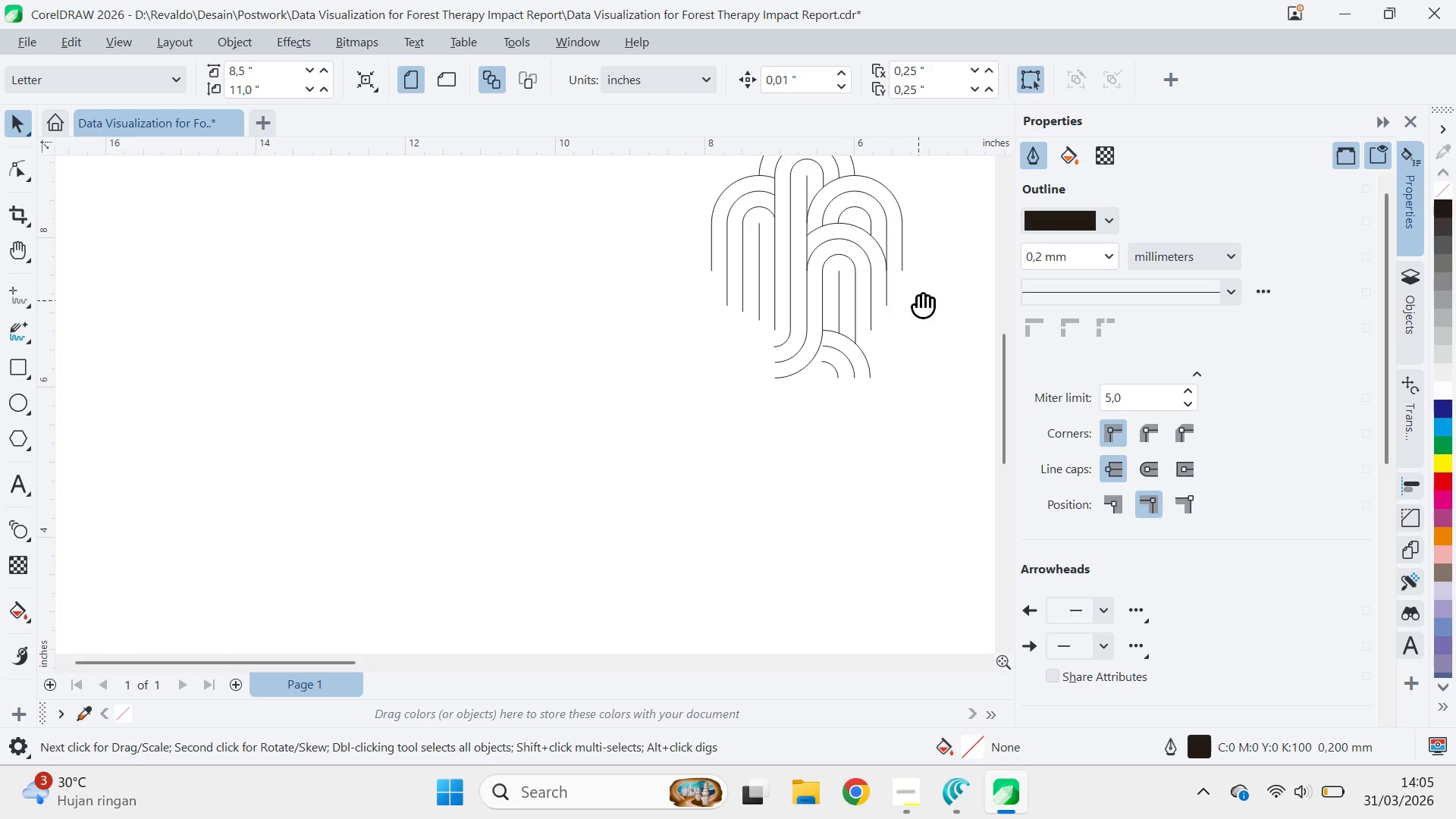 
key(V)
 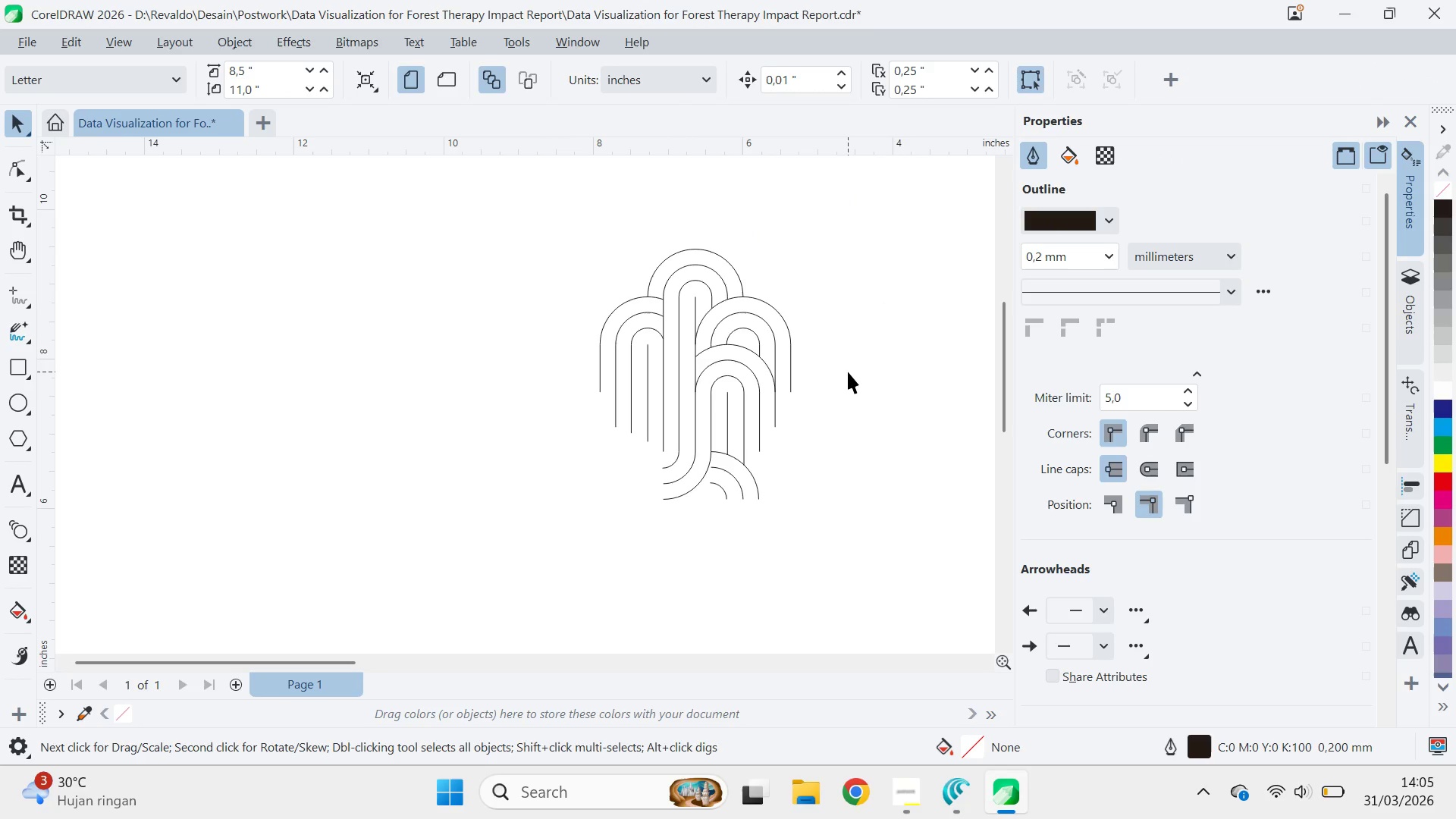 
double_click([848, 372])
 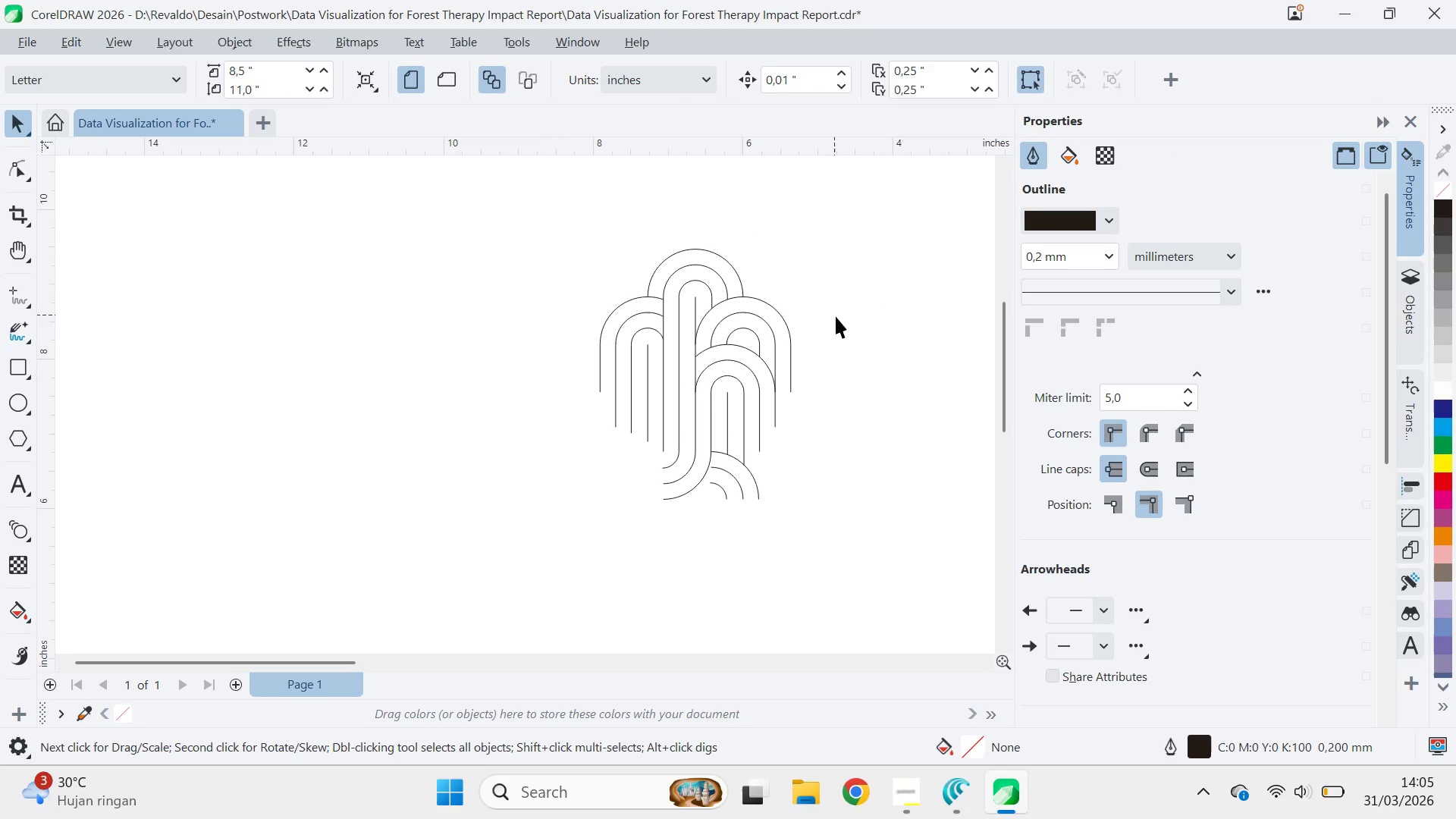 
key(Alt+AltLeft)
 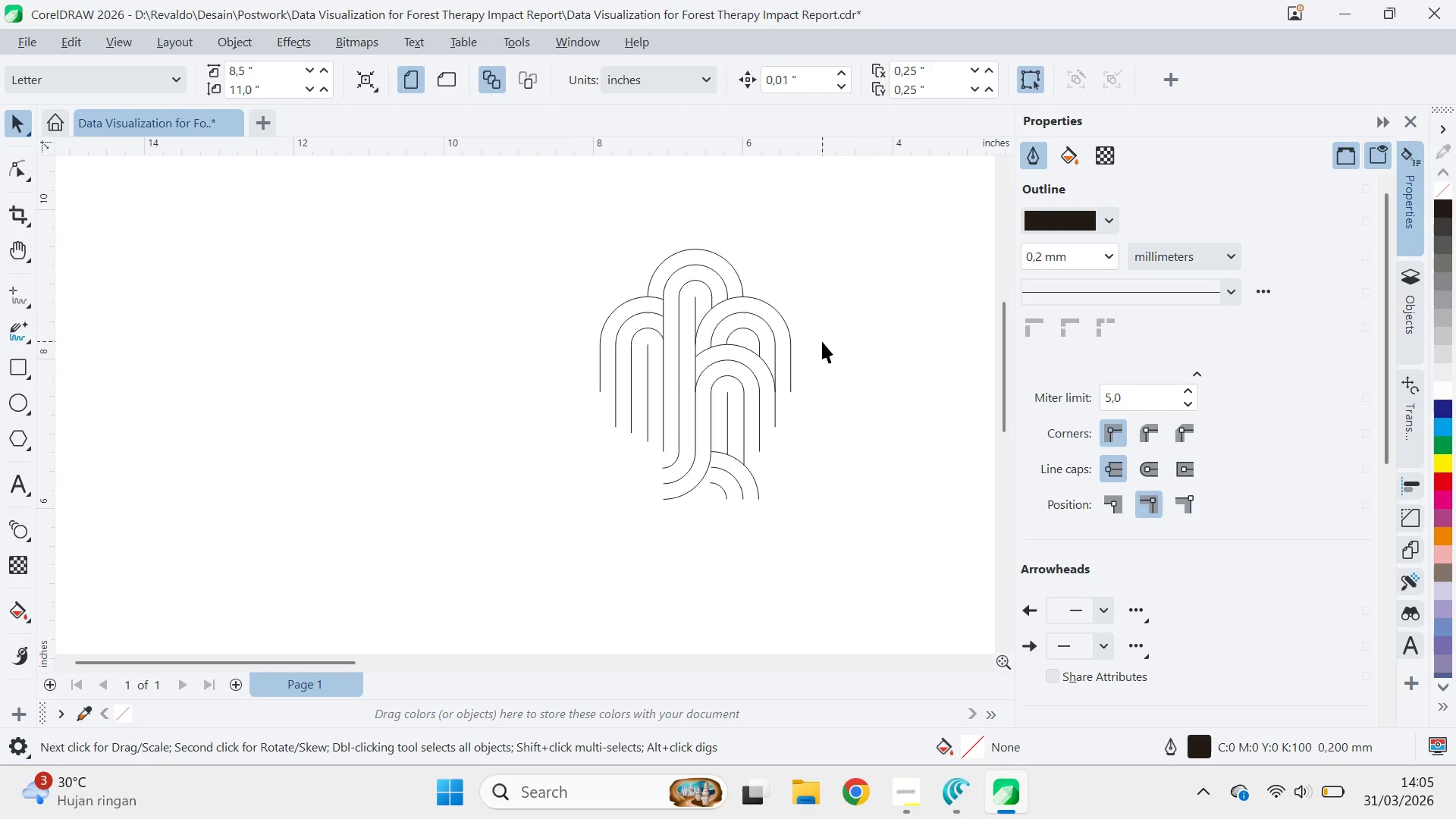 
key(Alt+Tab)
 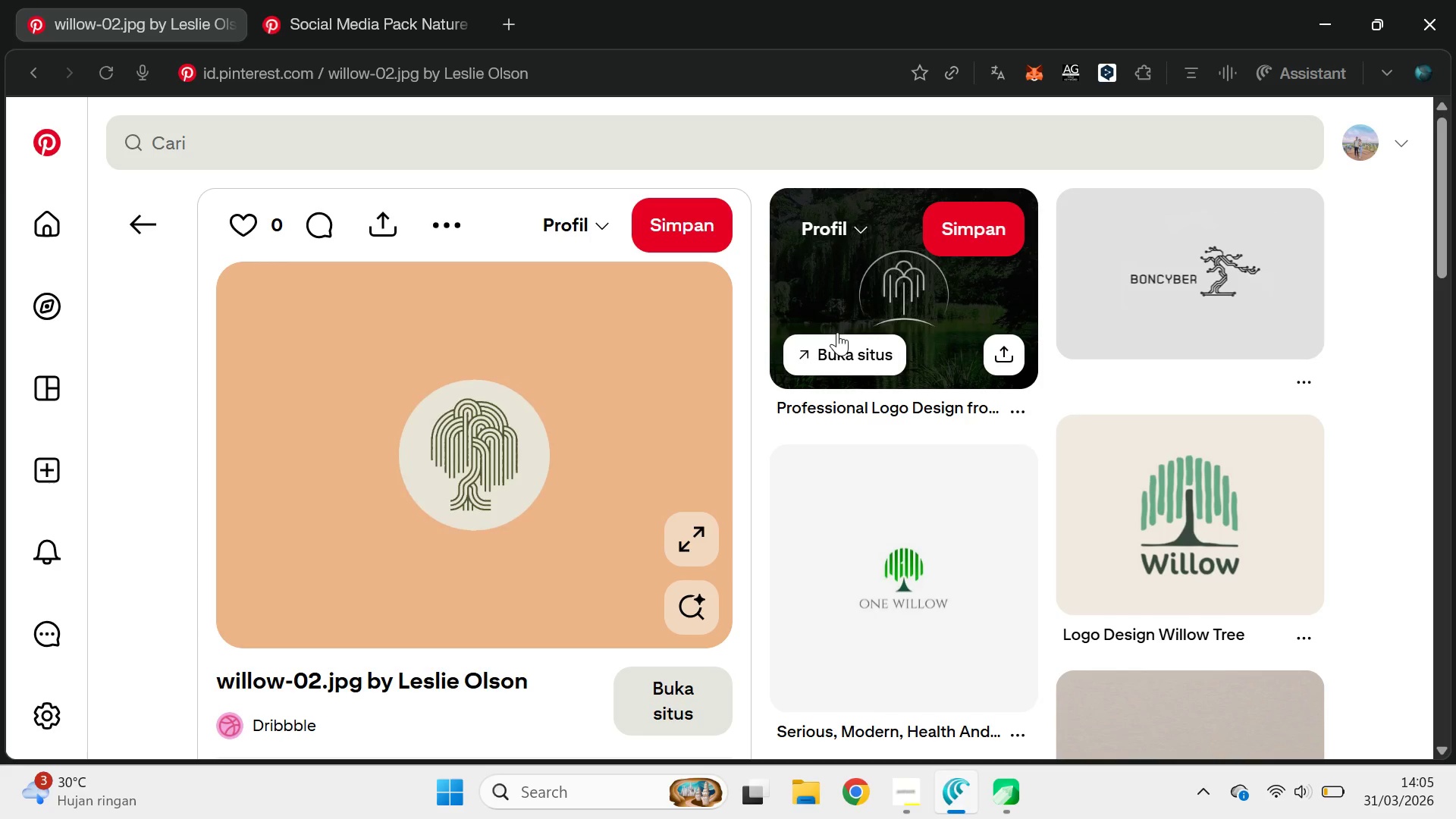 
key(Alt+AltLeft)
 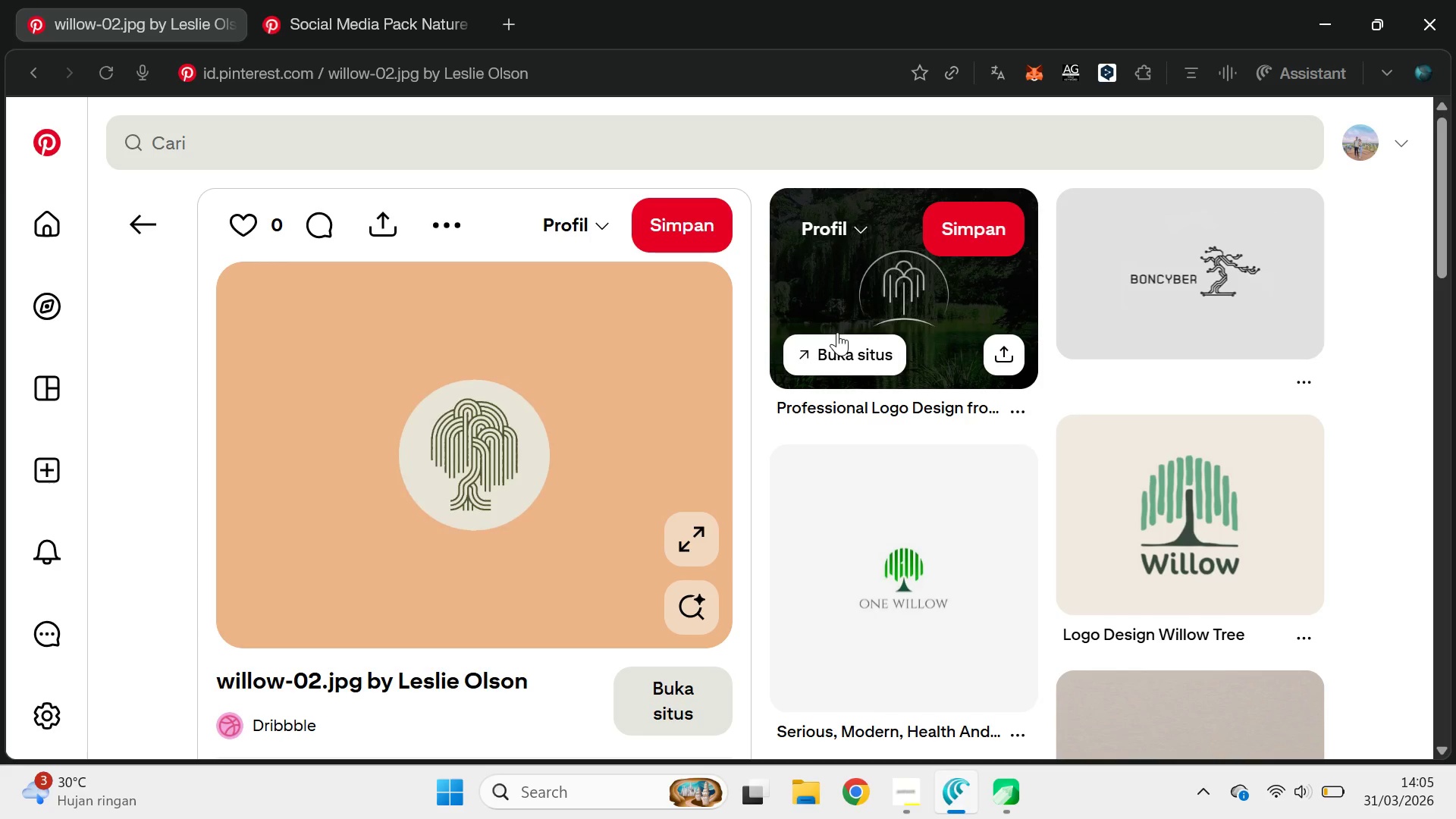 
key(Alt+Tab)
 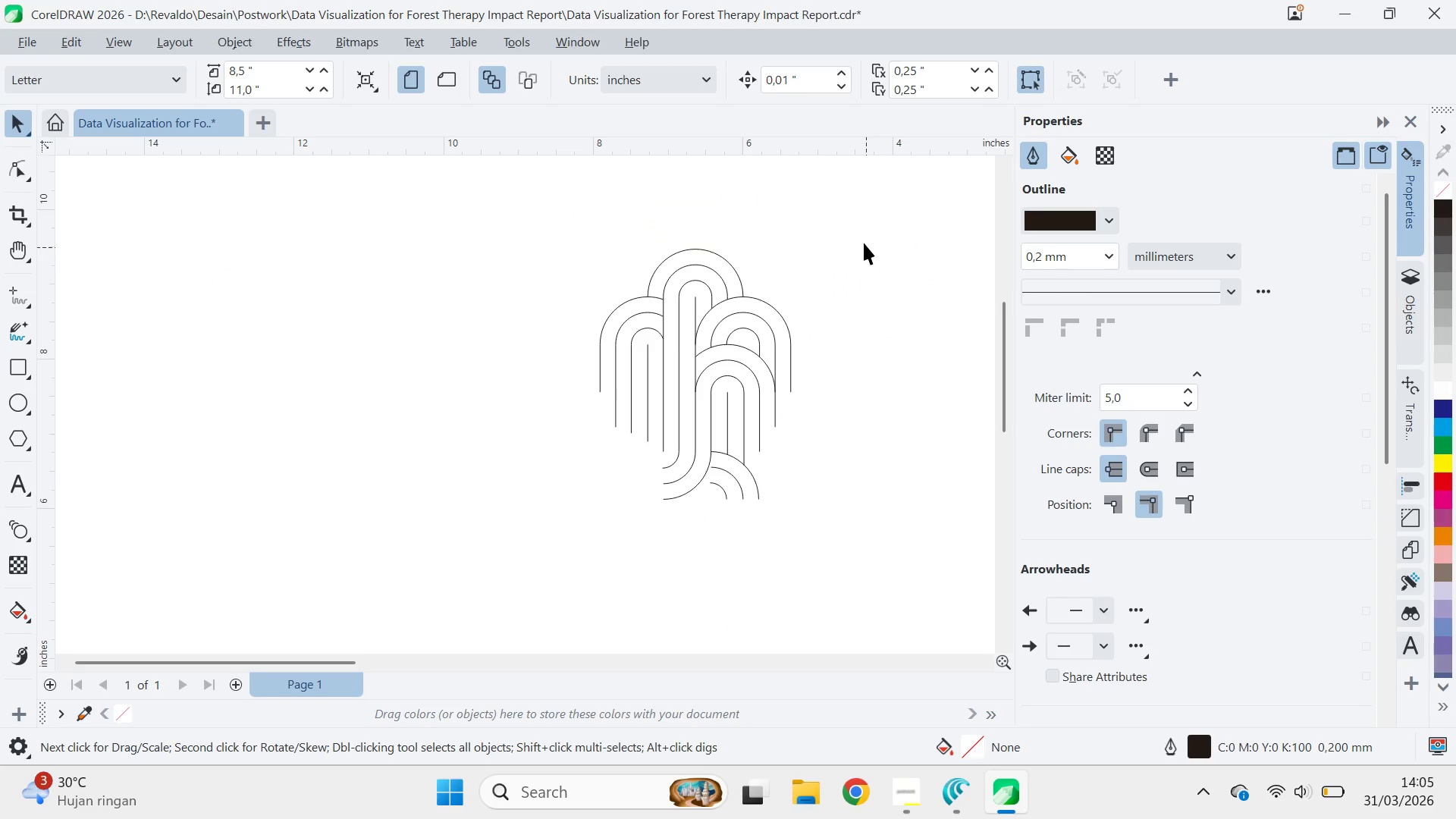 
left_click_drag(start_coordinate=[852, 218], to_coordinate=[475, 592])
 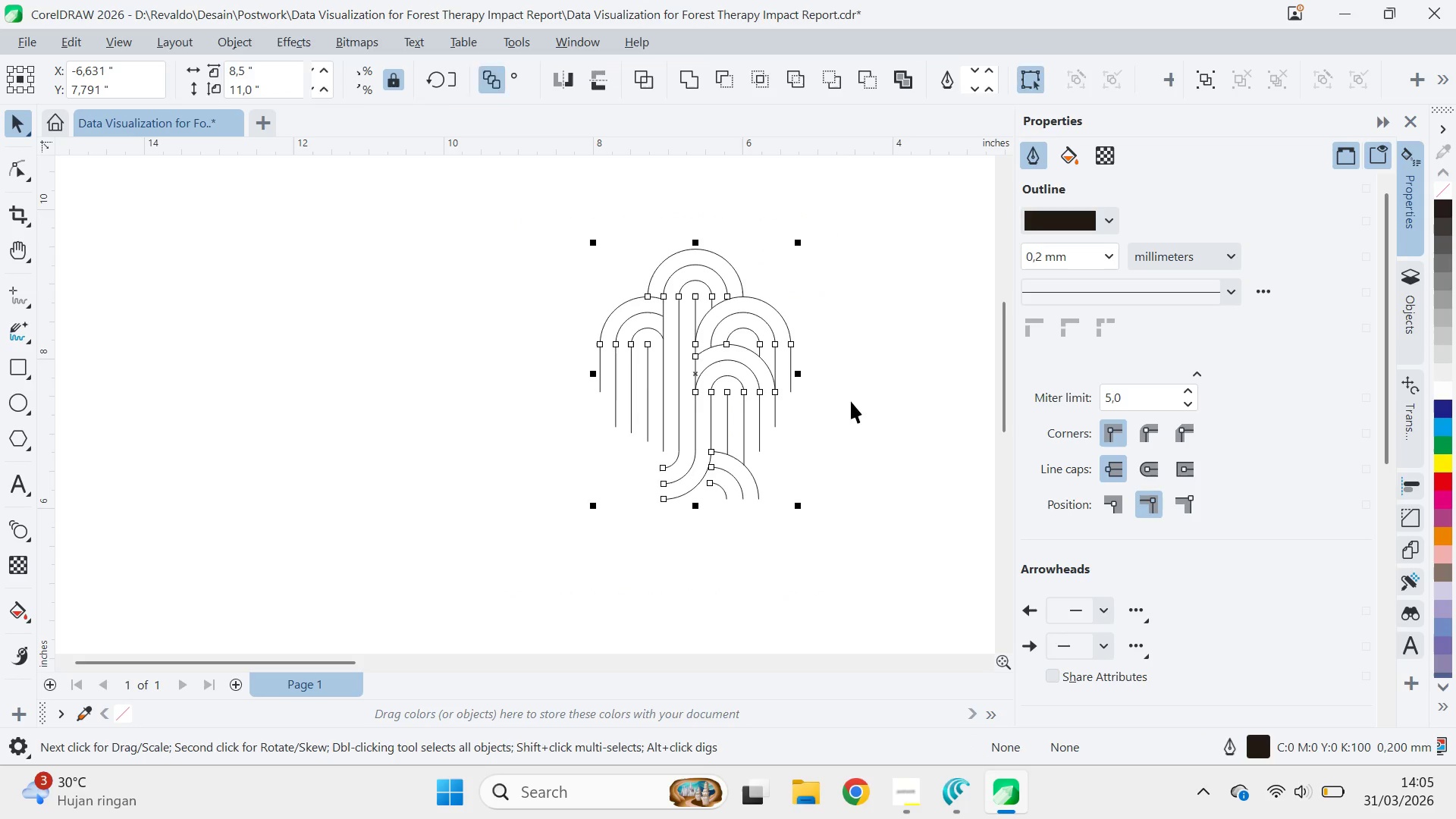 
left_click_drag(start_coordinate=[849, 416], to_coordinate=[849, 420])
 